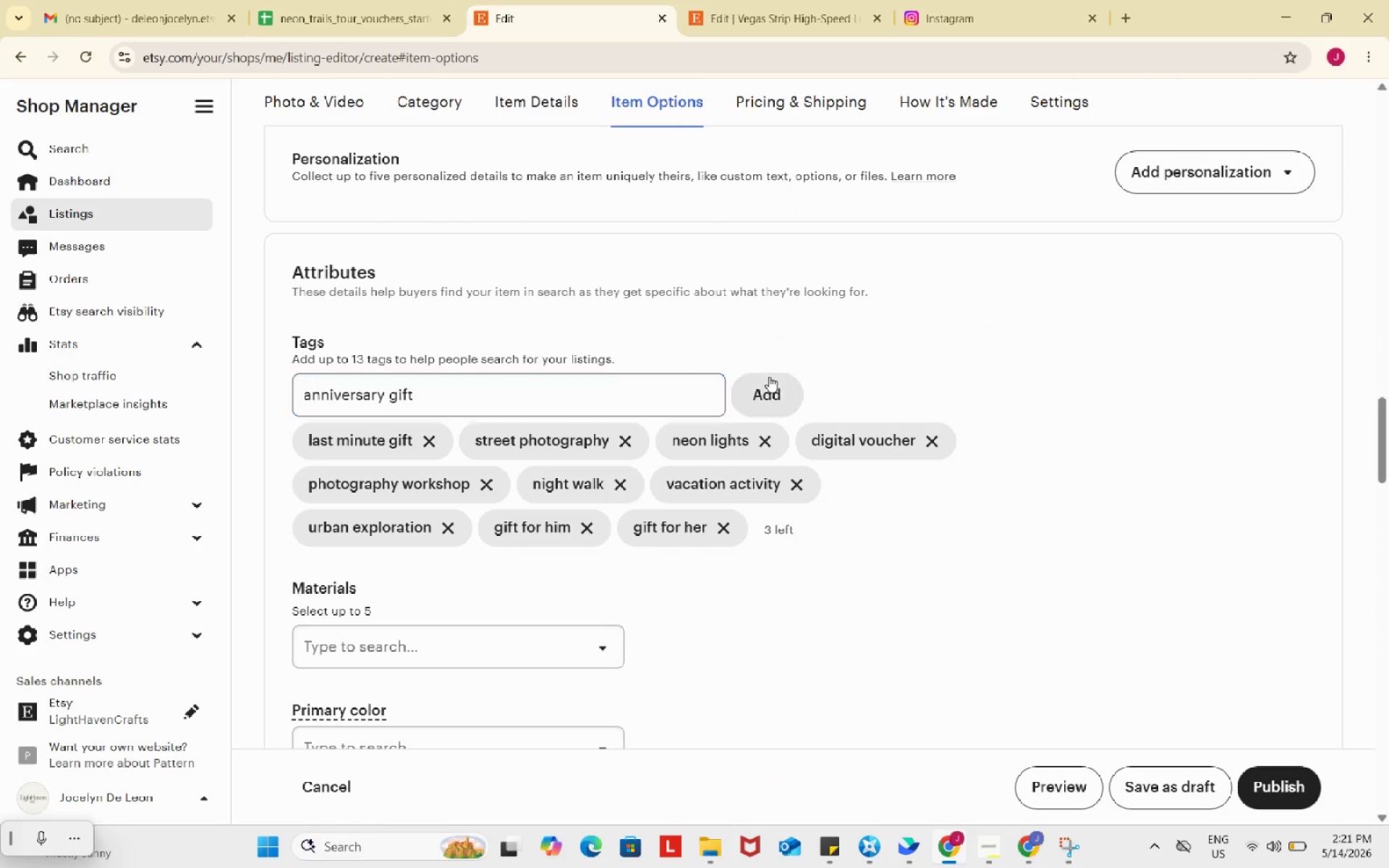 
left_click([769, 376])
 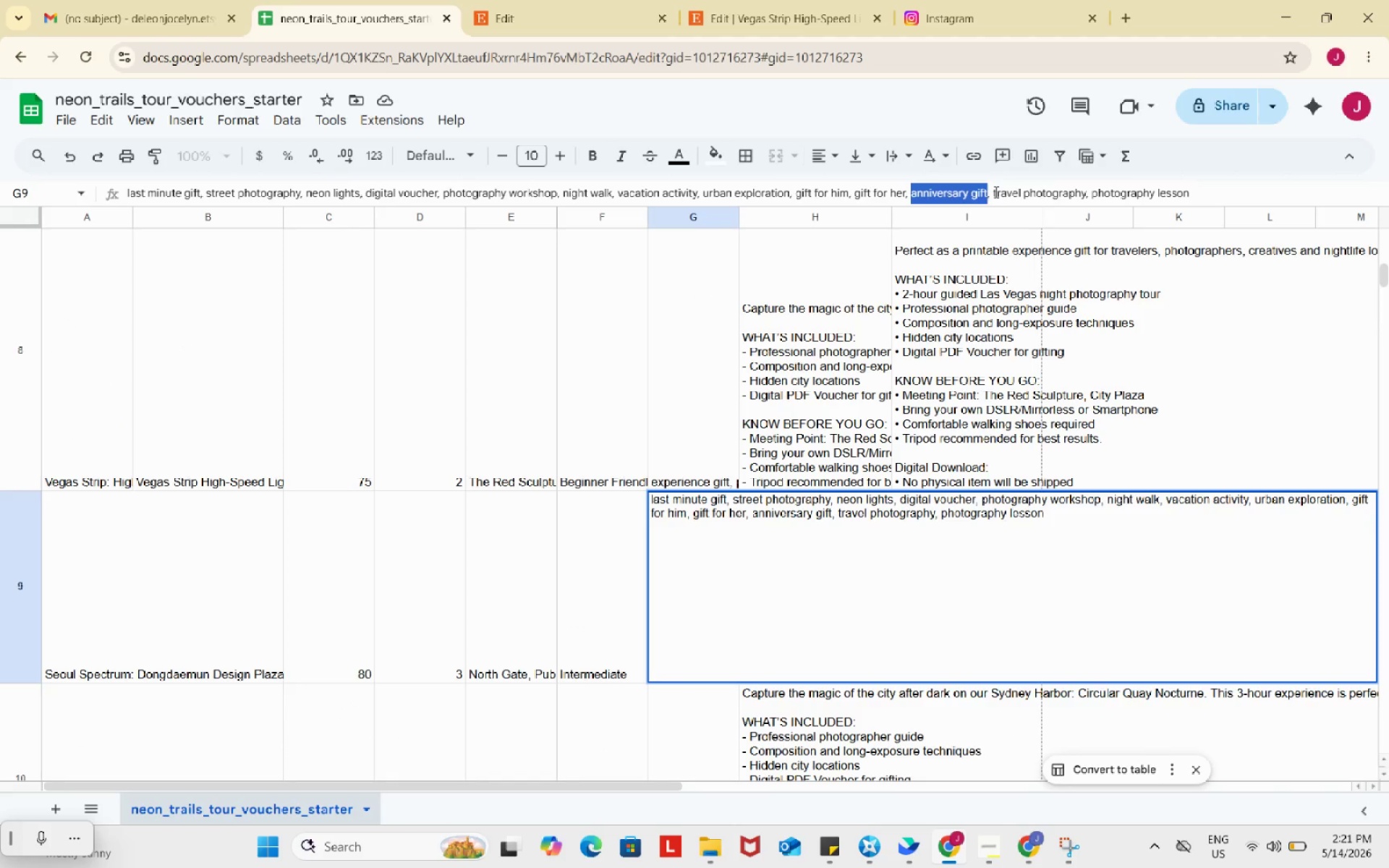 
left_click_drag(start_coordinate=[993, 190], to_coordinate=[1086, 190])
 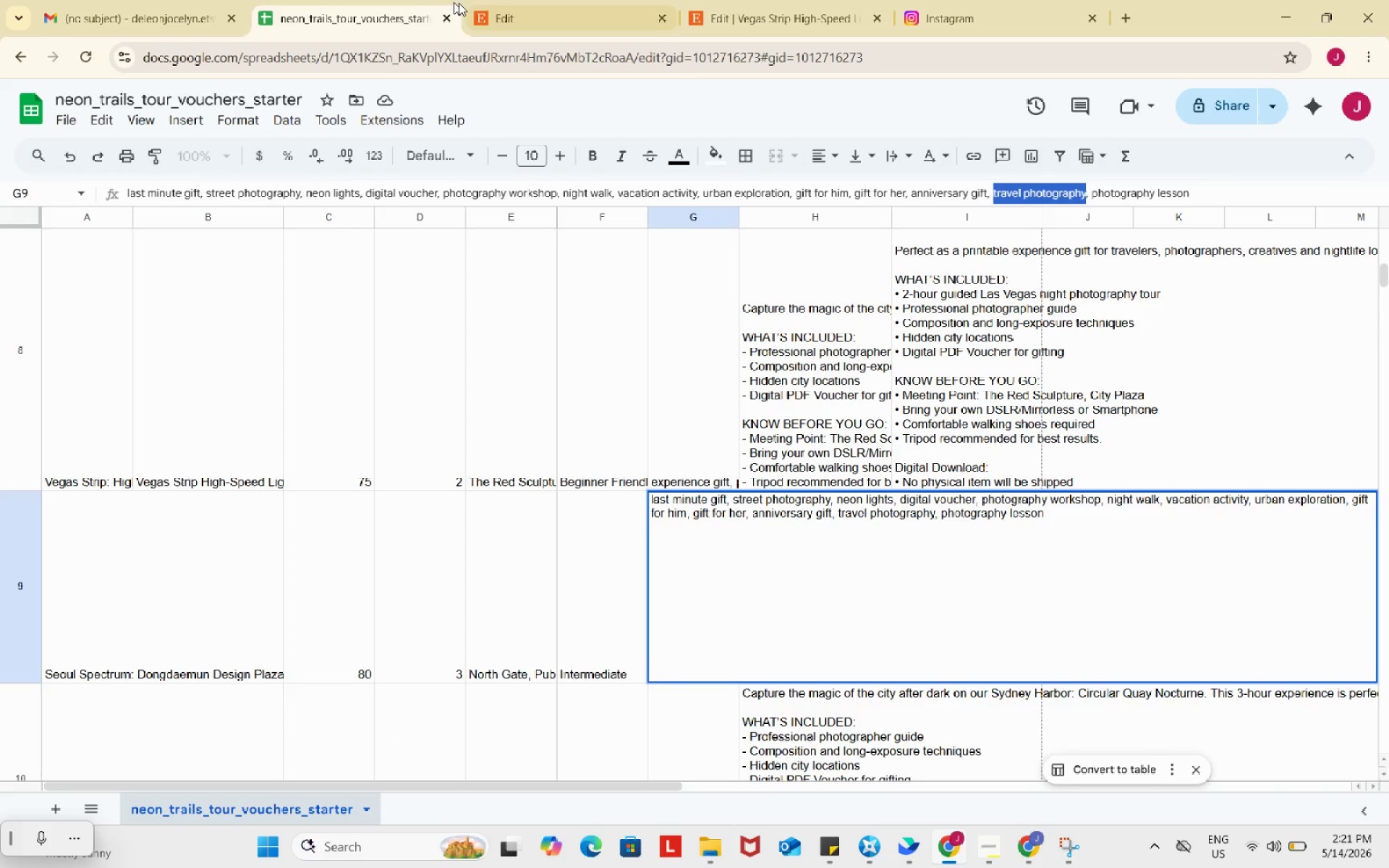 
key(Control+ControlLeft)
 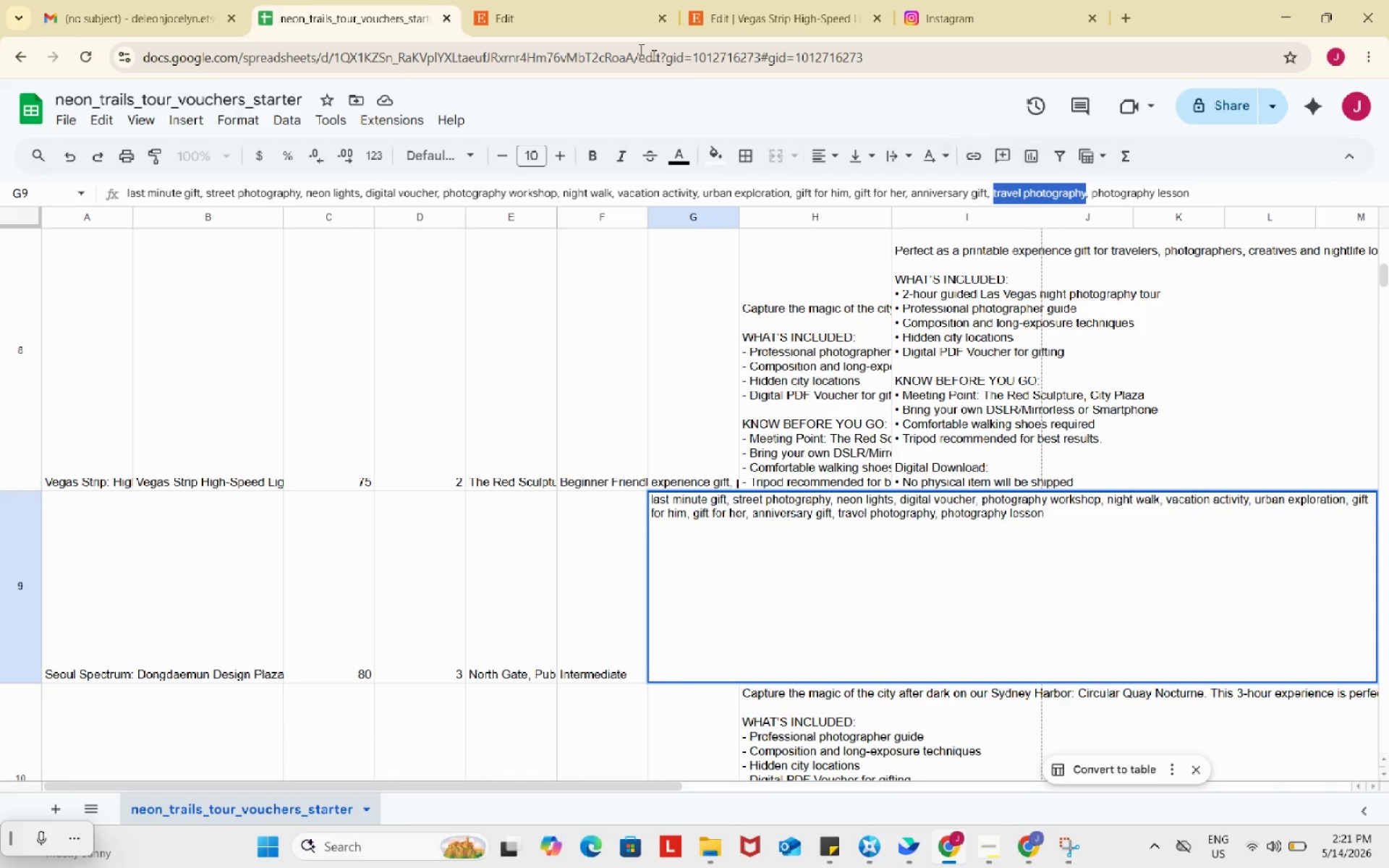 
key(Control+C)
 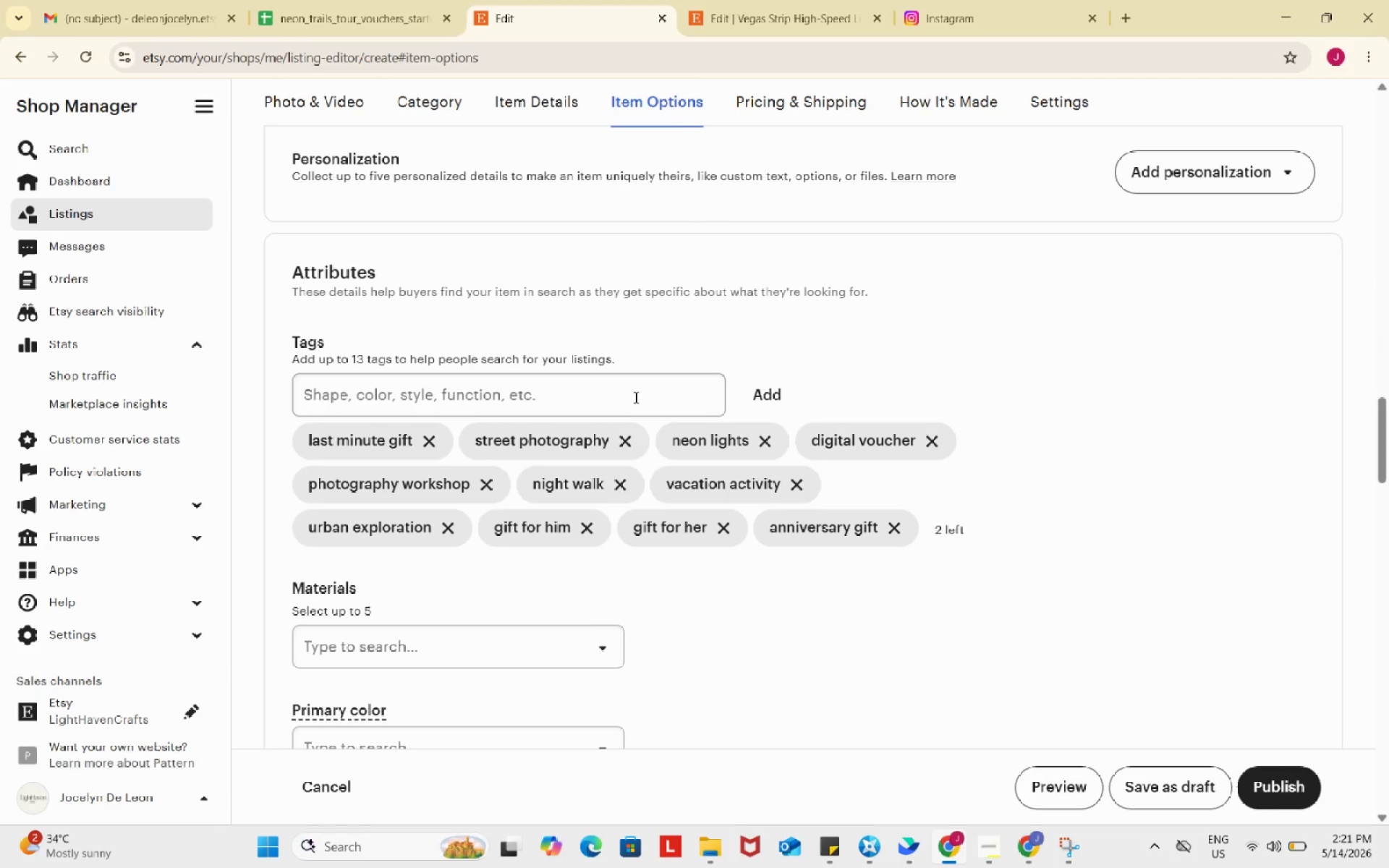 
key(Control+ControlLeft)
 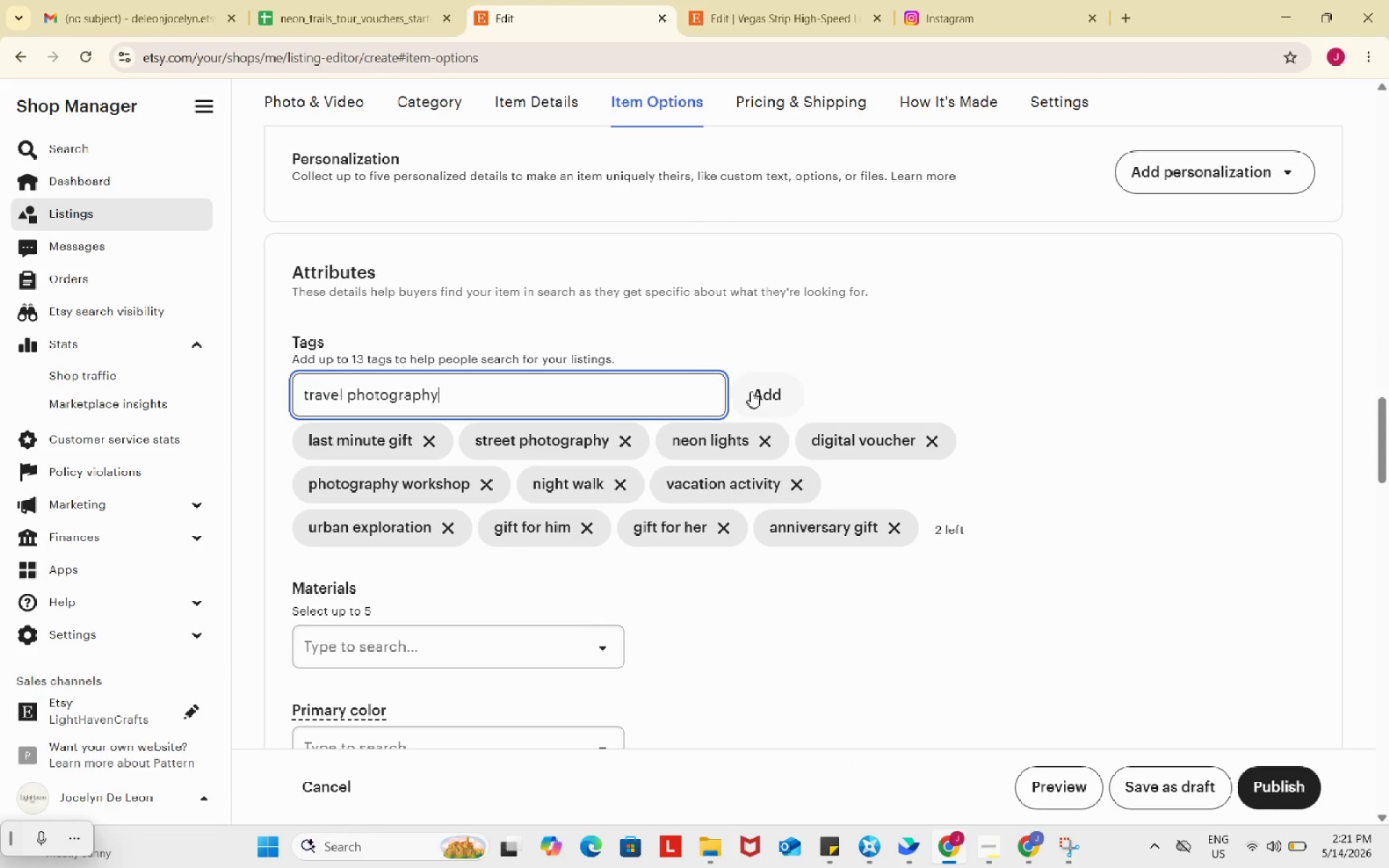 
key(Control+V)
 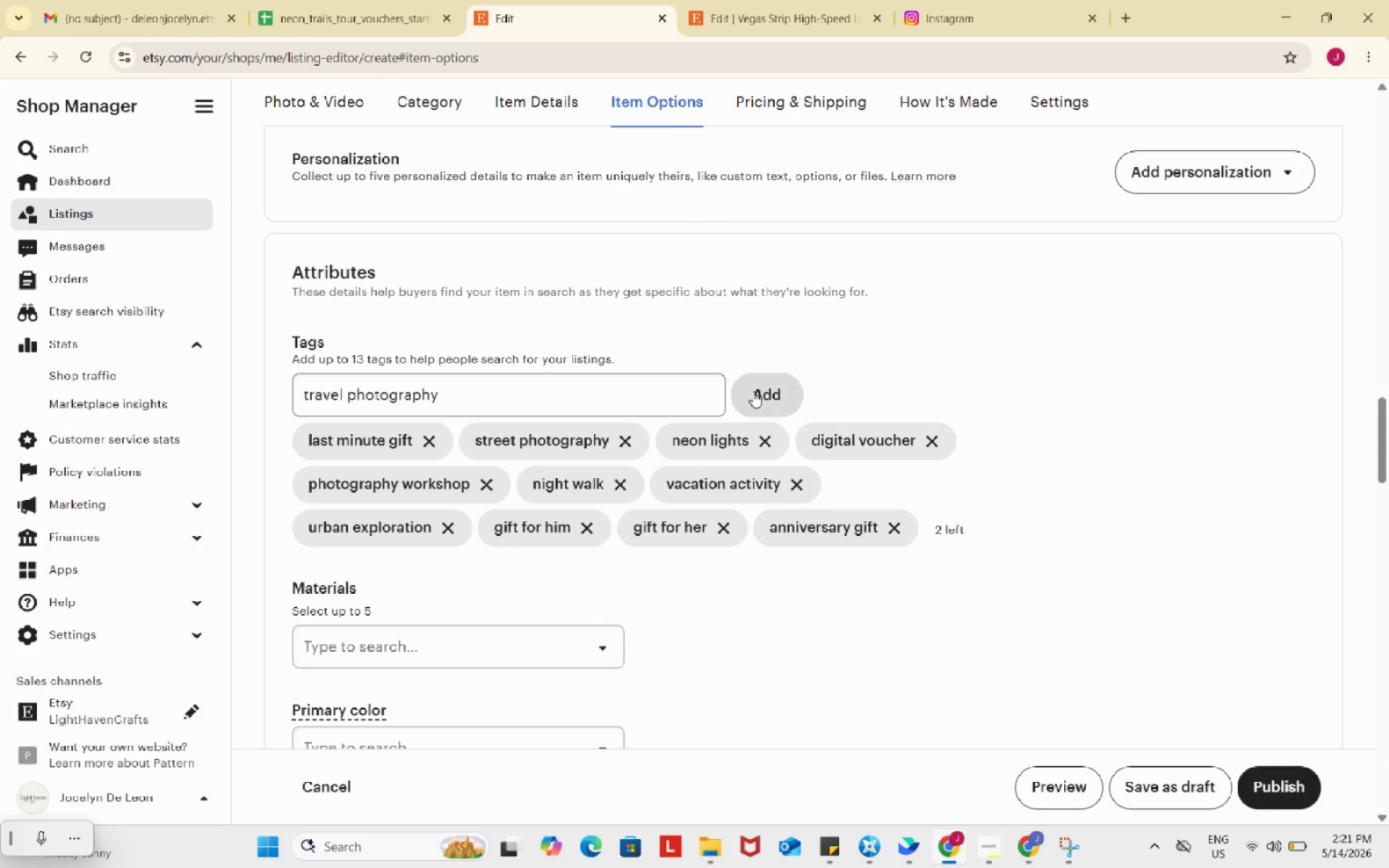 
left_click([753, 391])
 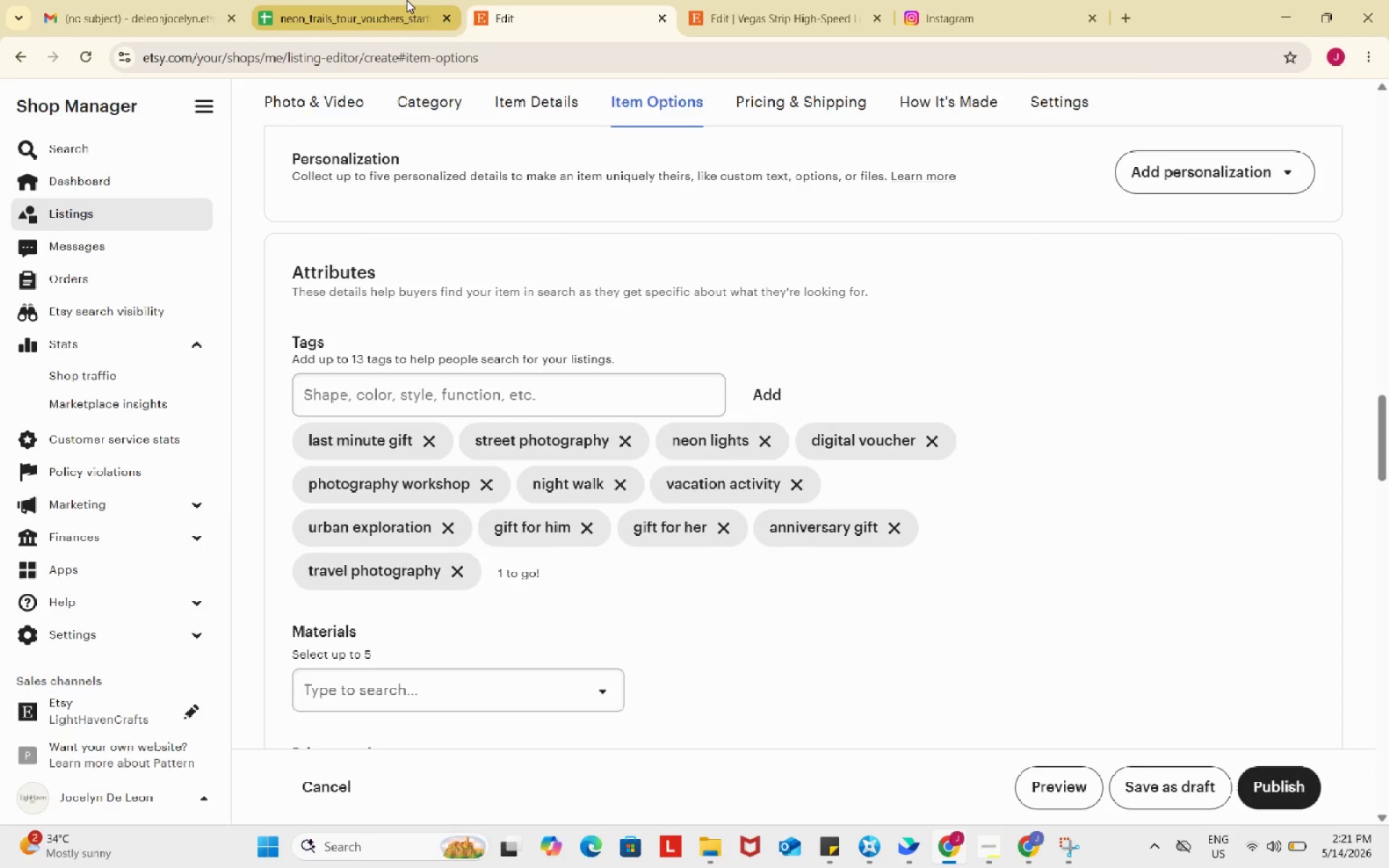 
left_click([407, 0])
 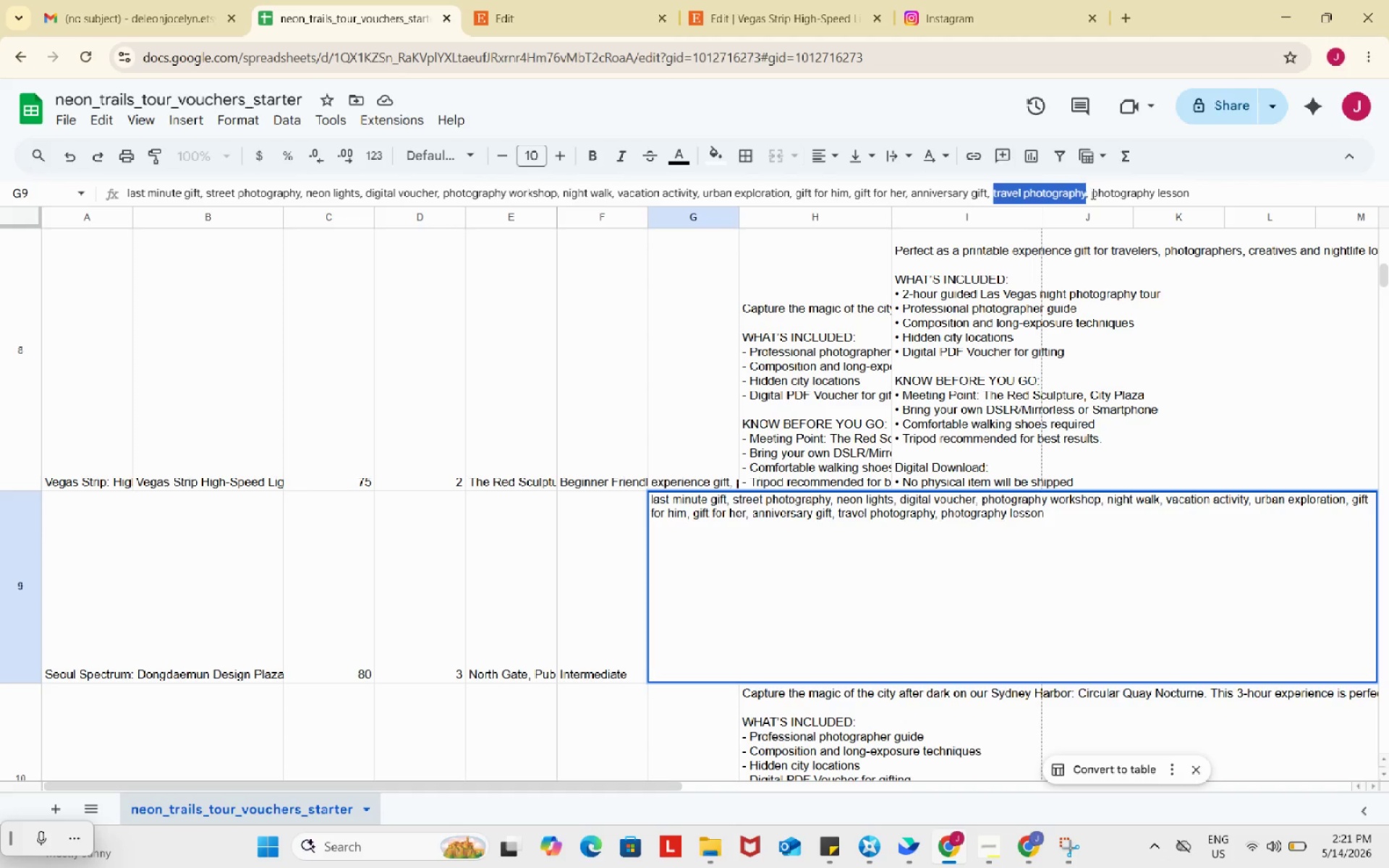 
left_click_drag(start_coordinate=[1092, 193], to_coordinate=[1219, 193])
 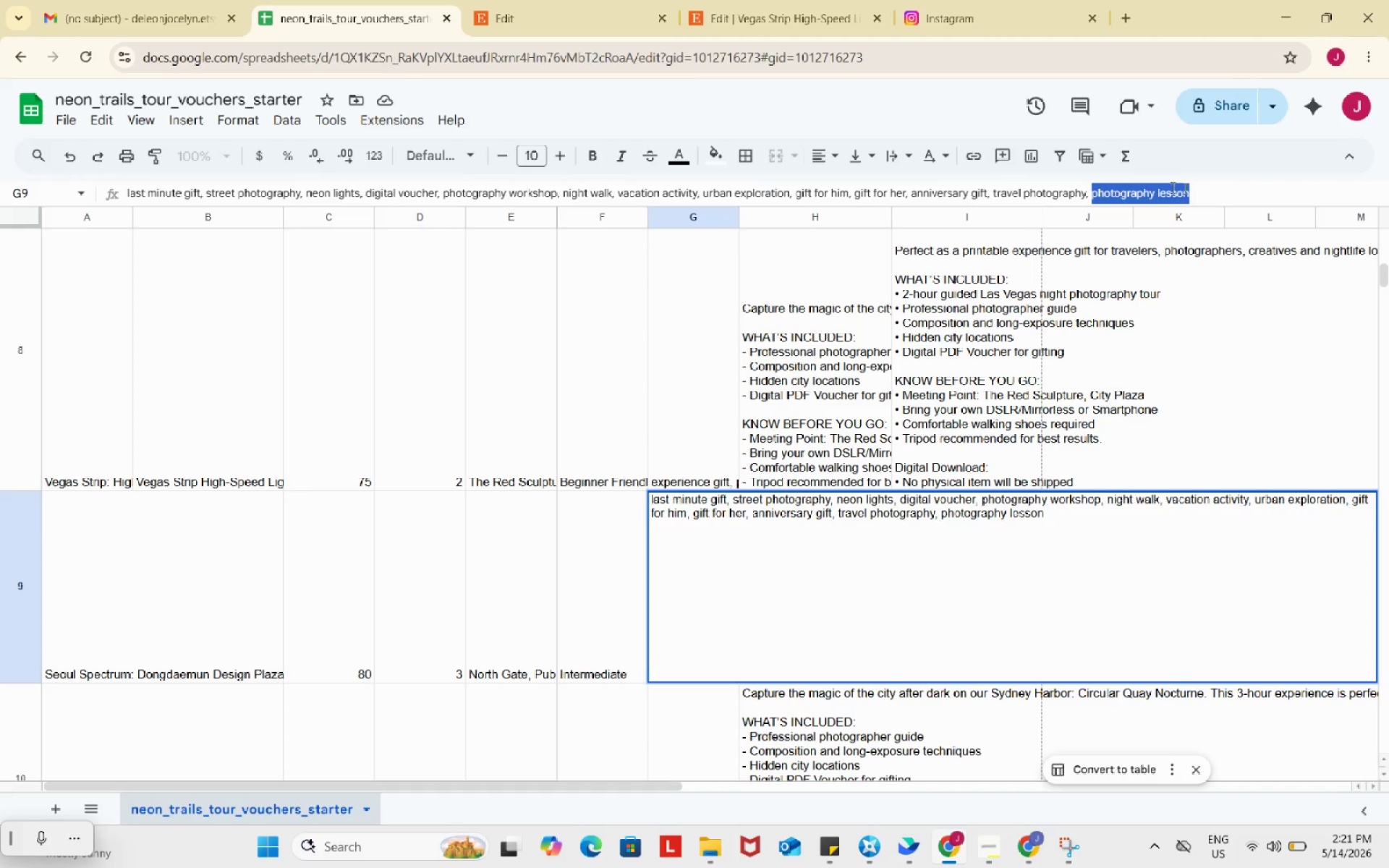 
key(Control+ControlLeft)
 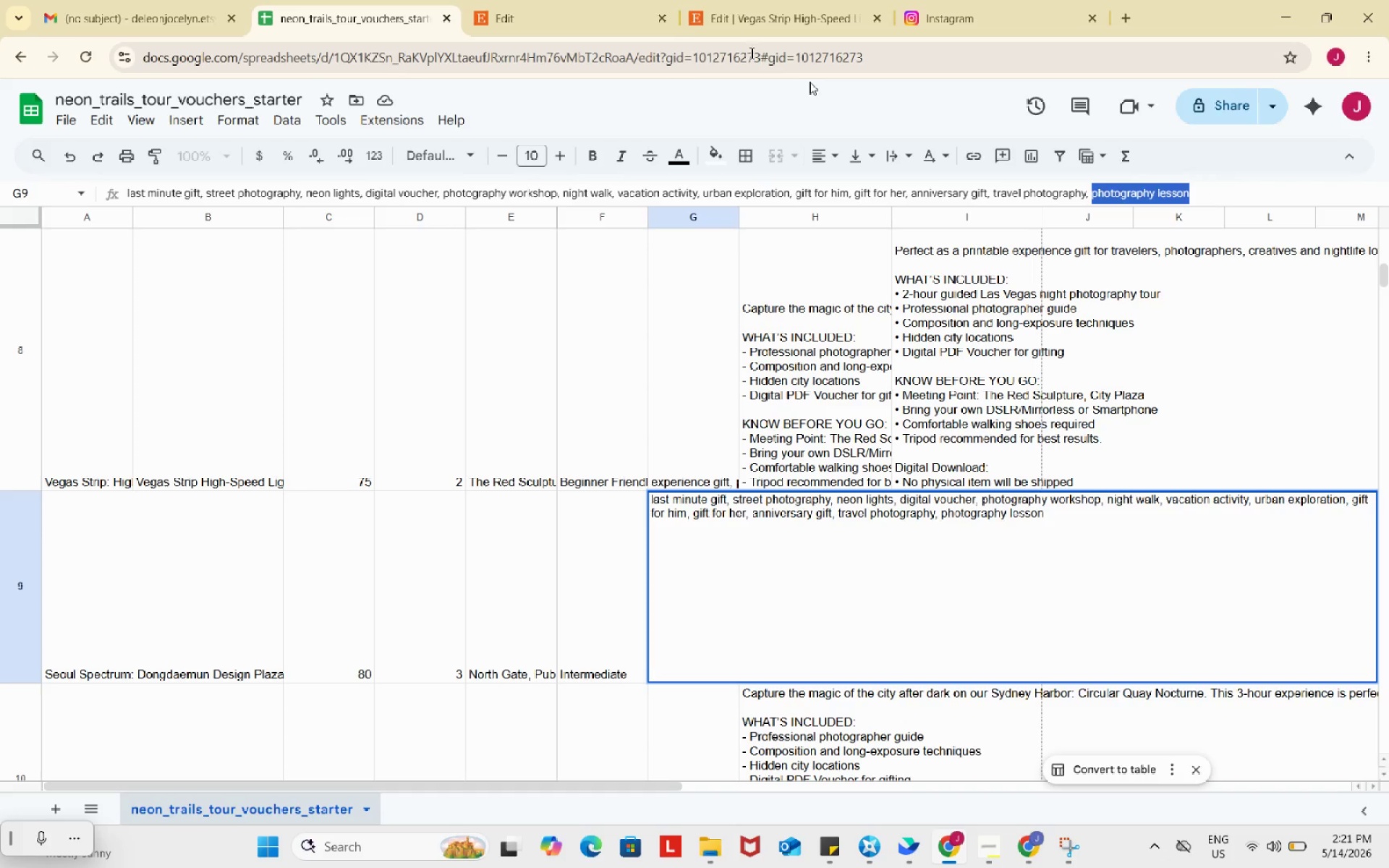 
key(Control+C)
 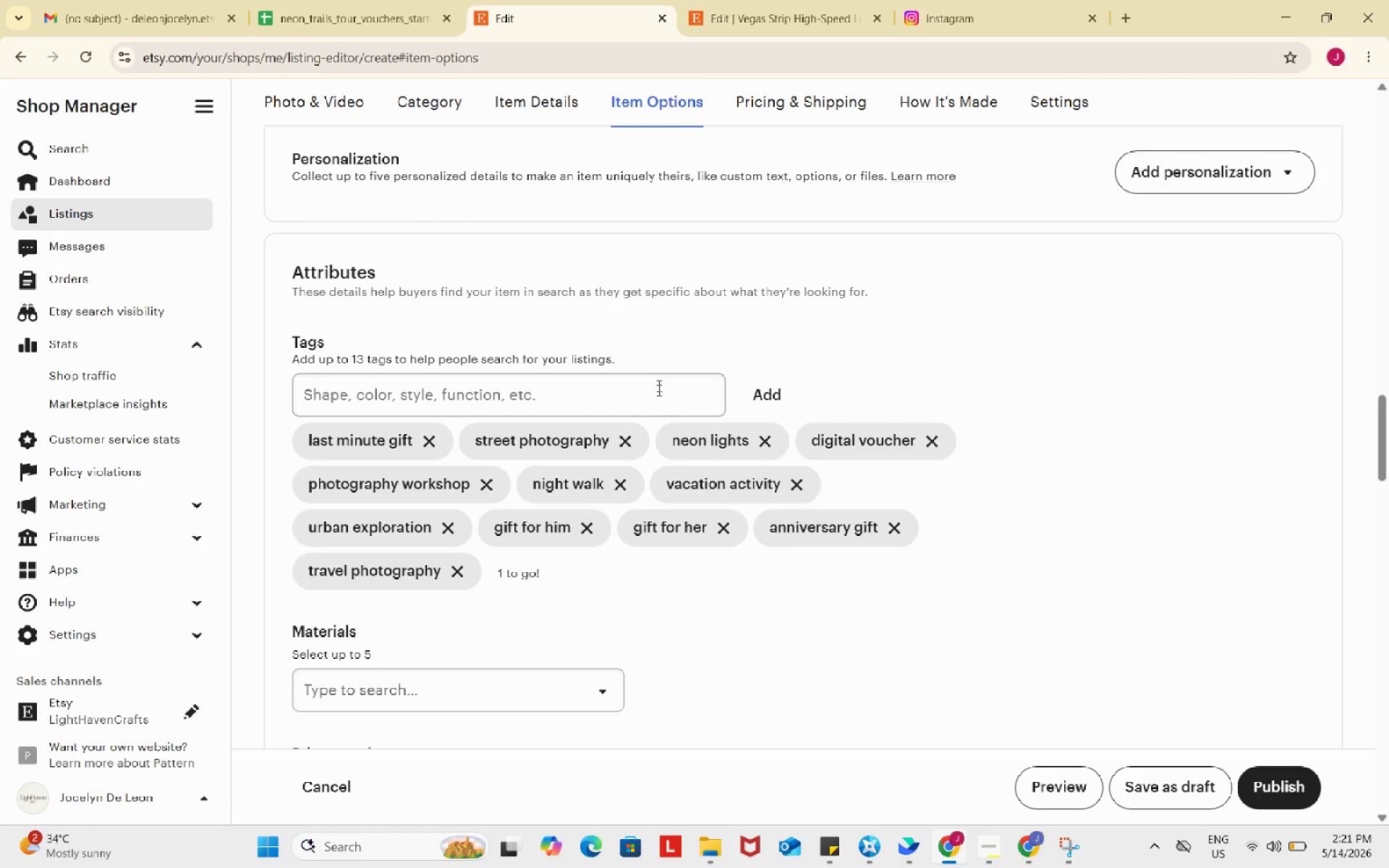 
left_click([658, 393])
 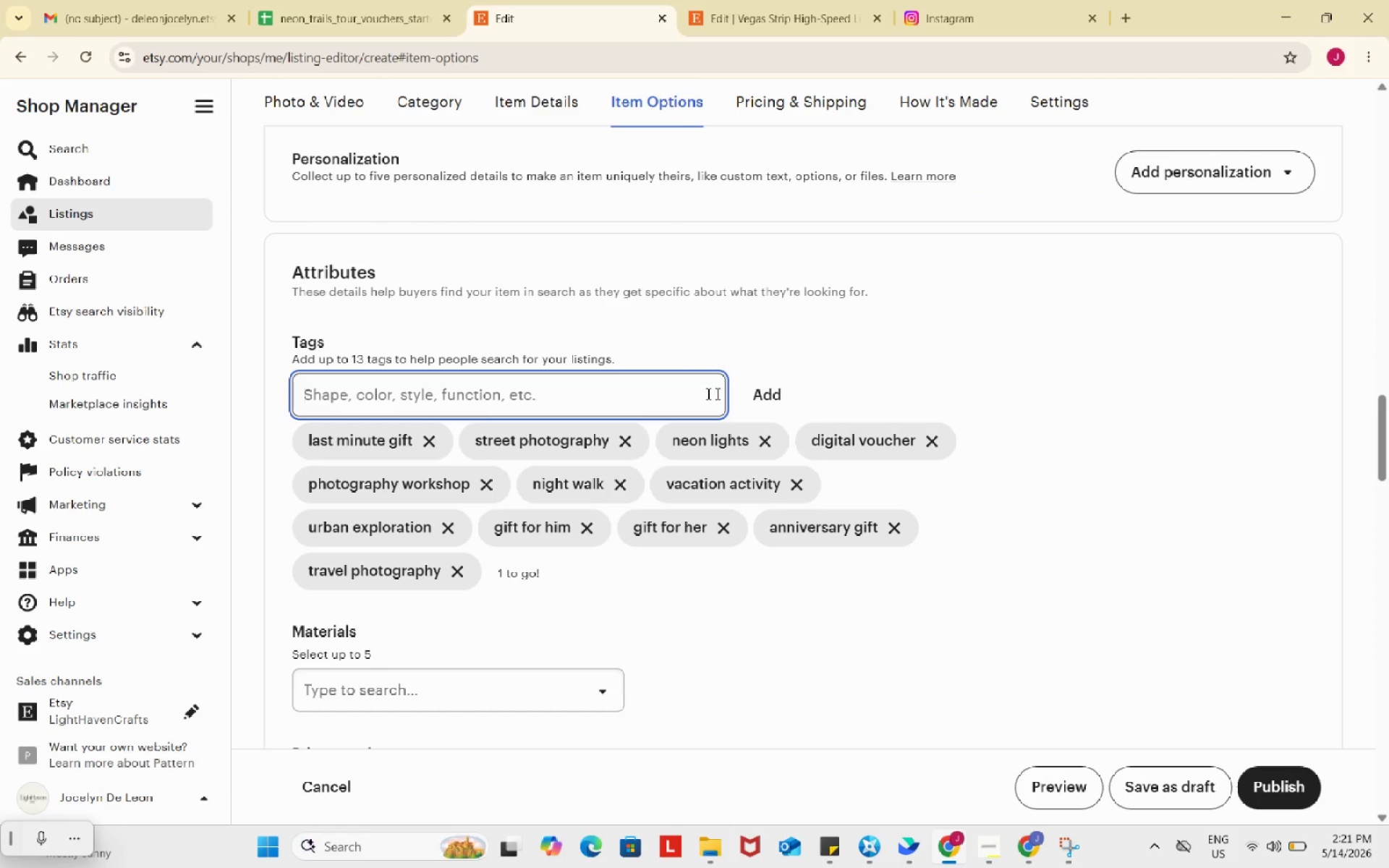 
key(Control+ControlLeft)
 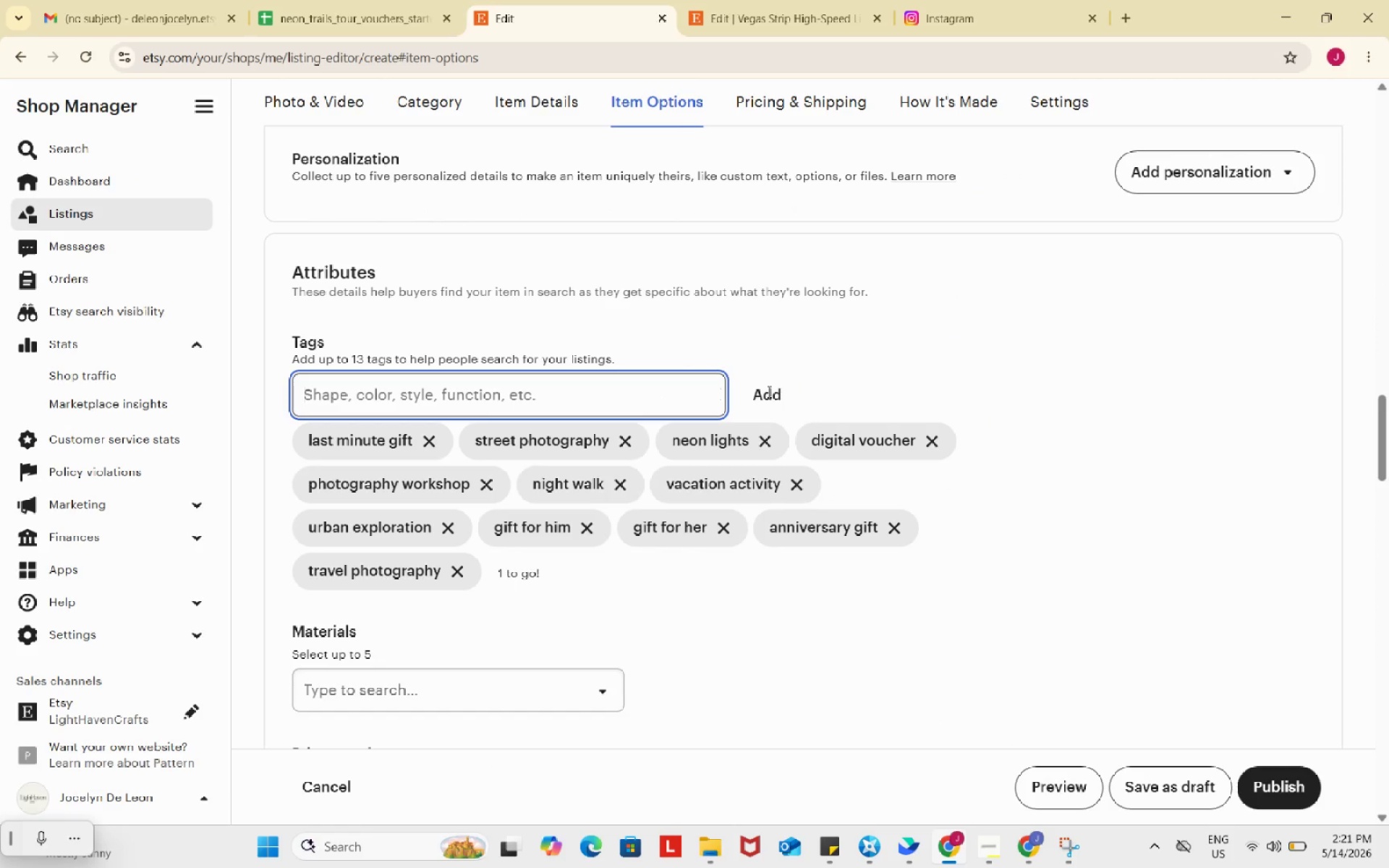 
key(Control+V)
 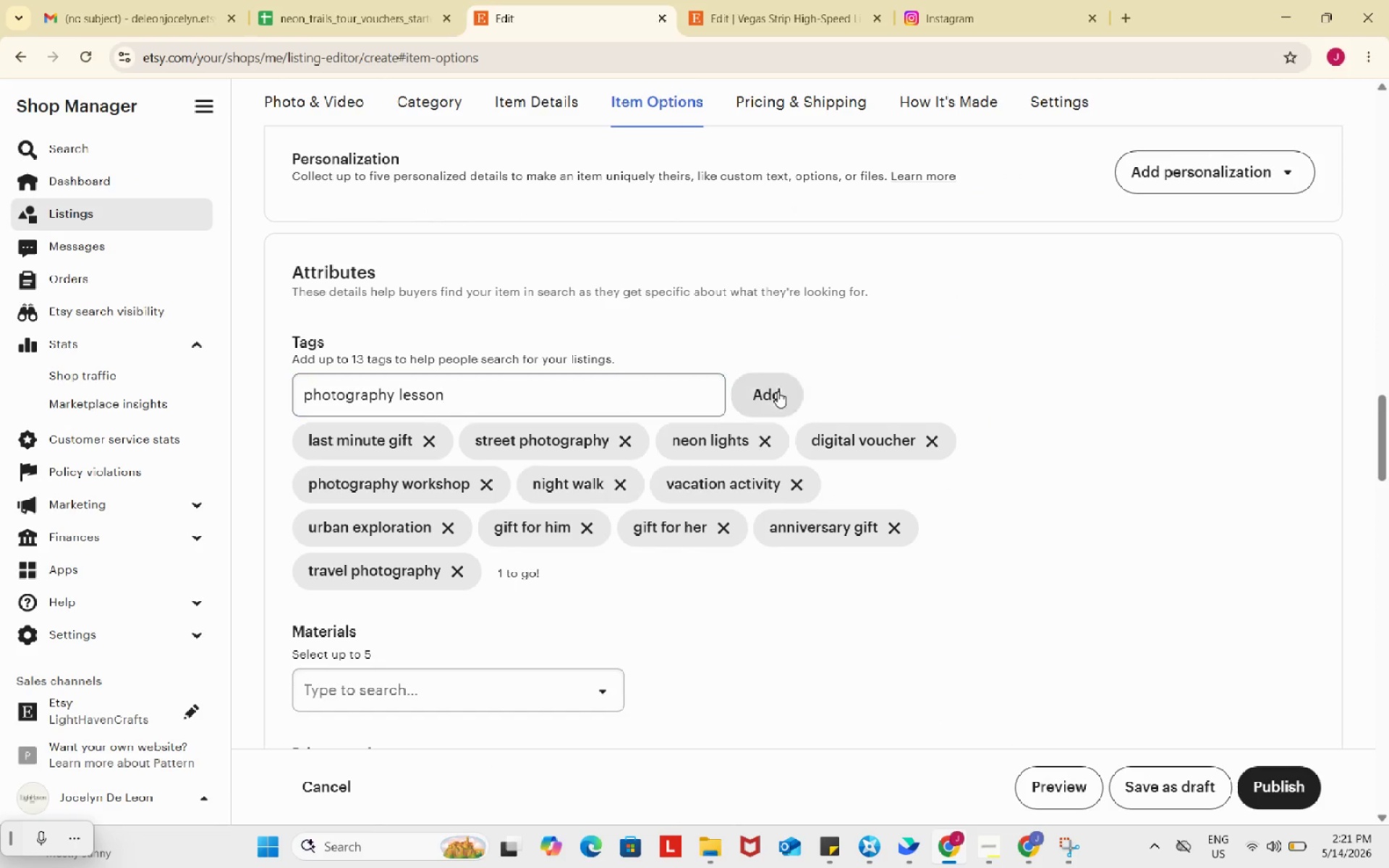 
left_click([778, 391])
 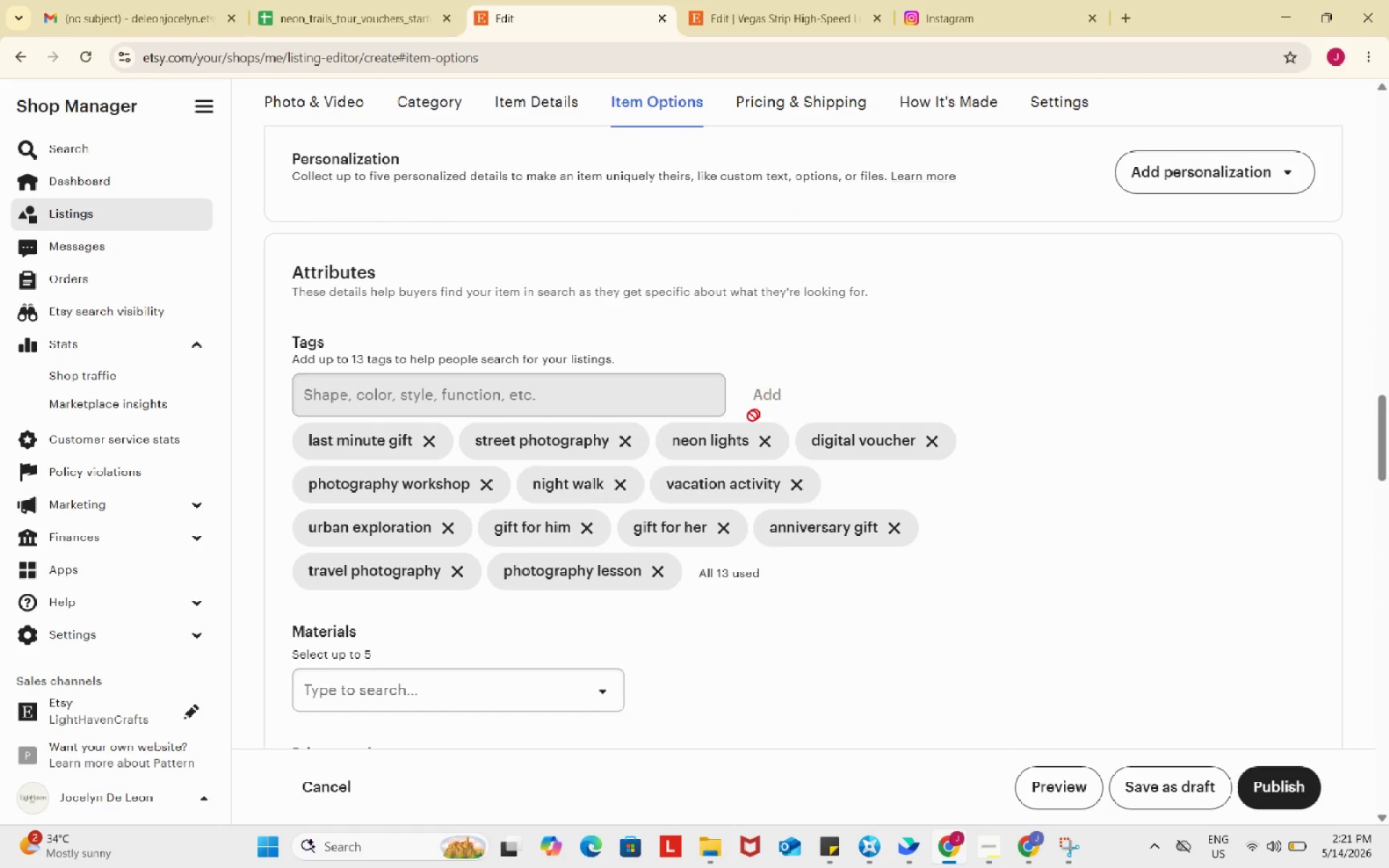 
scroll: coordinate [727, 448], scroll_direction: down, amount: 12.0
 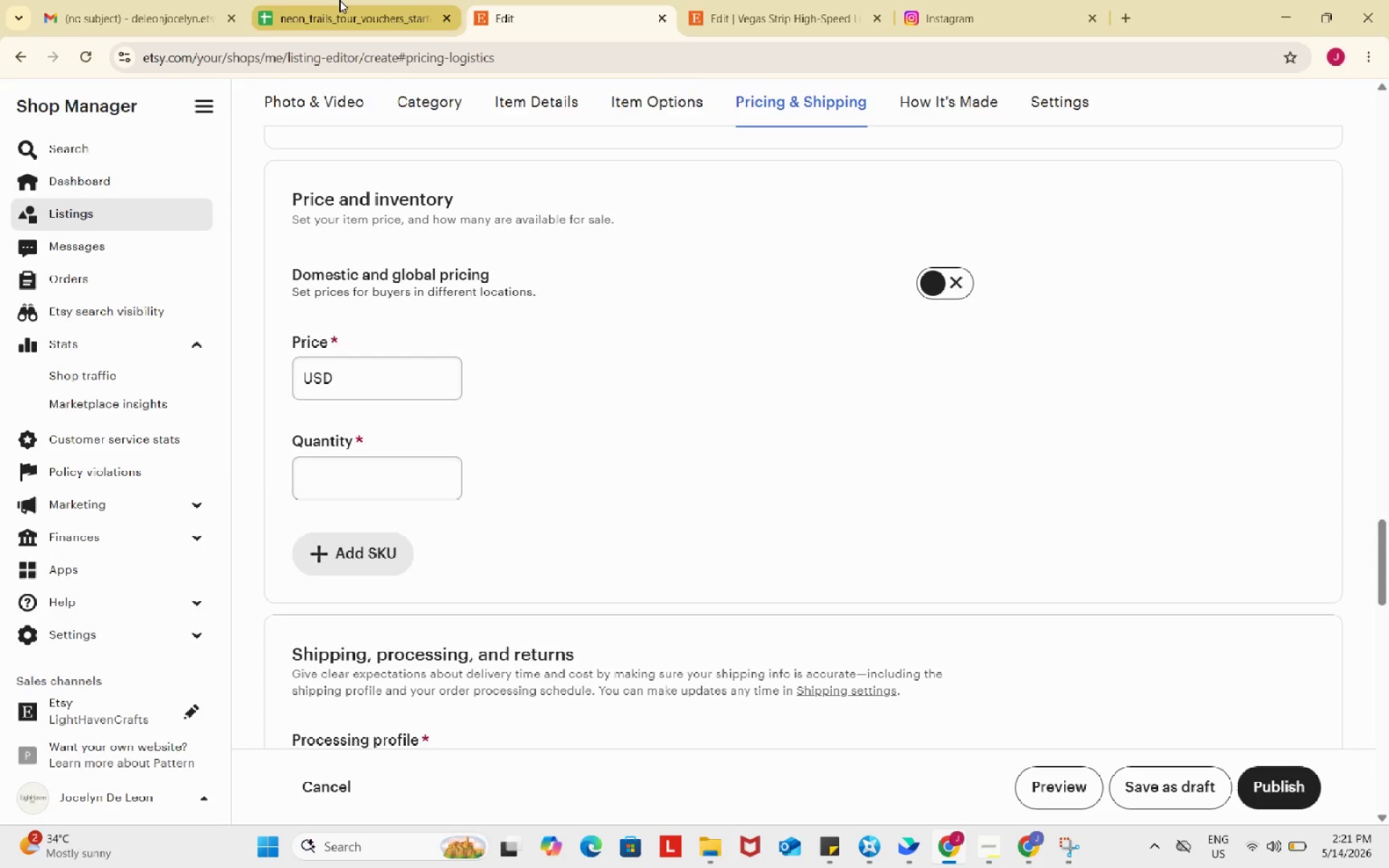 
left_click([339, 0])
 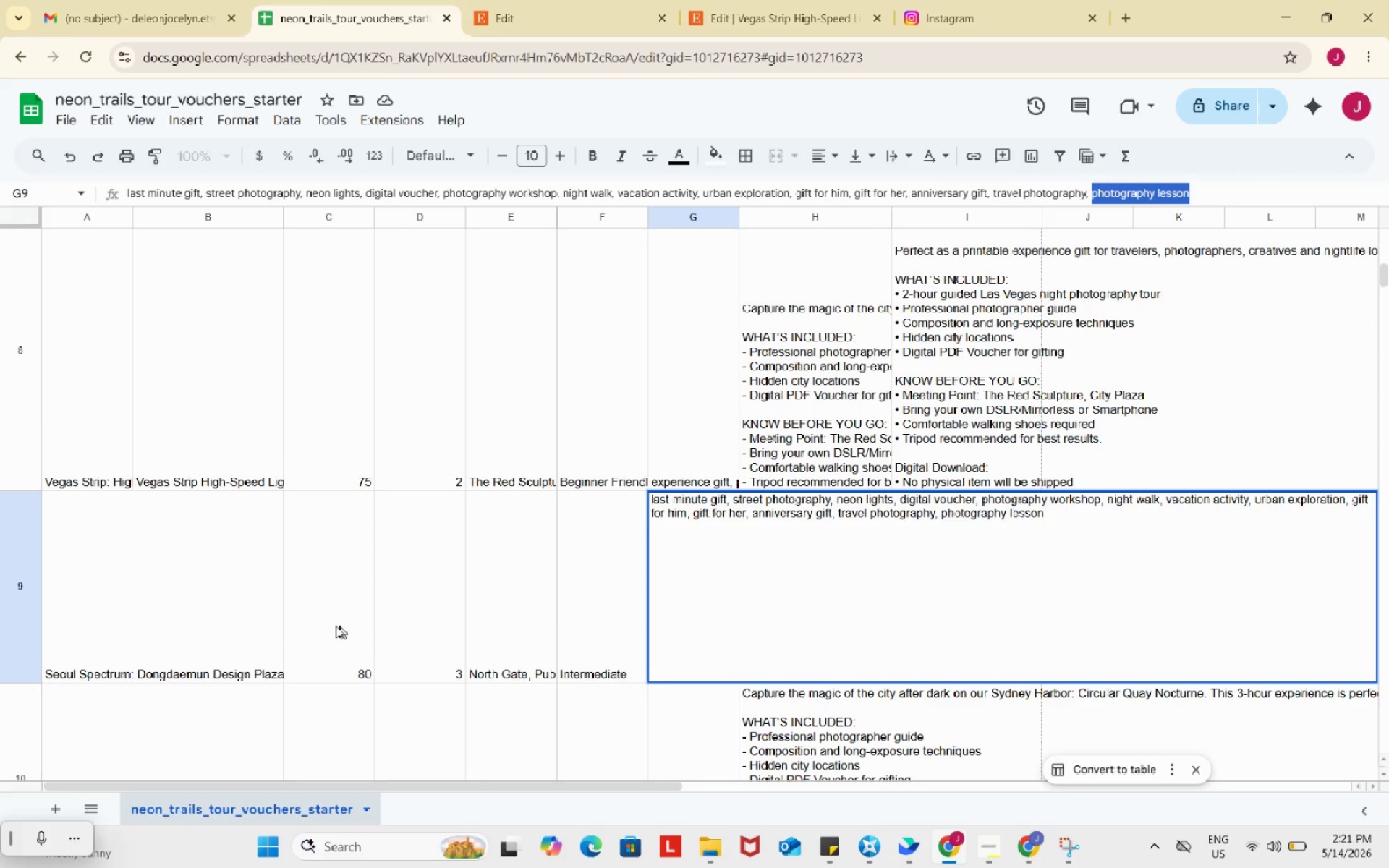 
left_click([335, 625])
 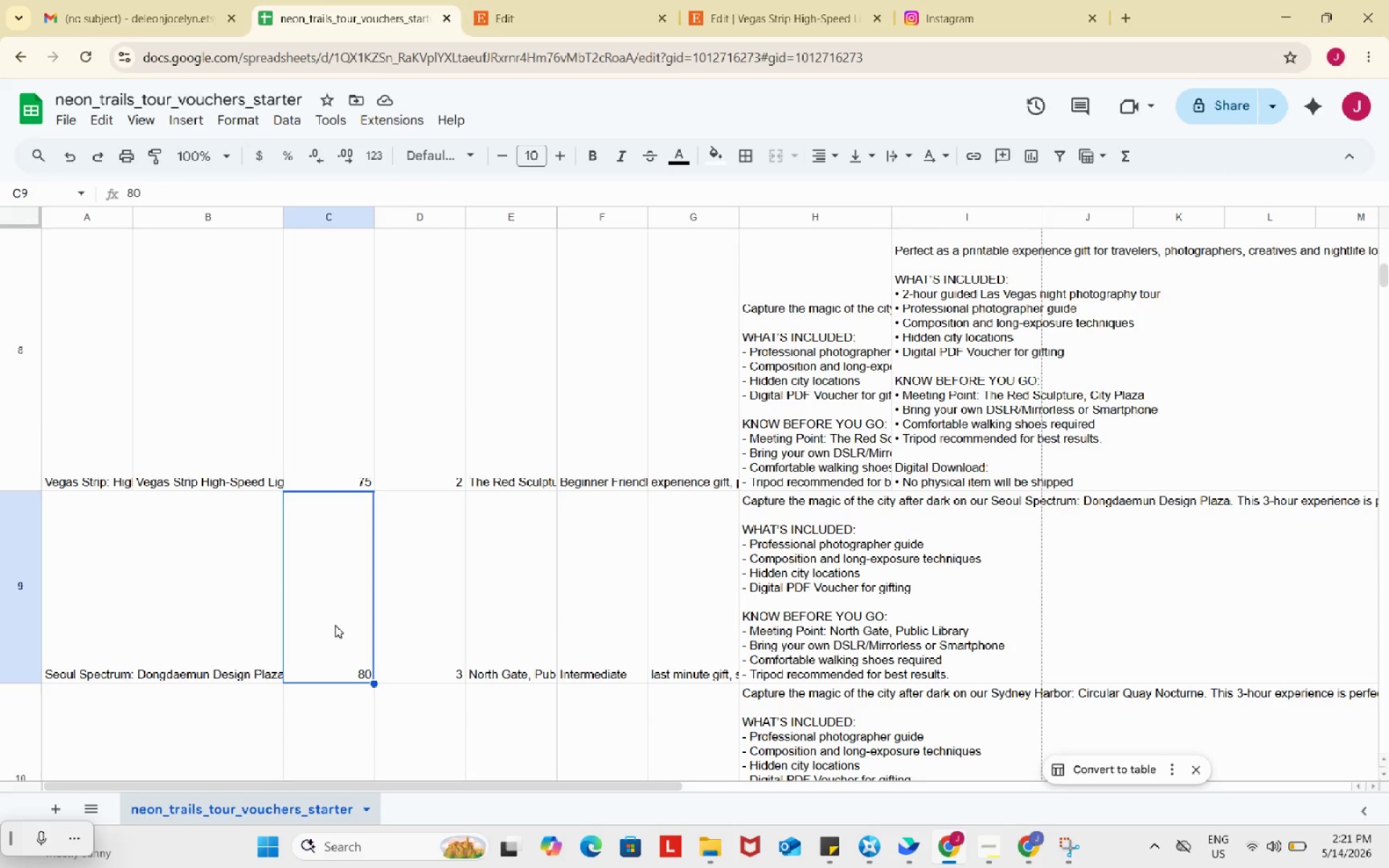 
key(Control+C)
 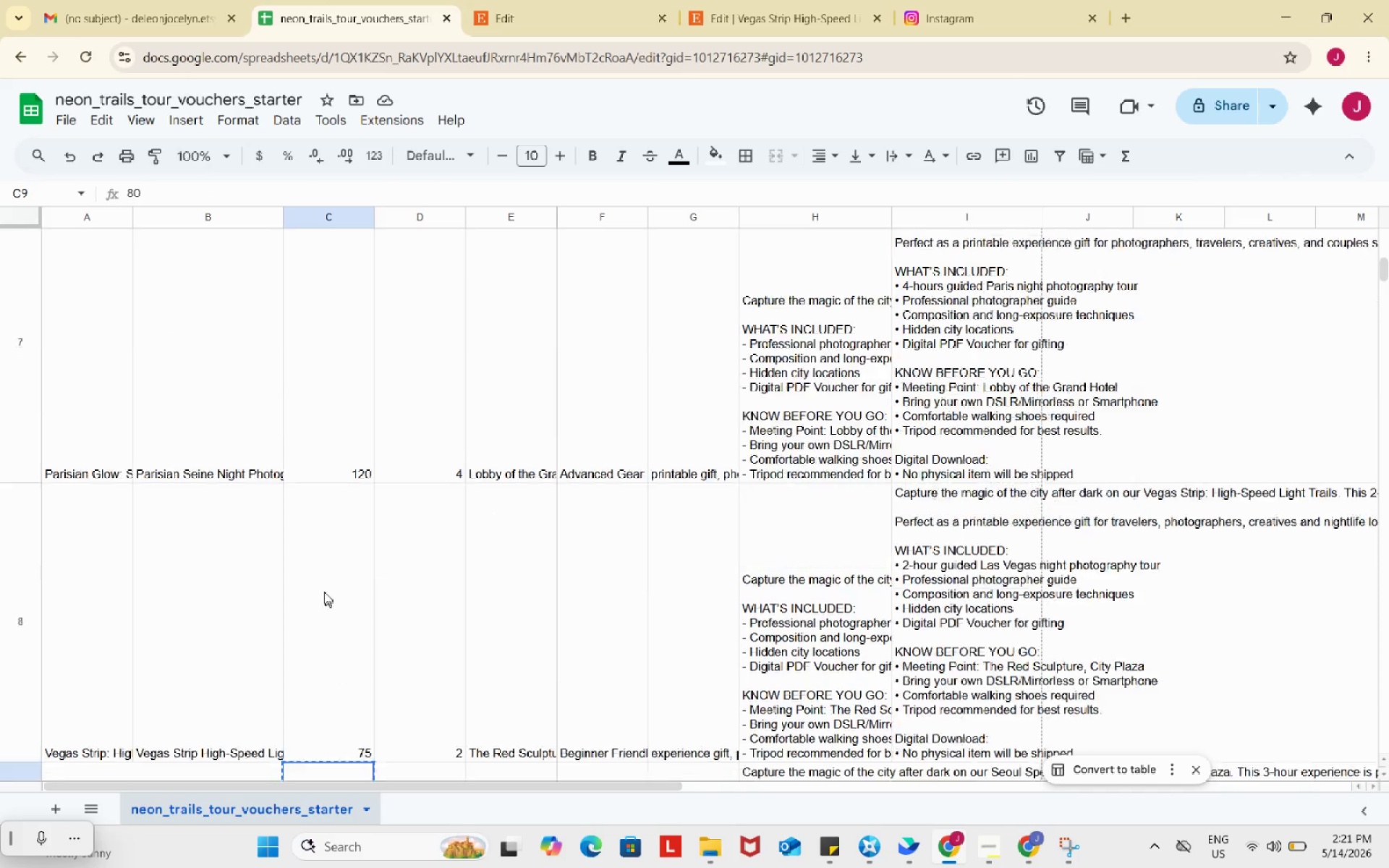 
scroll: coordinate [322, 427], scroll_direction: up, amount: 6.0
 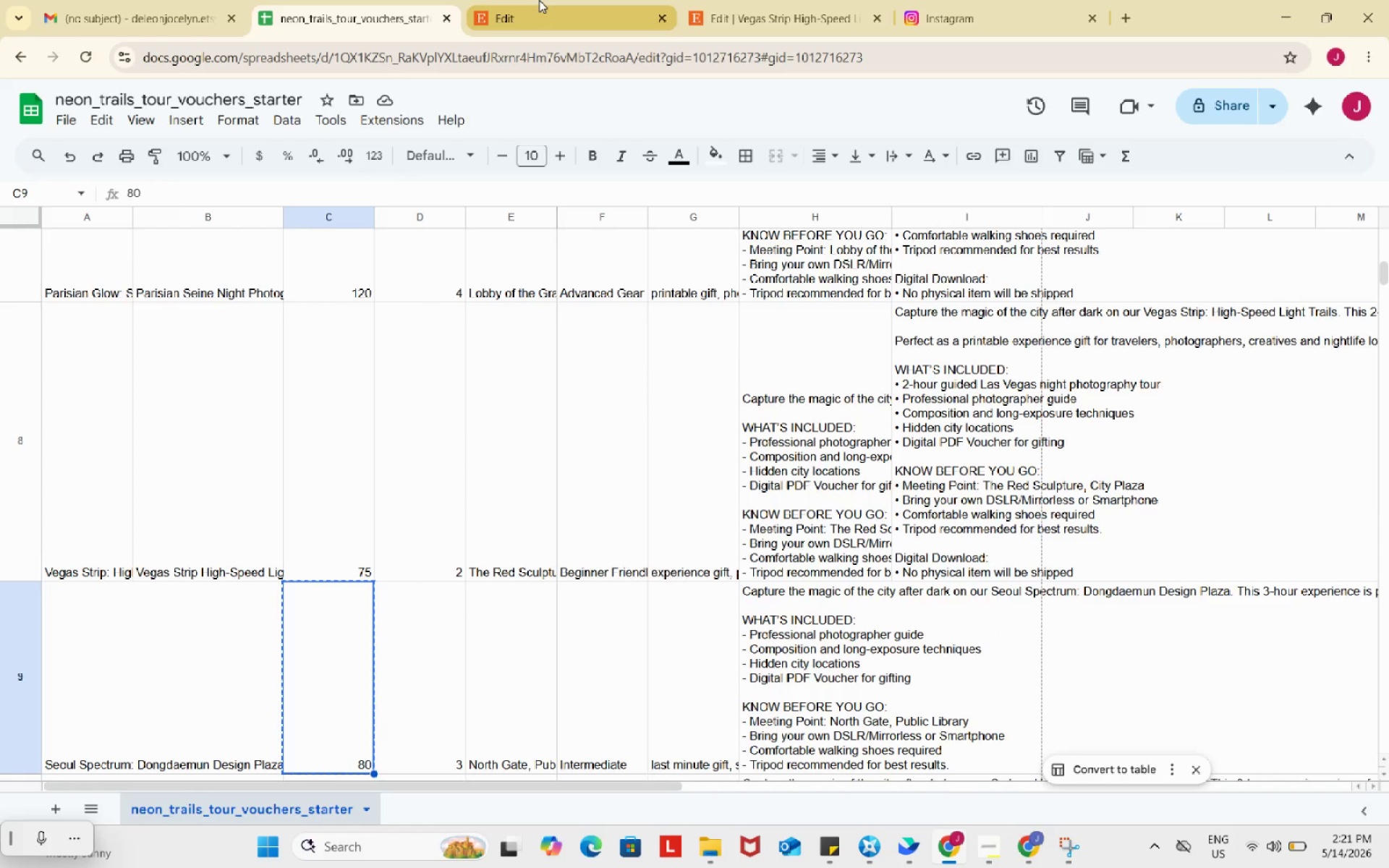 
left_click([539, 0])
 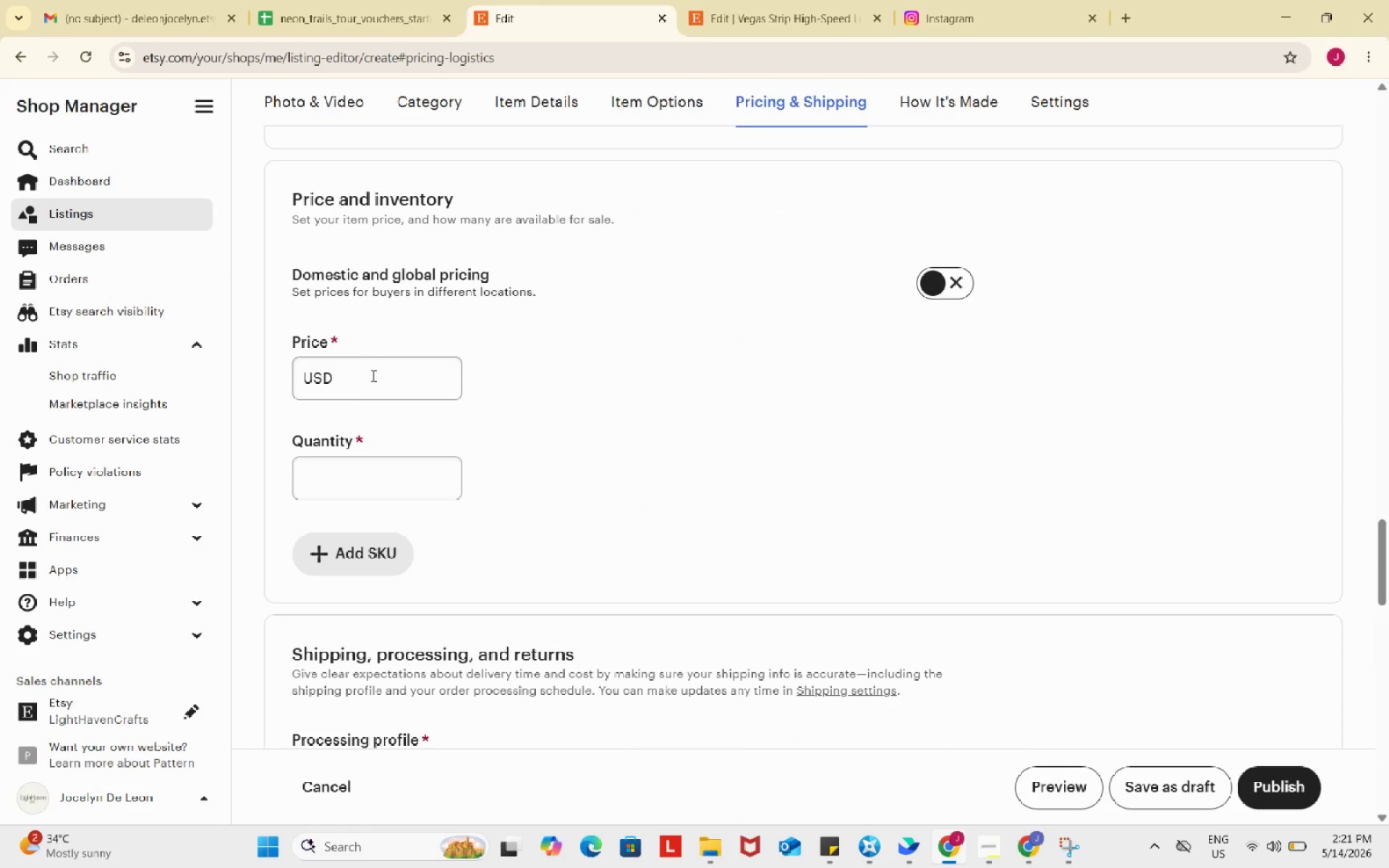 
left_click([373, 375])
 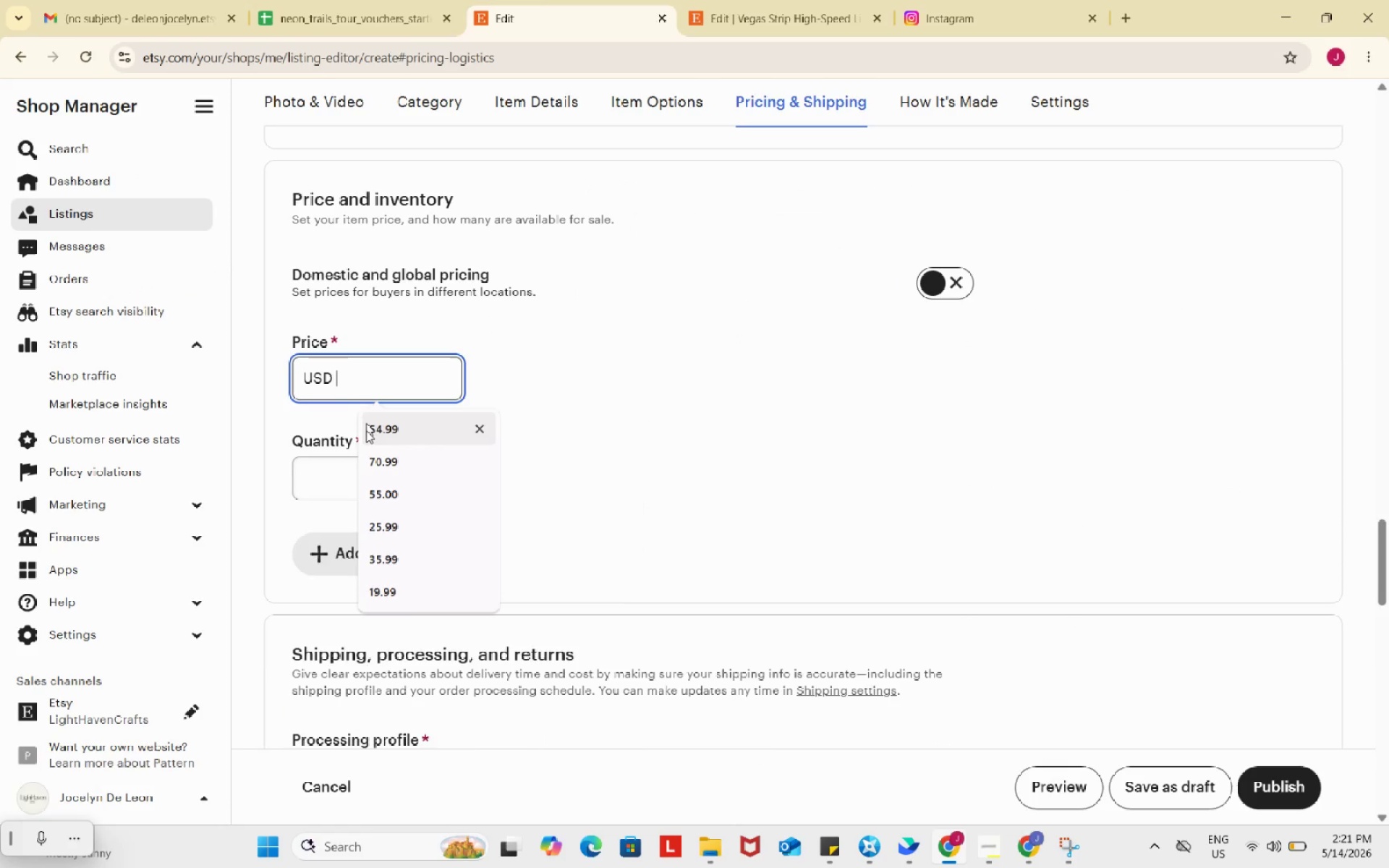 
key(Control+ControlLeft)
 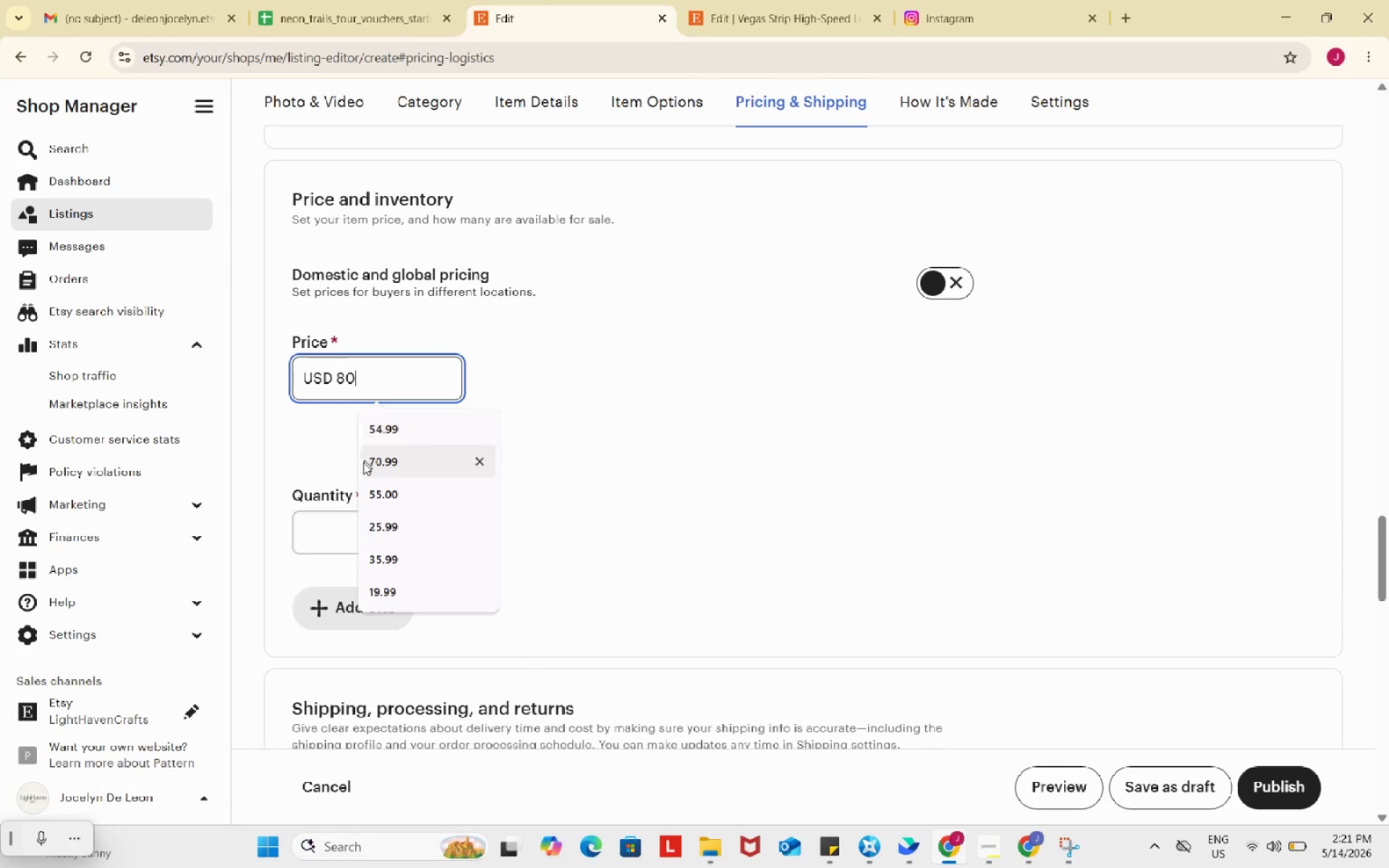 
key(Control+V)
 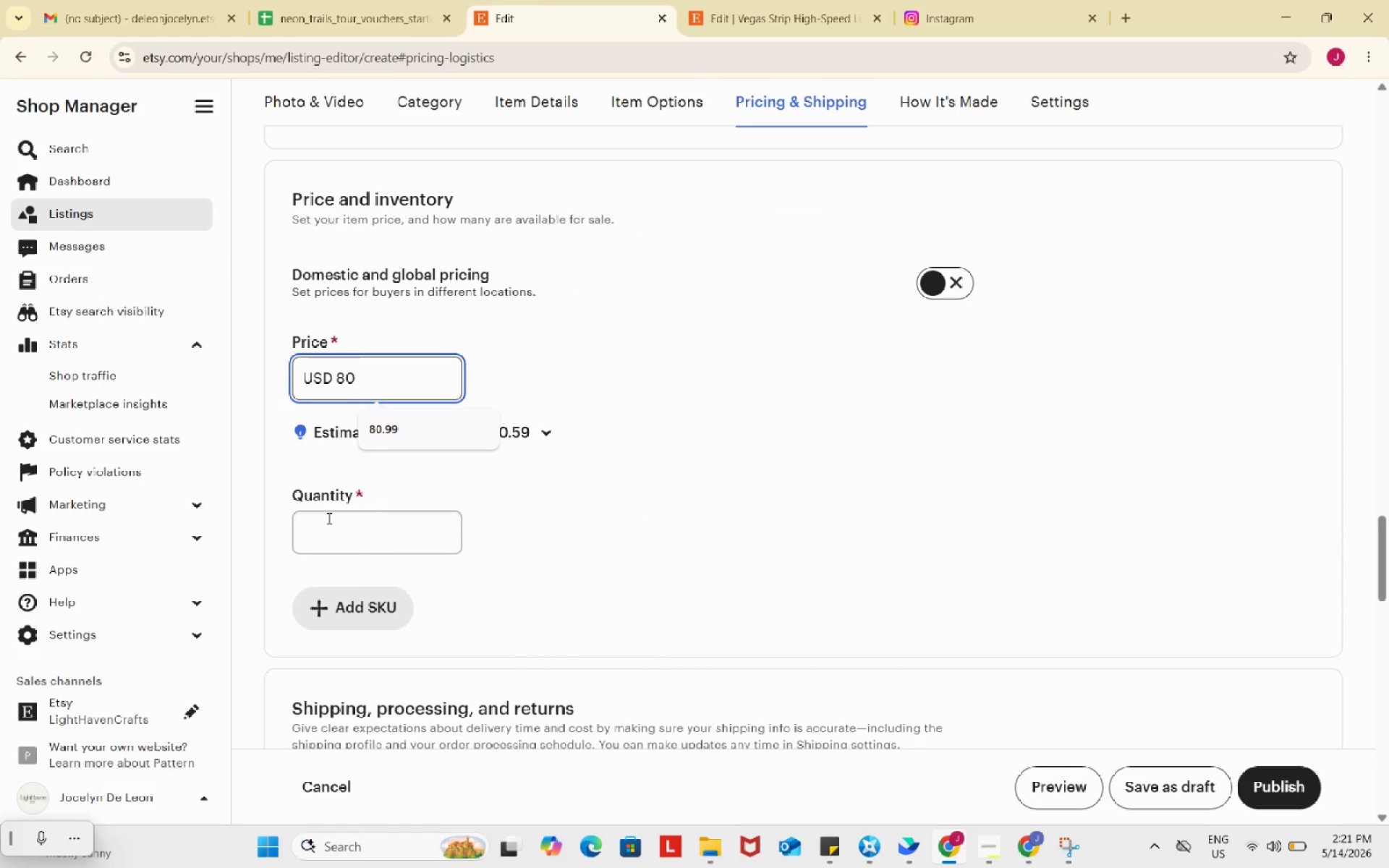 
left_click([328, 518])
 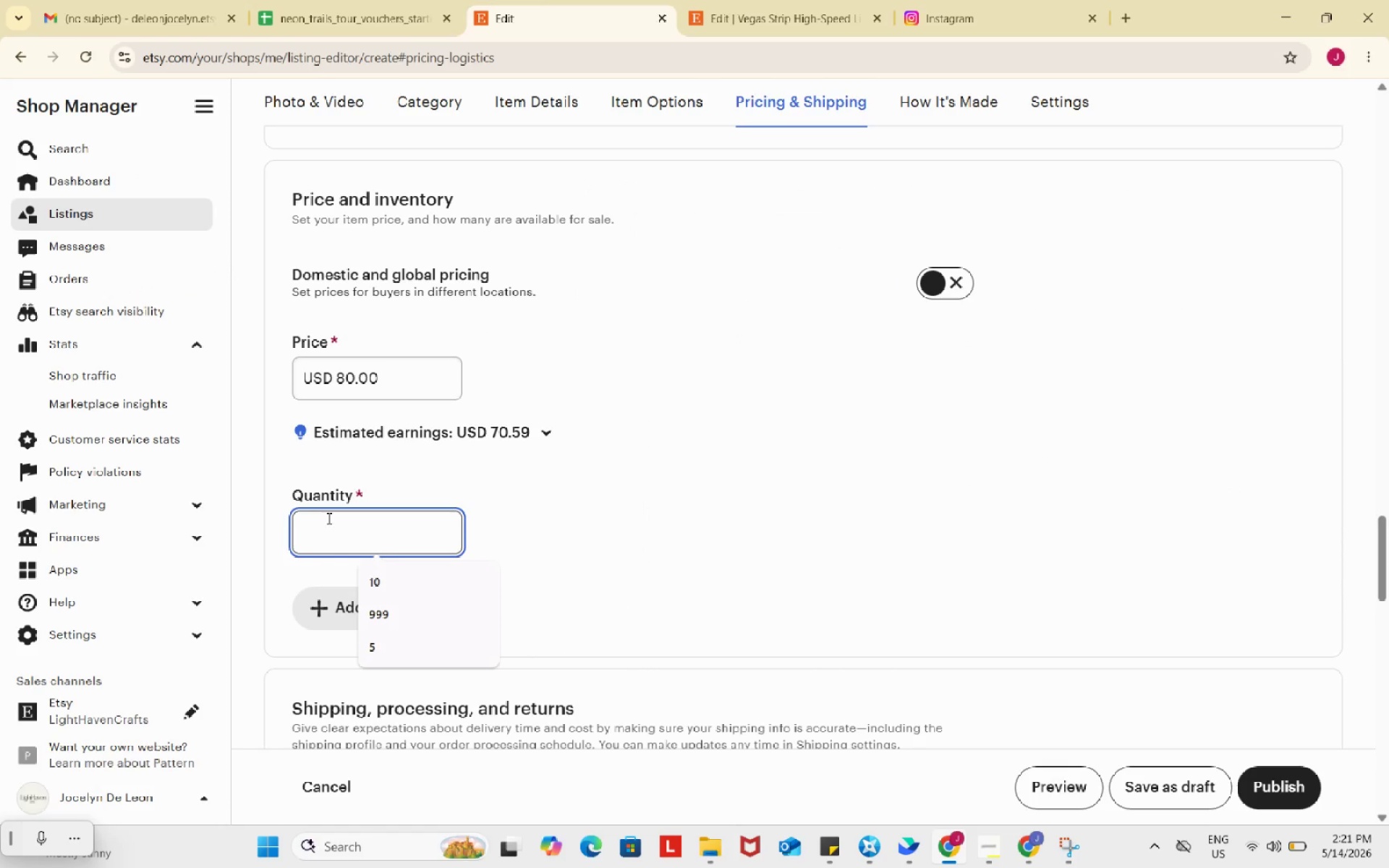 
key(Numpad9)
 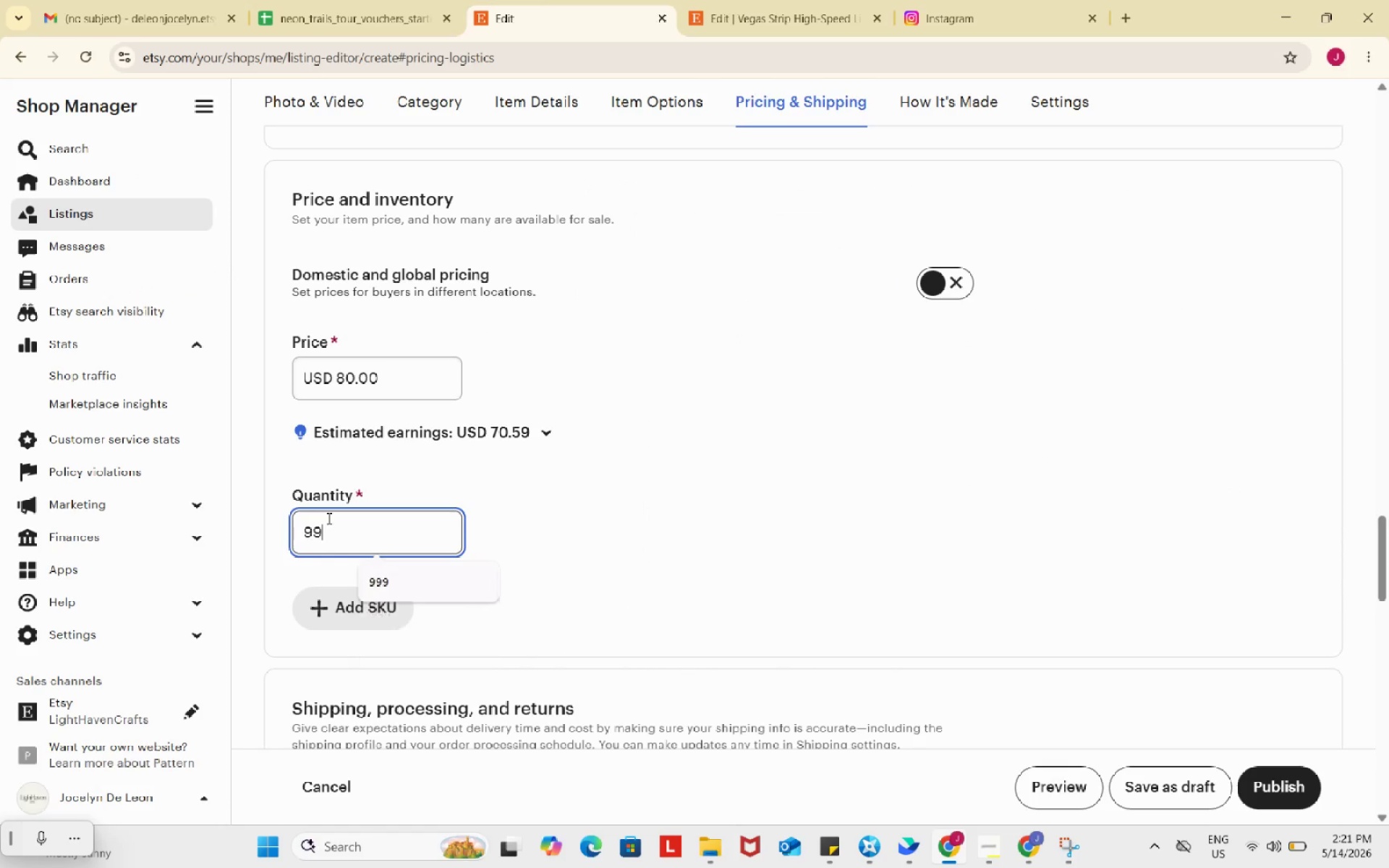 
key(Numpad9)
 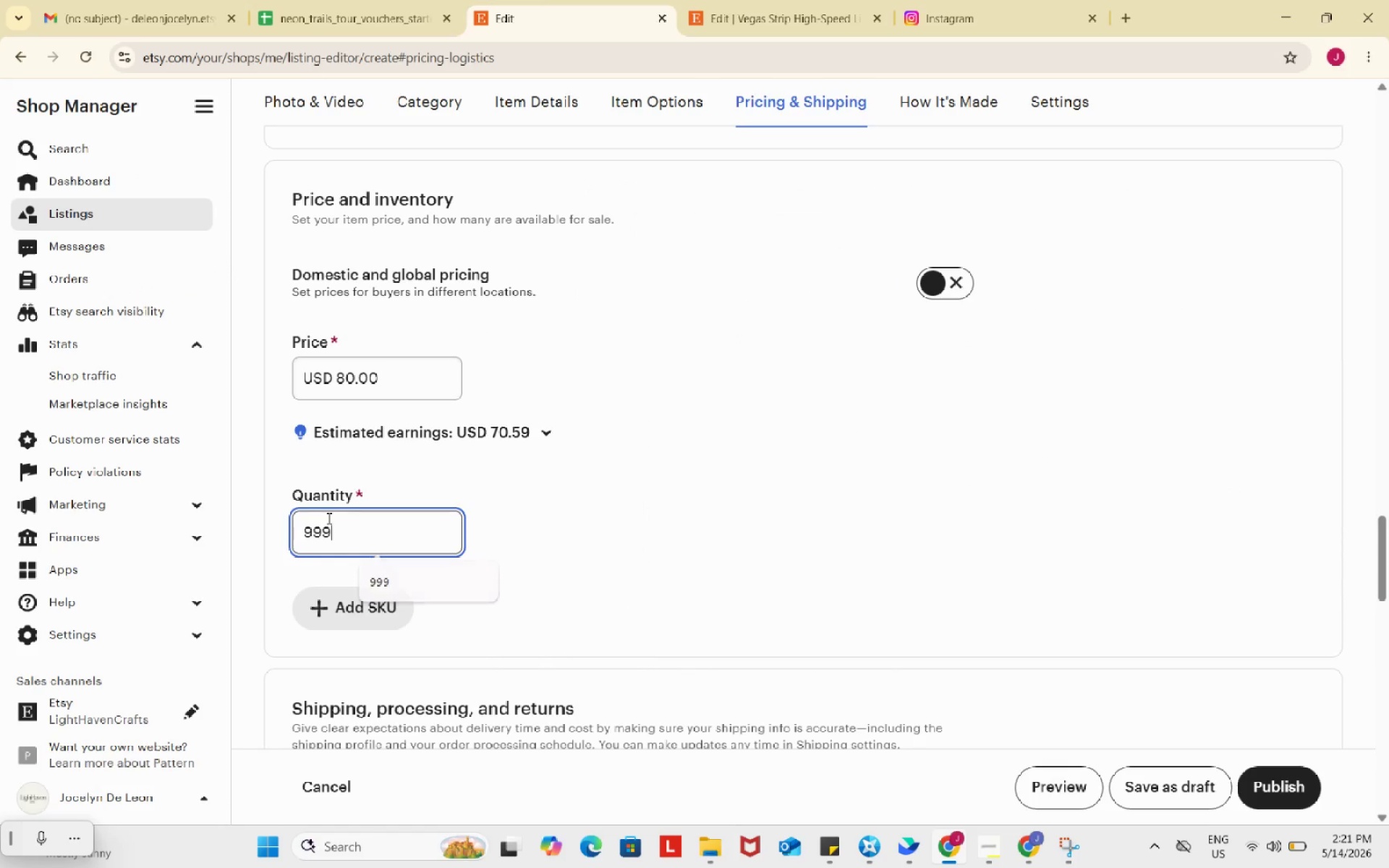 
key(Numpad9)
 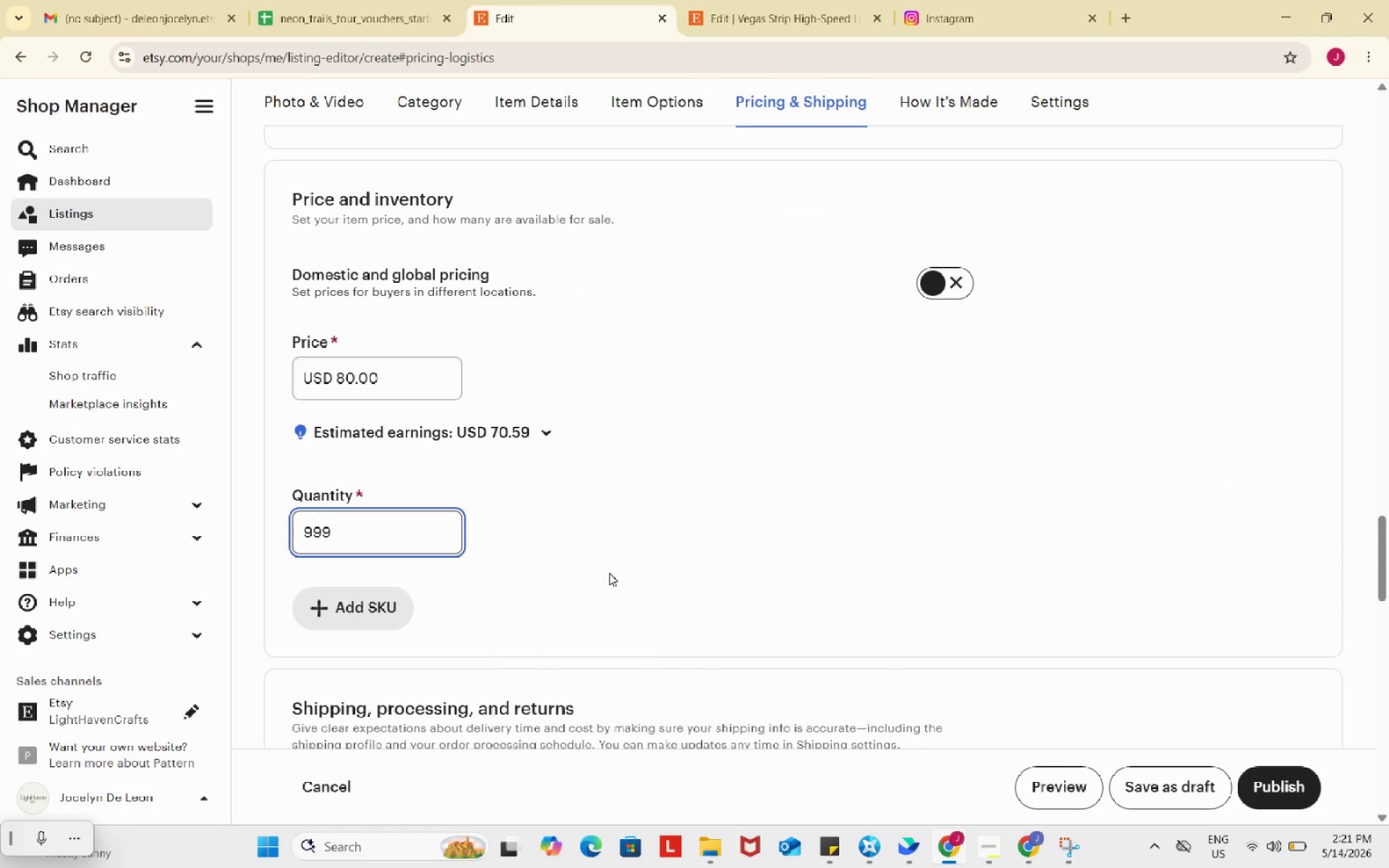 
left_click([609, 573])
 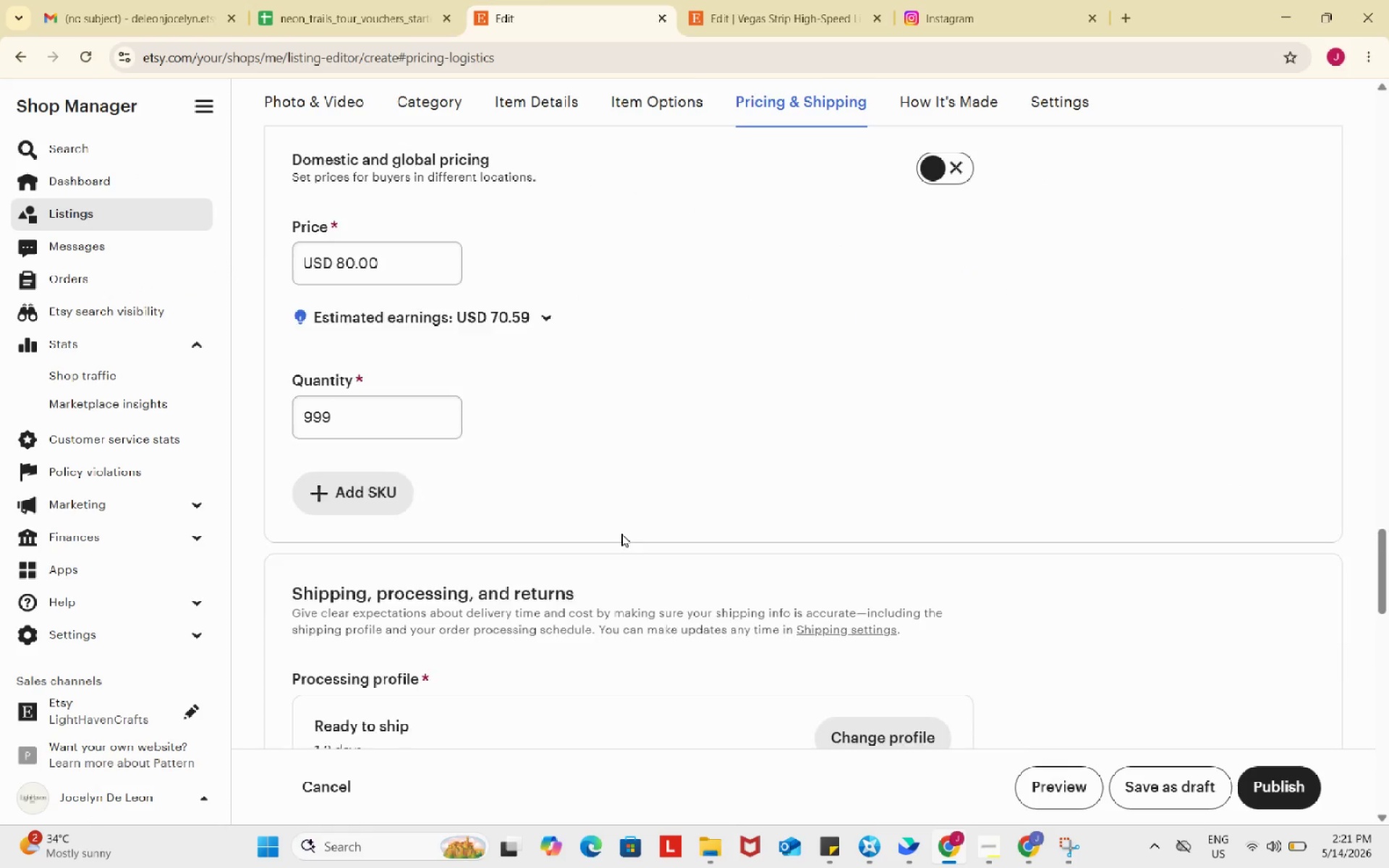 
scroll: coordinate [621, 533], scroll_direction: down, amount: 9.0
 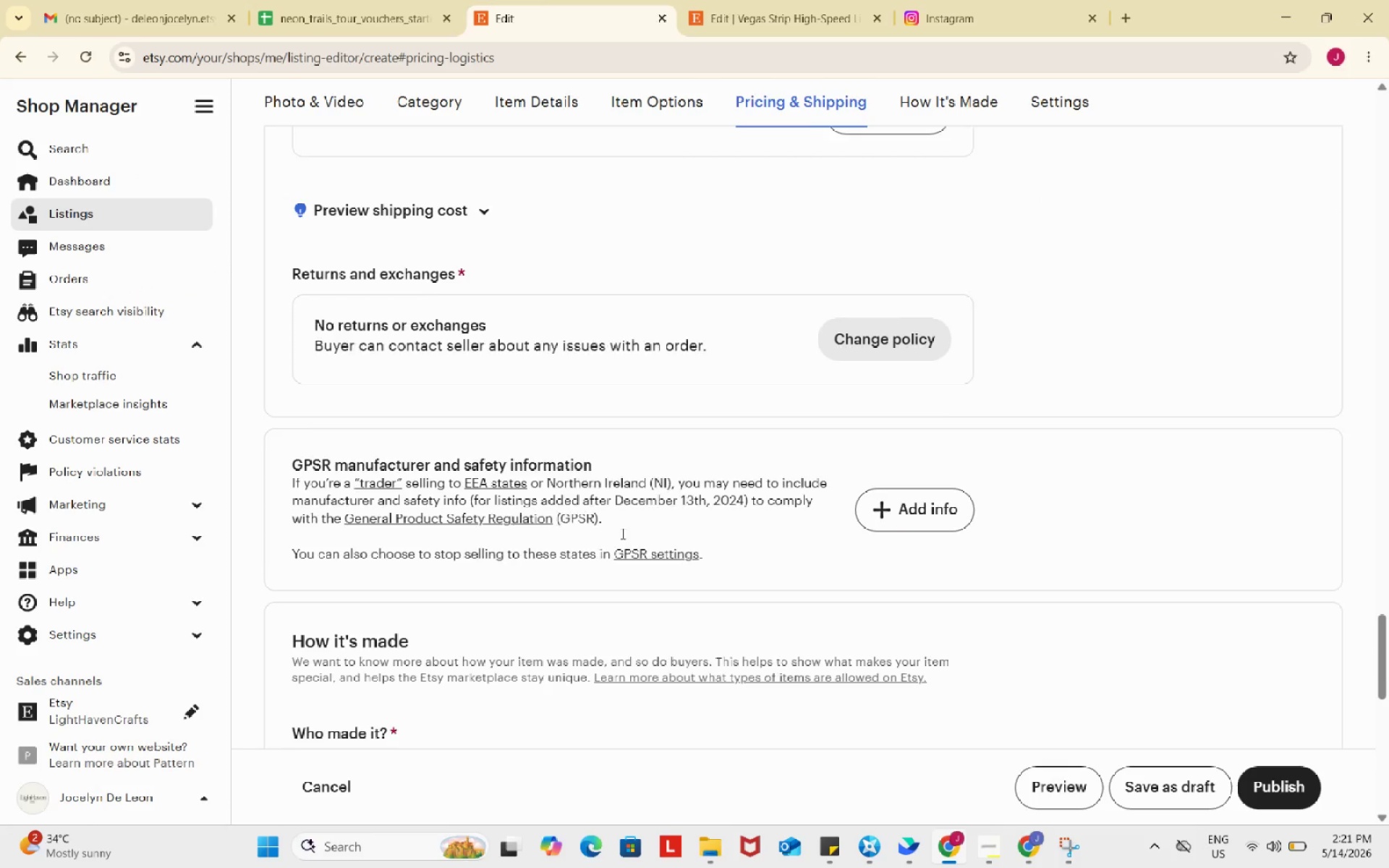 
scroll: coordinate [897, 425], scroll_direction: up, amount: 38.0
 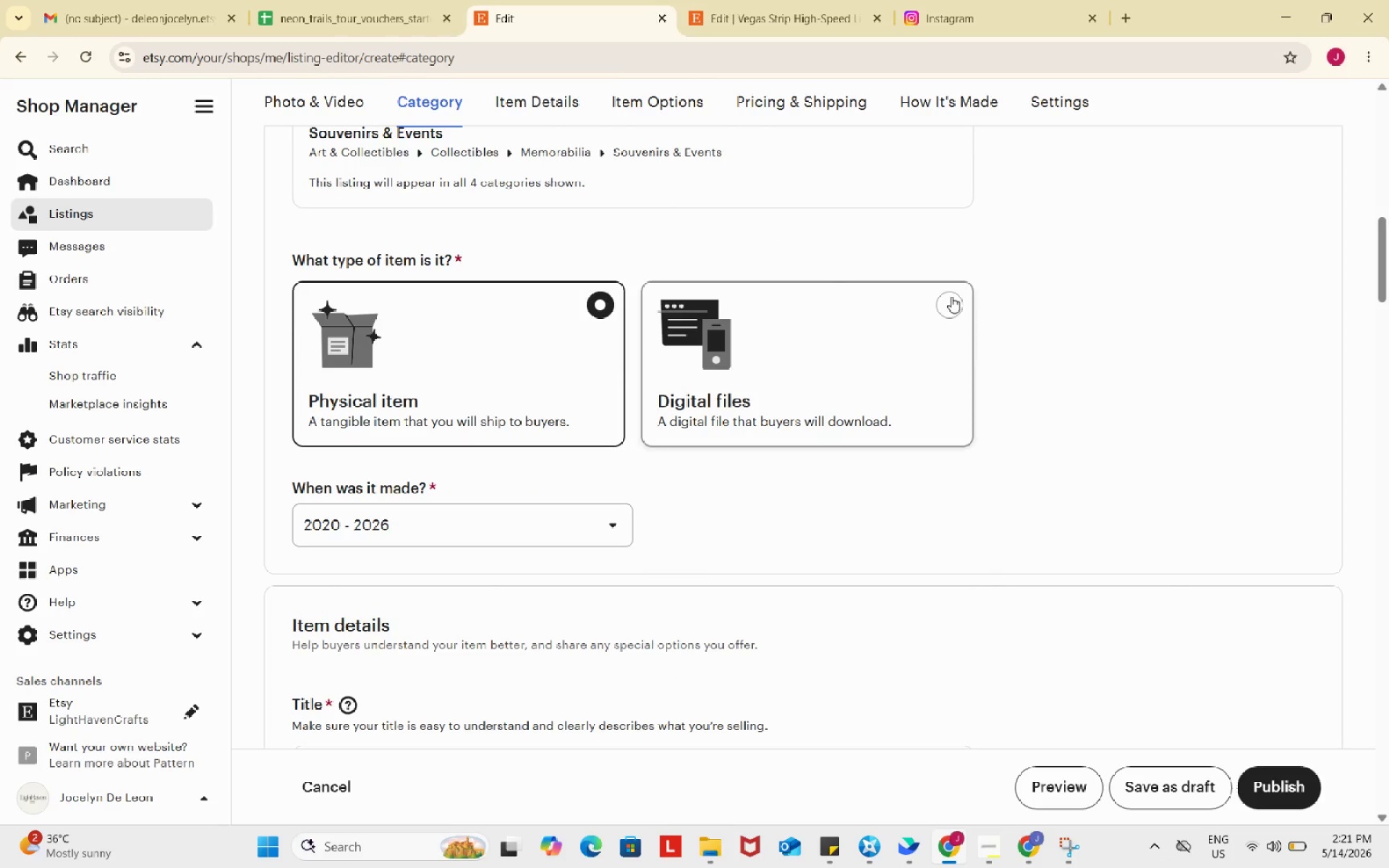 
left_click([951, 297])
 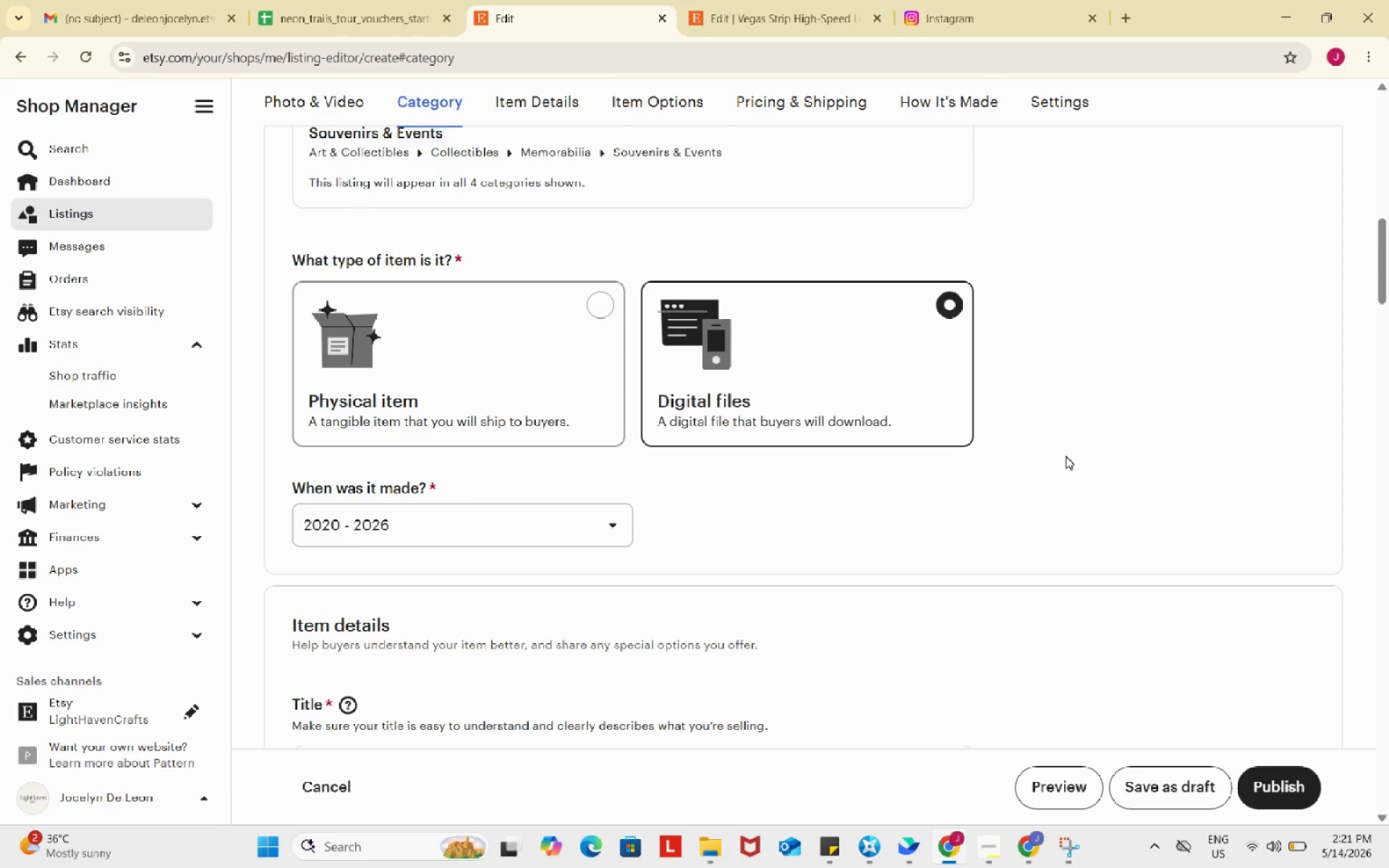 
scroll: coordinate [1045, 495], scroll_direction: down, amount: 35.0
 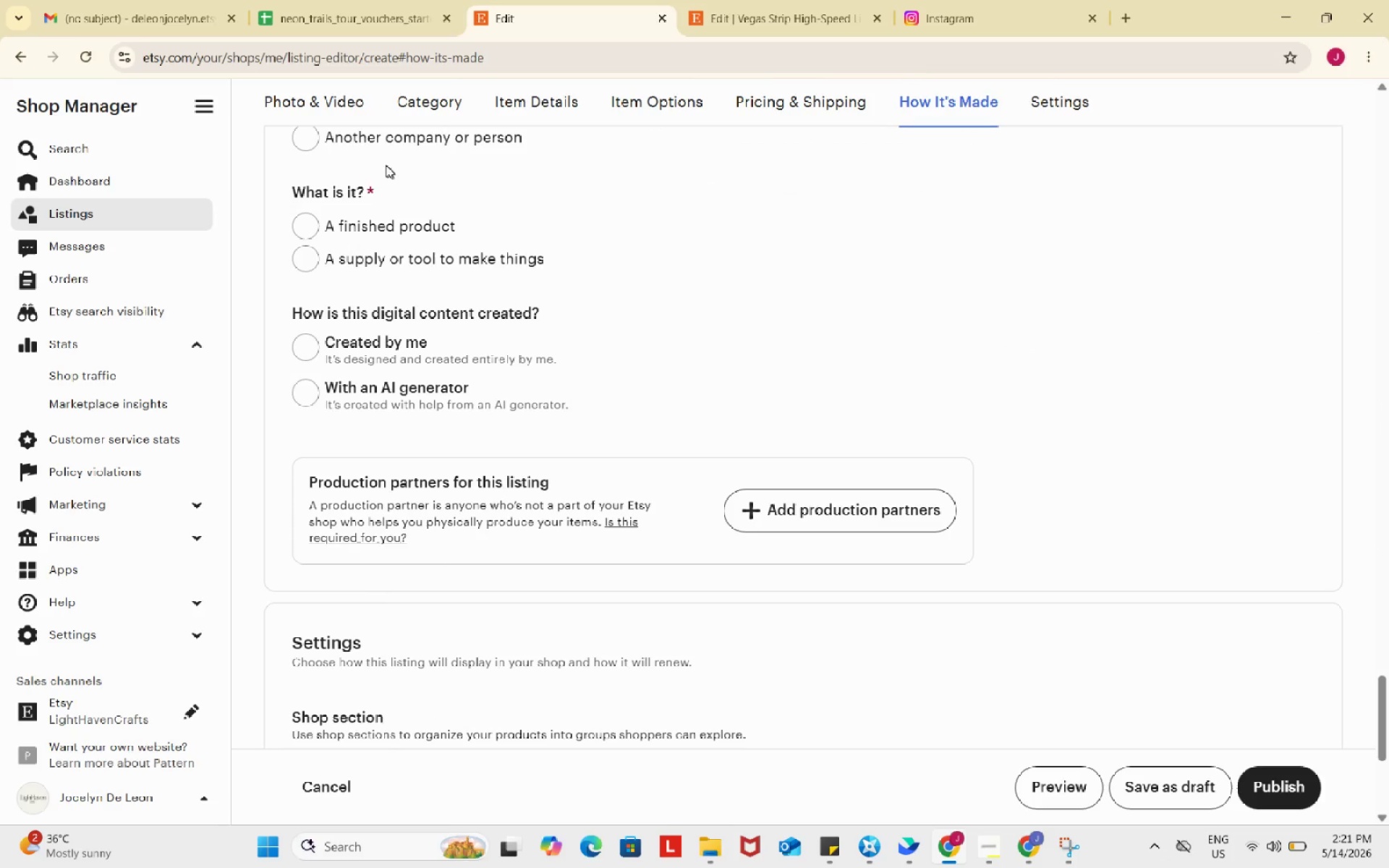 
scroll: coordinate [343, 194], scroll_direction: up, amount: 2.0
 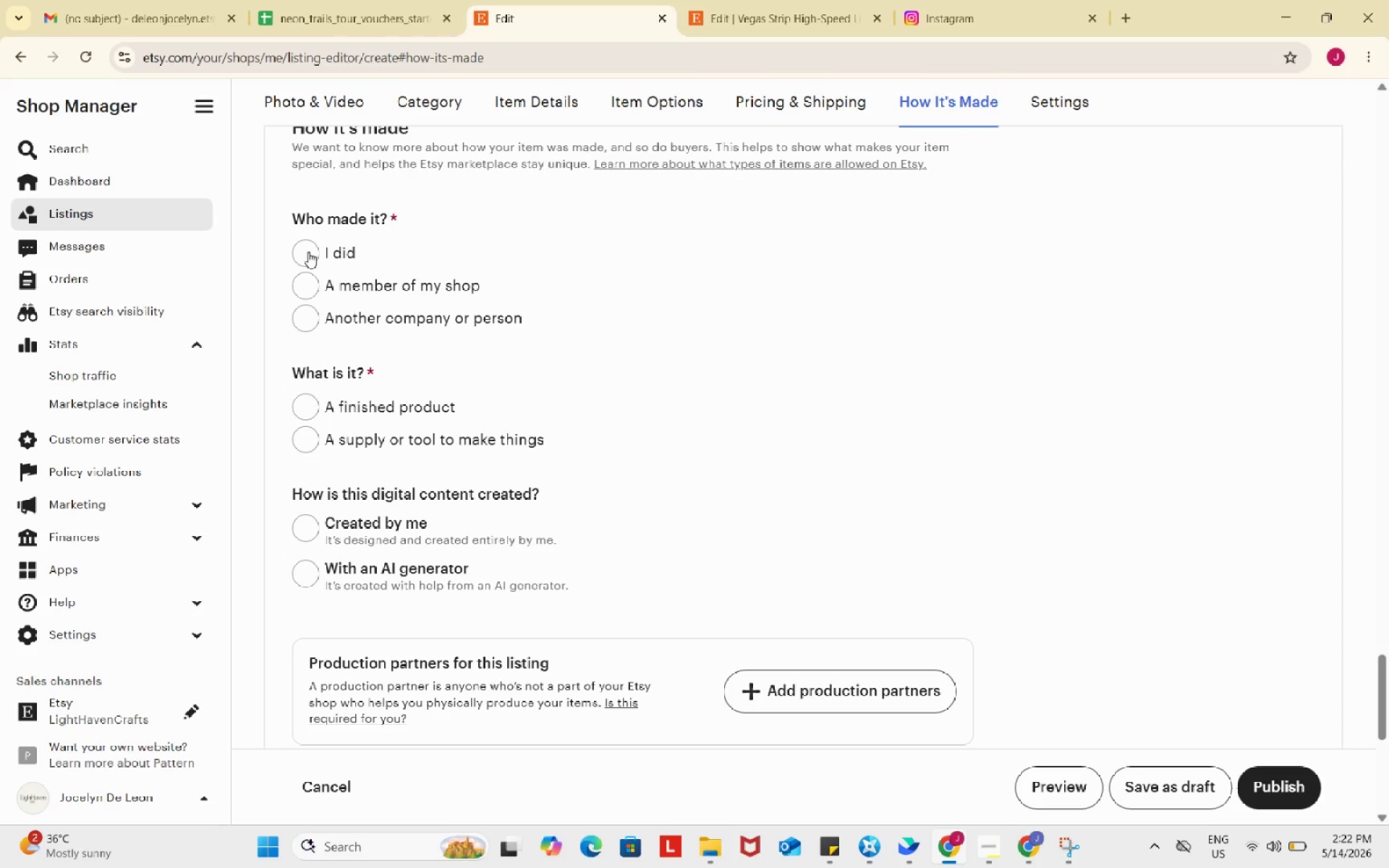 
left_click([308, 252])
 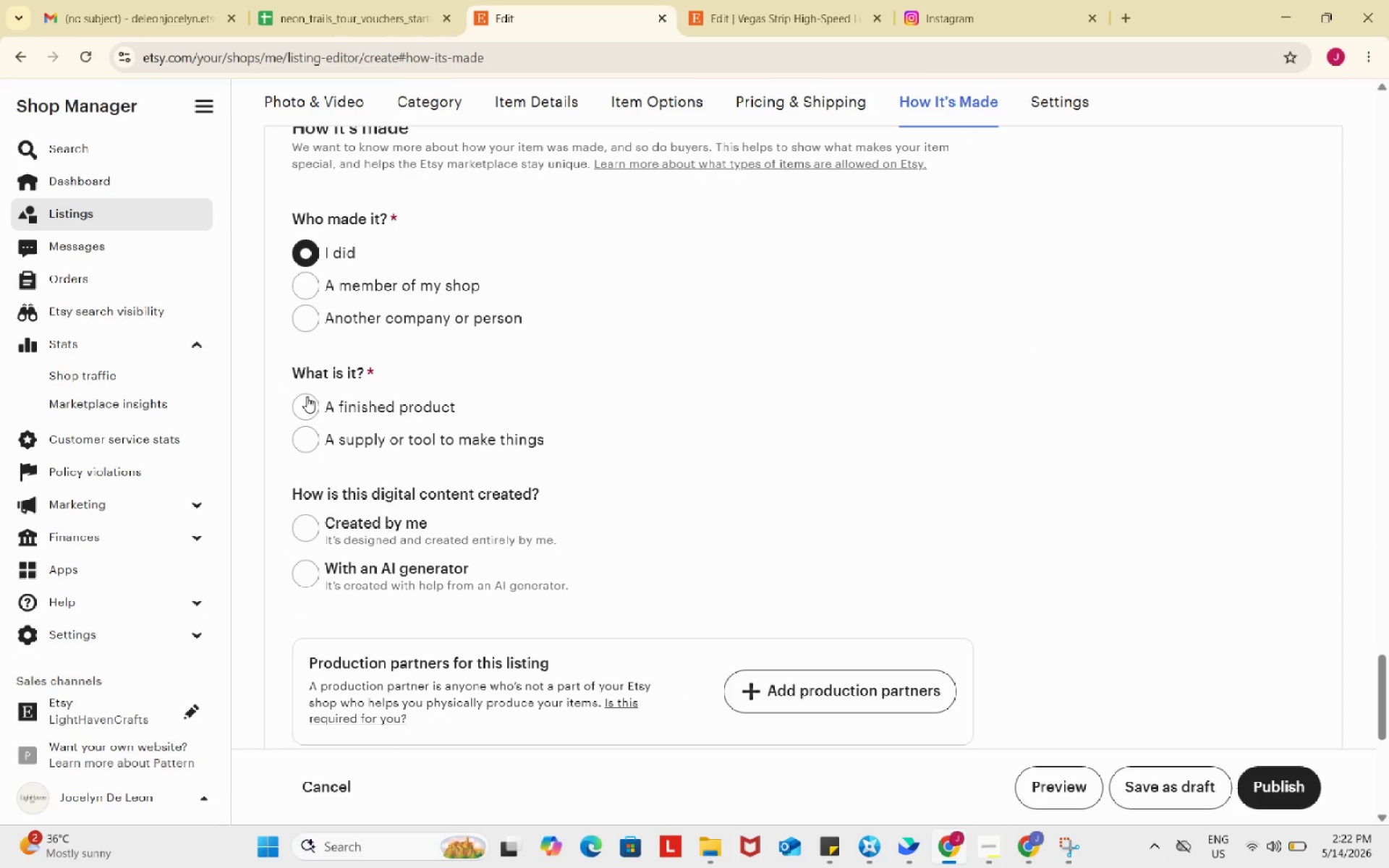 
left_click([307, 396])
 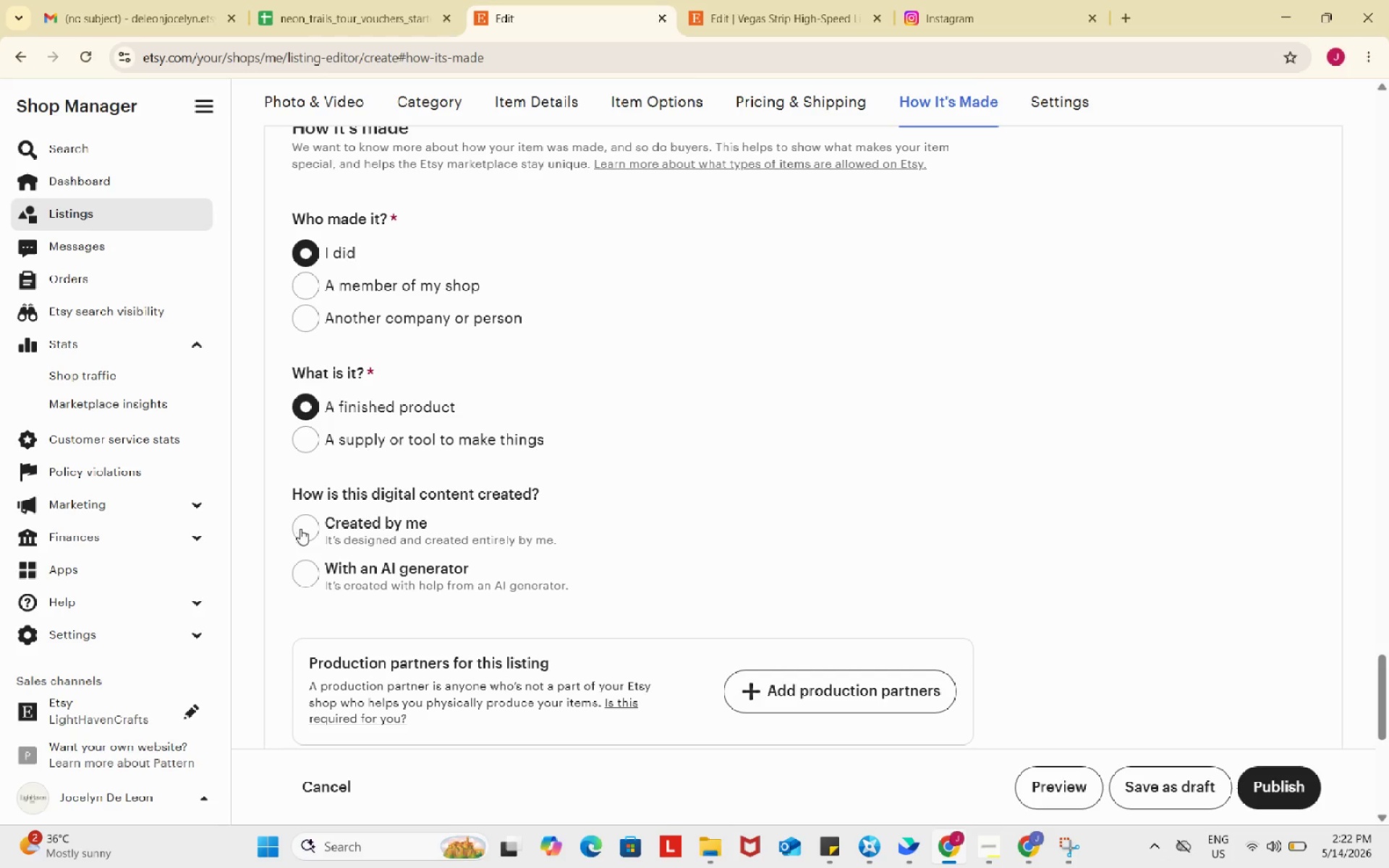 
left_click([313, 532])
 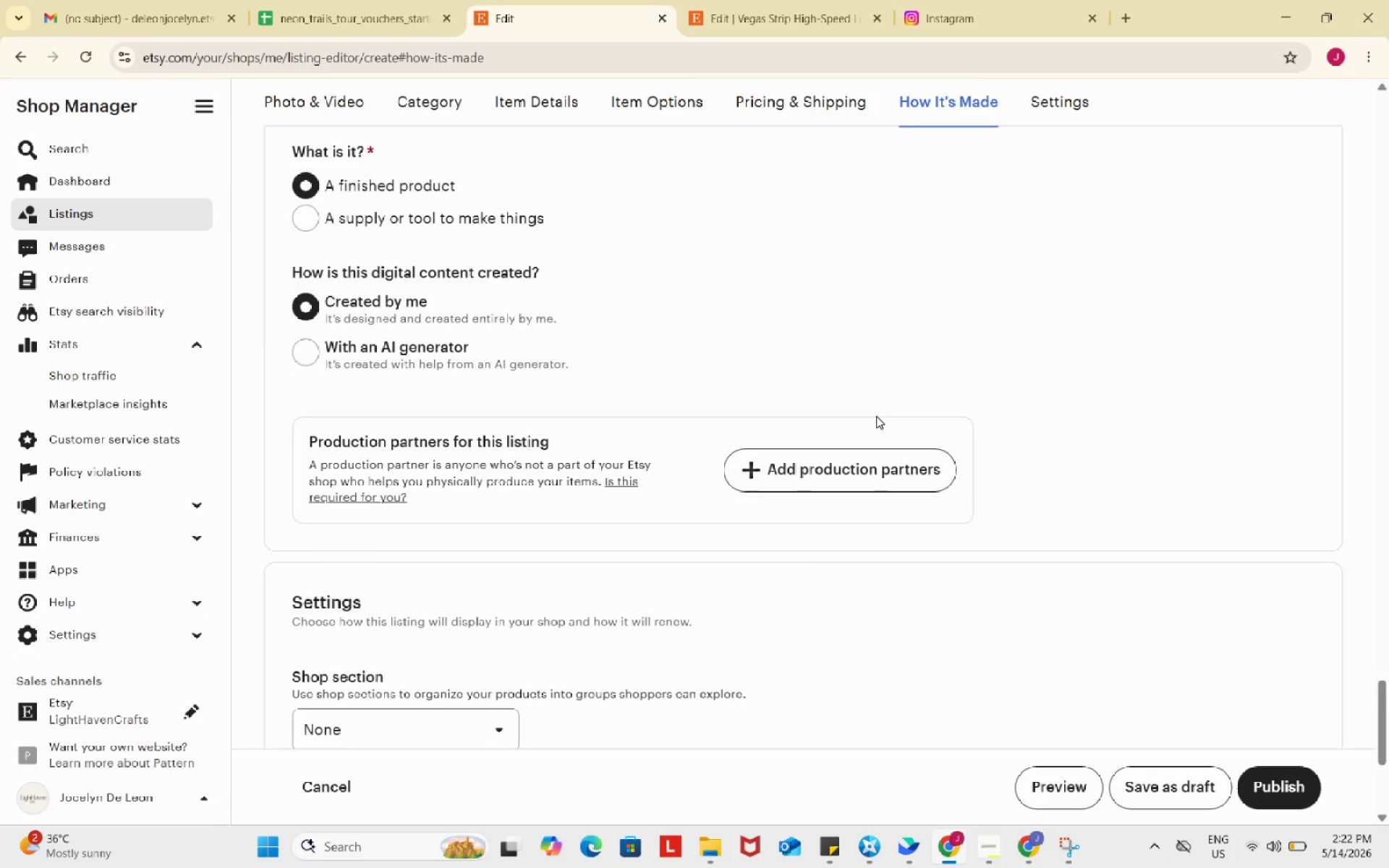 
scroll: coordinate [876, 416], scroll_direction: down, amount: 5.0
 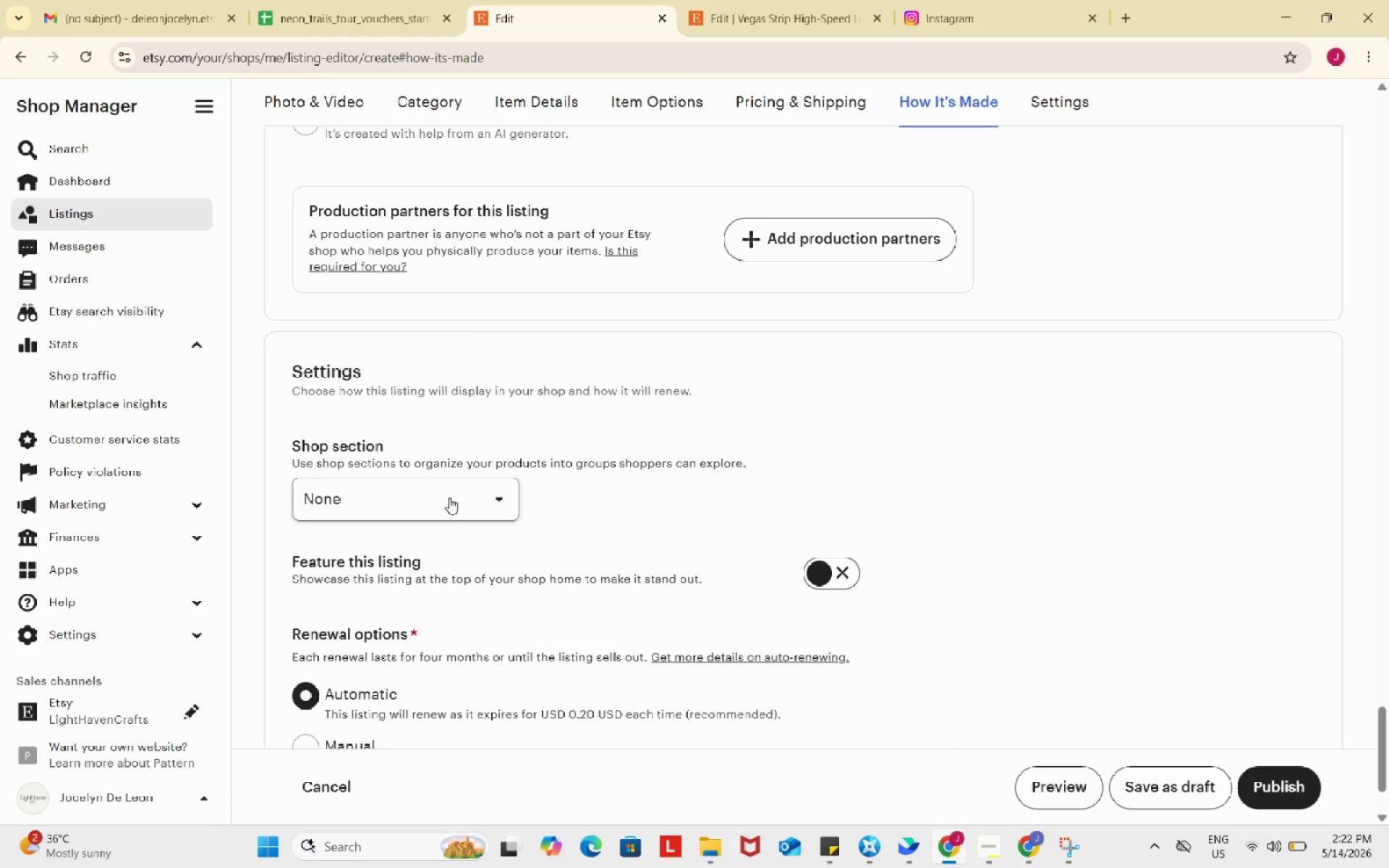 
left_click([449, 498])
 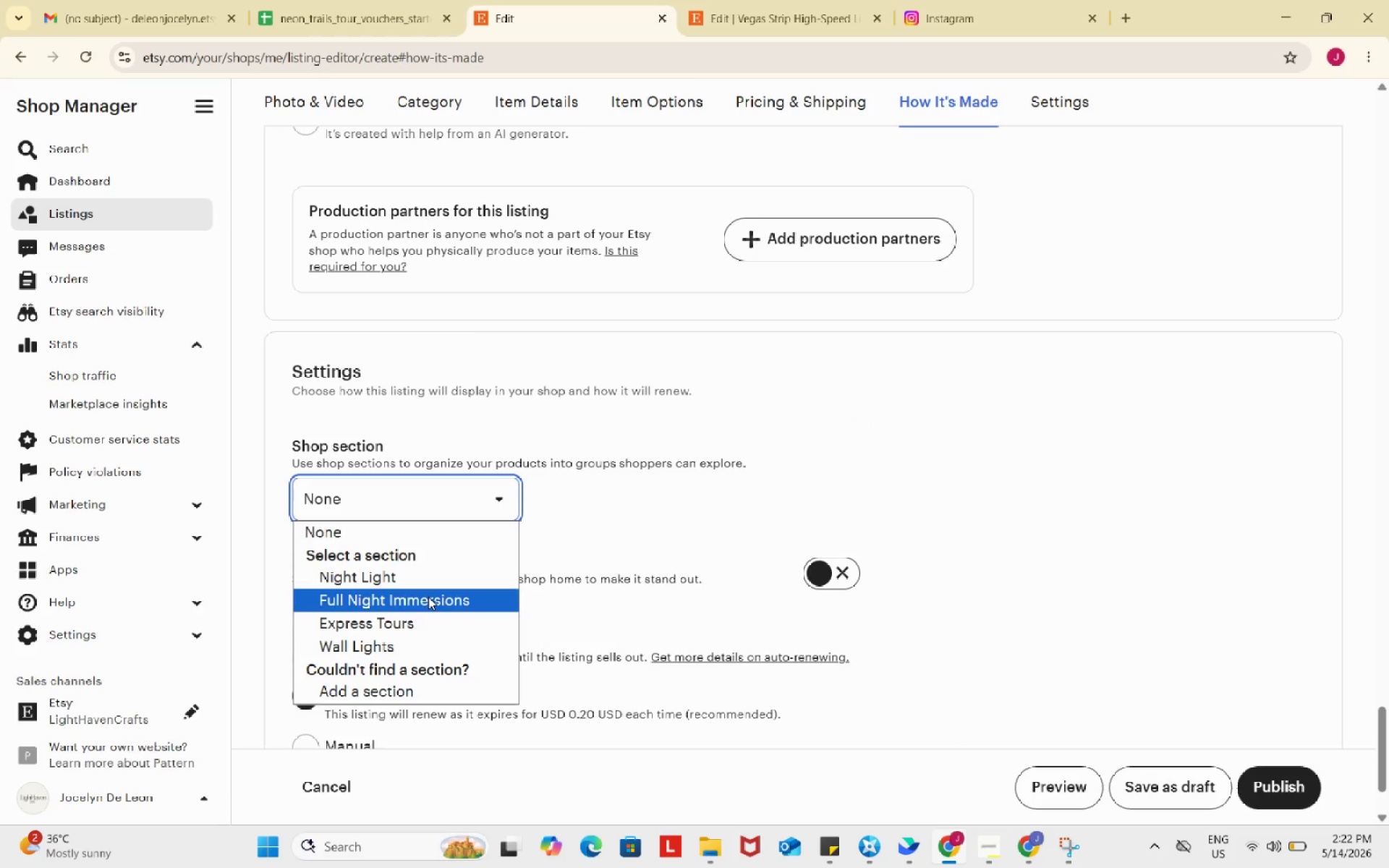 
left_click([428, 597])
 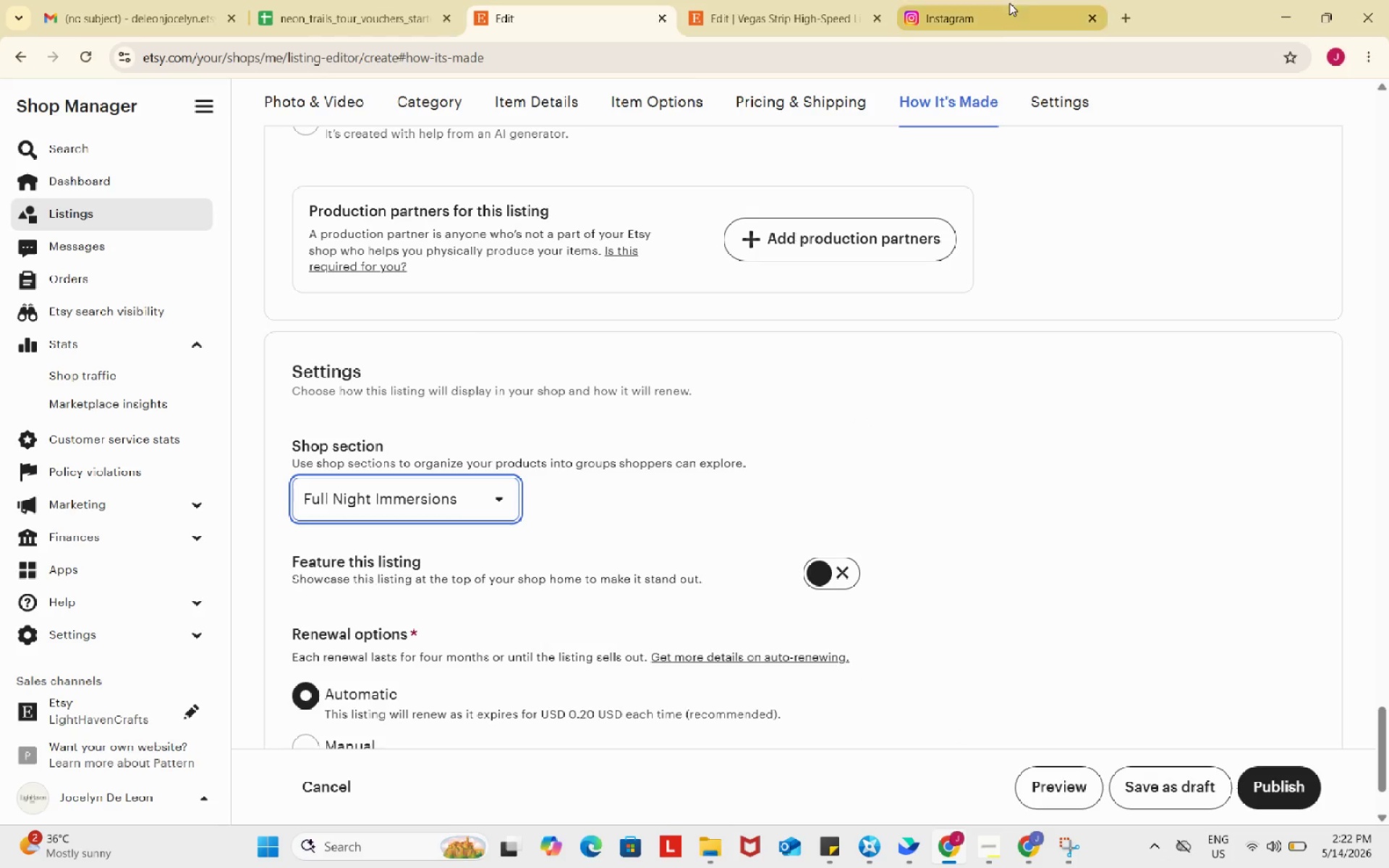 
left_click([1008, 0])
 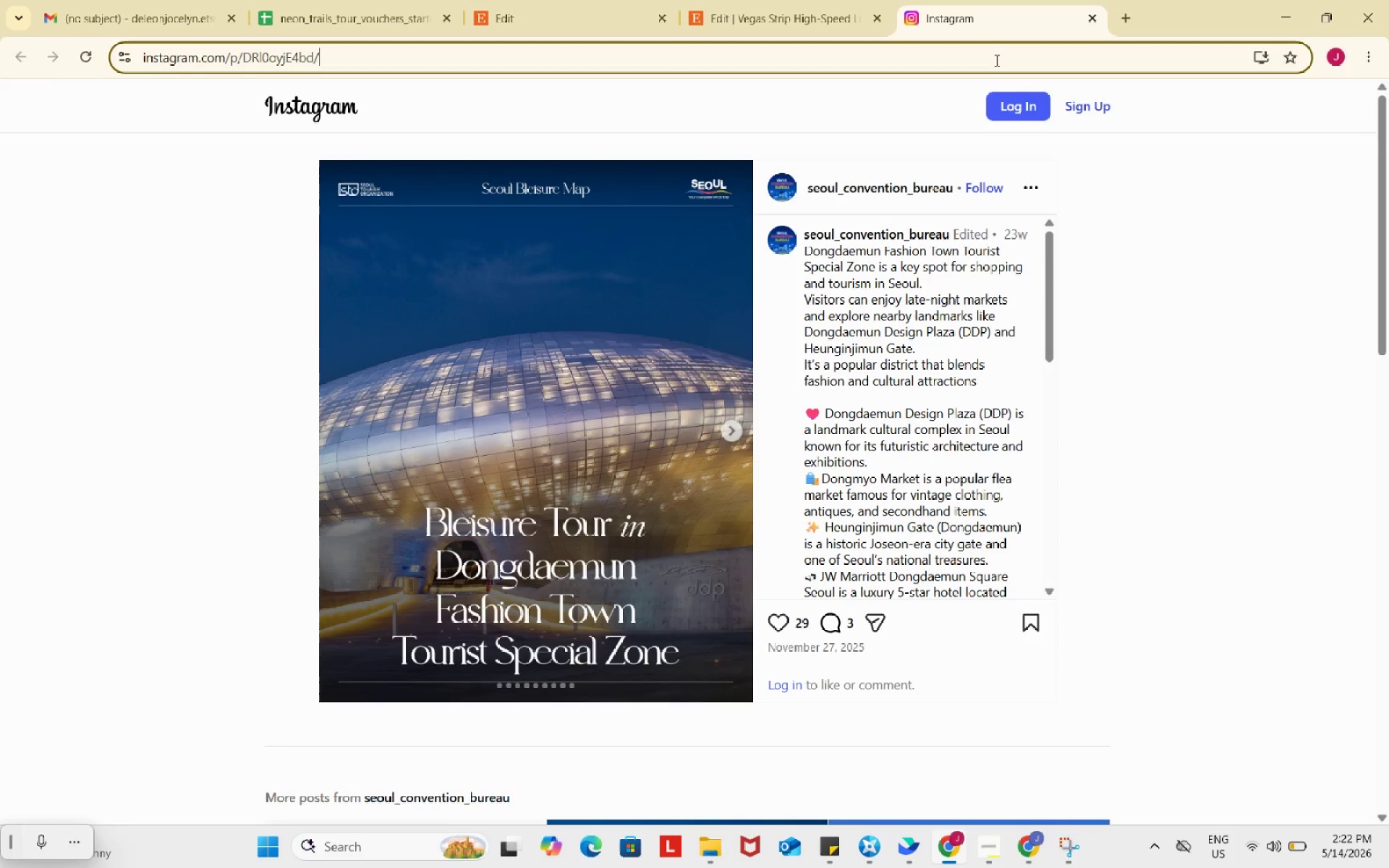 
left_click([995, 60])
 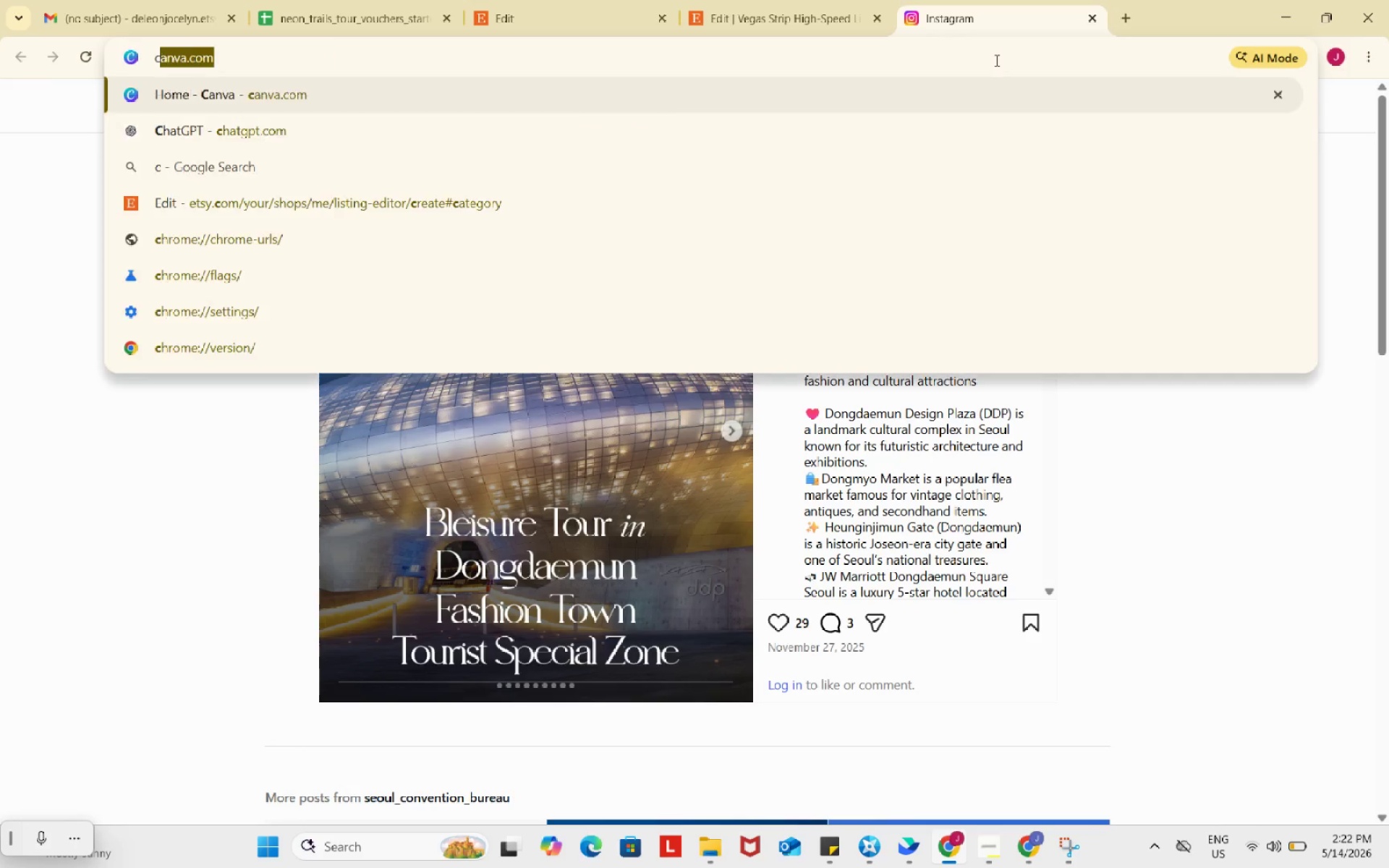 
type(ca)
 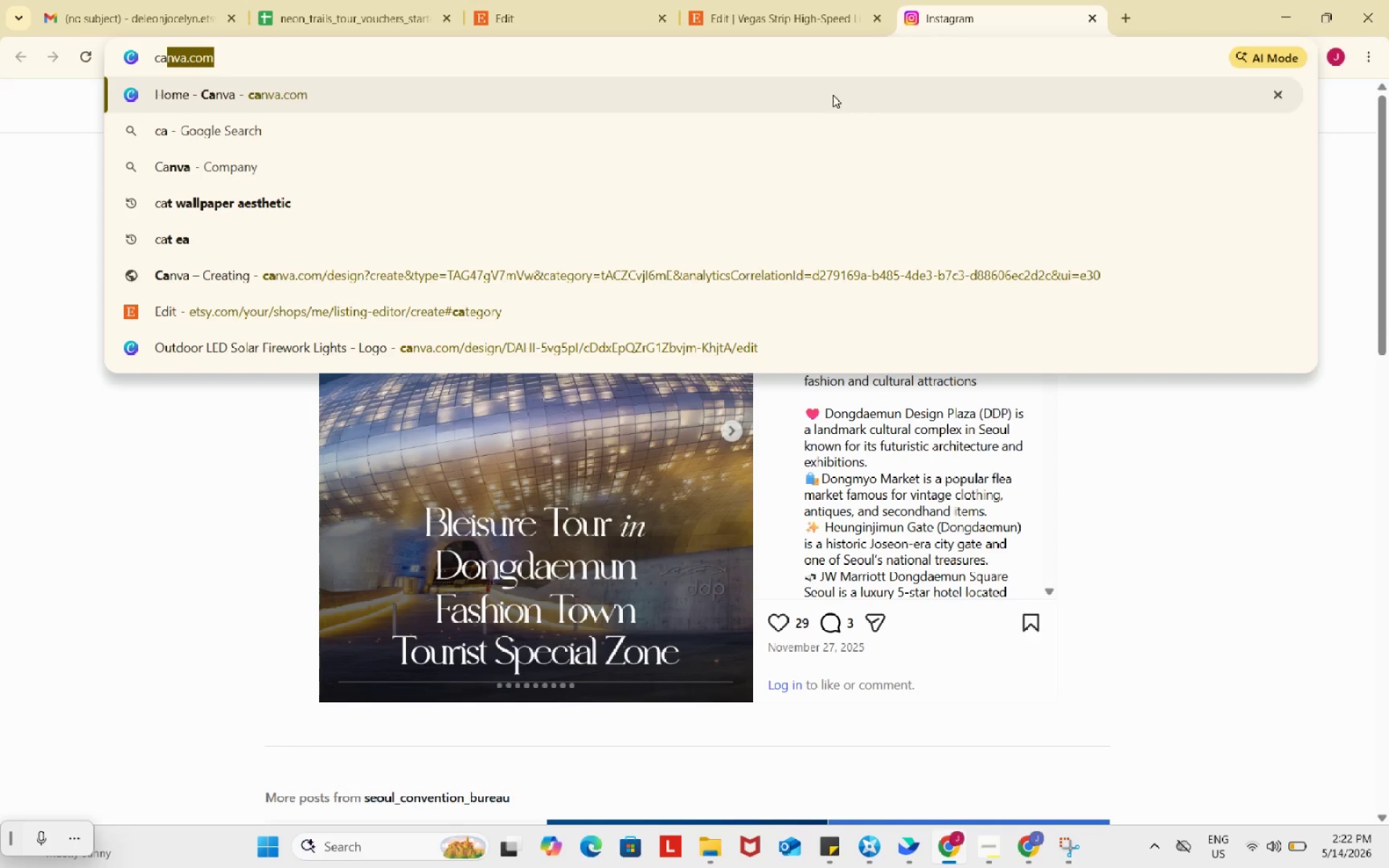 
left_click([833, 95])
 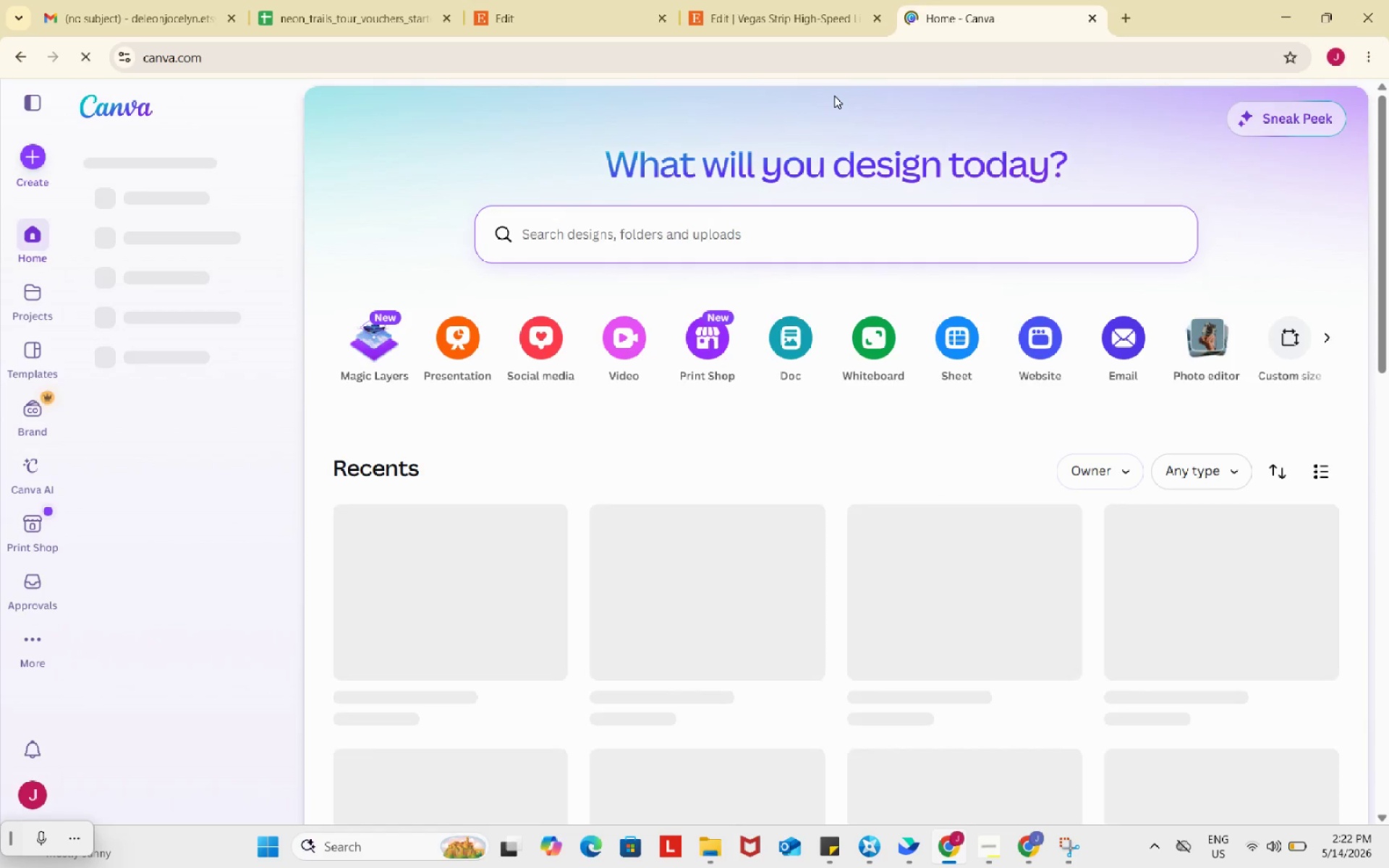 
scroll: coordinate [827, 385], scroll_direction: down, amount: 5.0
 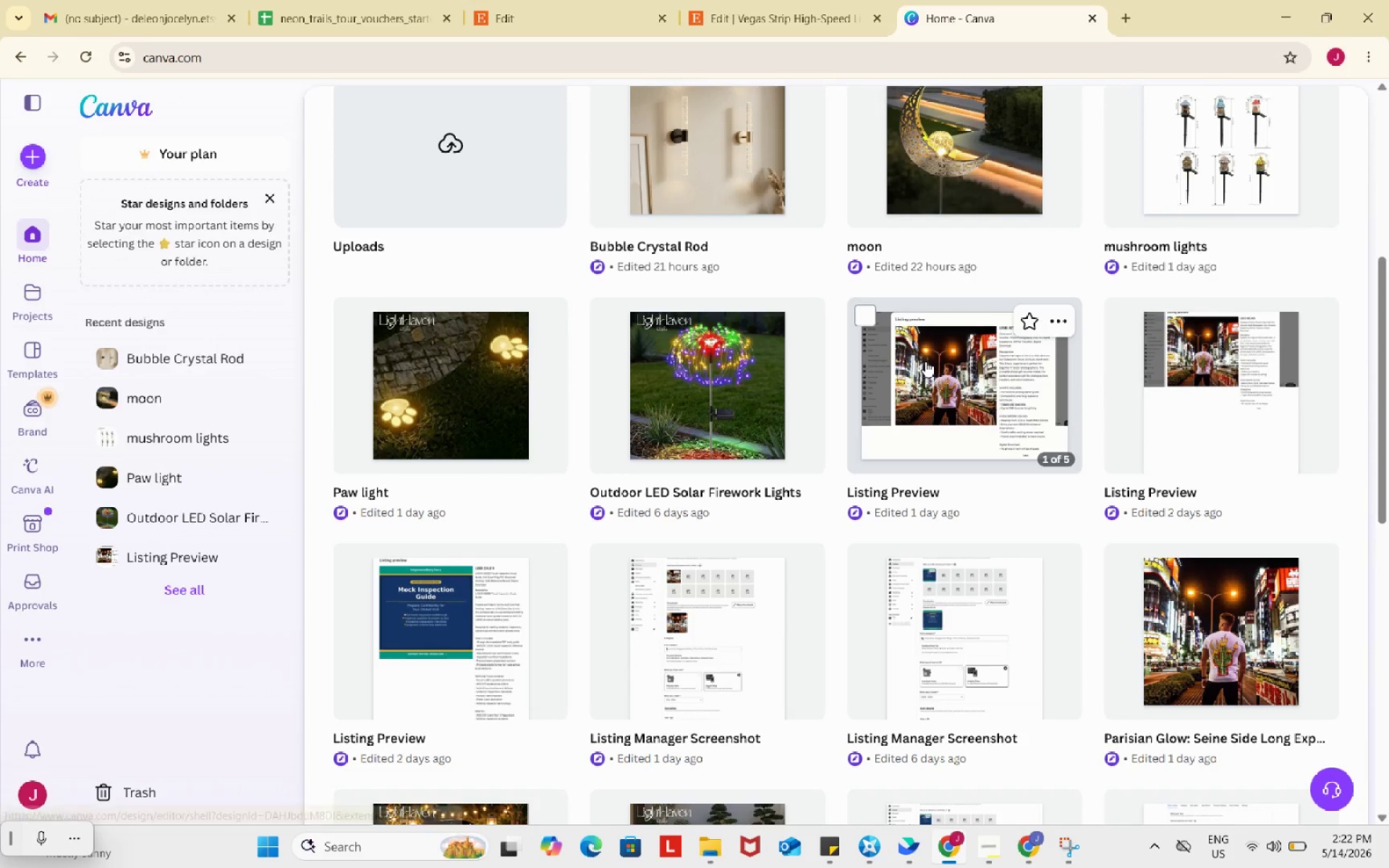 
right_click([925, 361])
 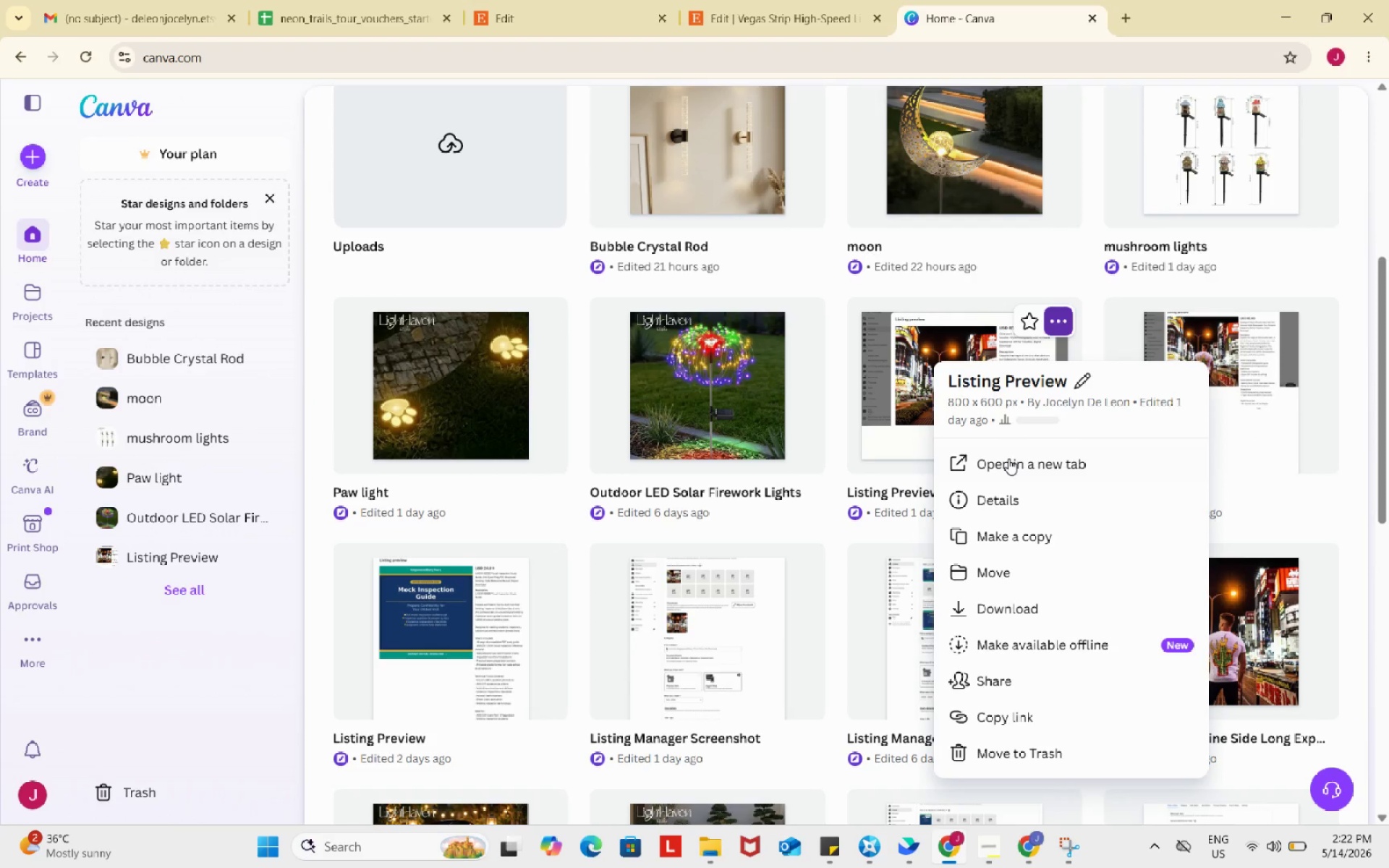 
left_click([1009, 461])
 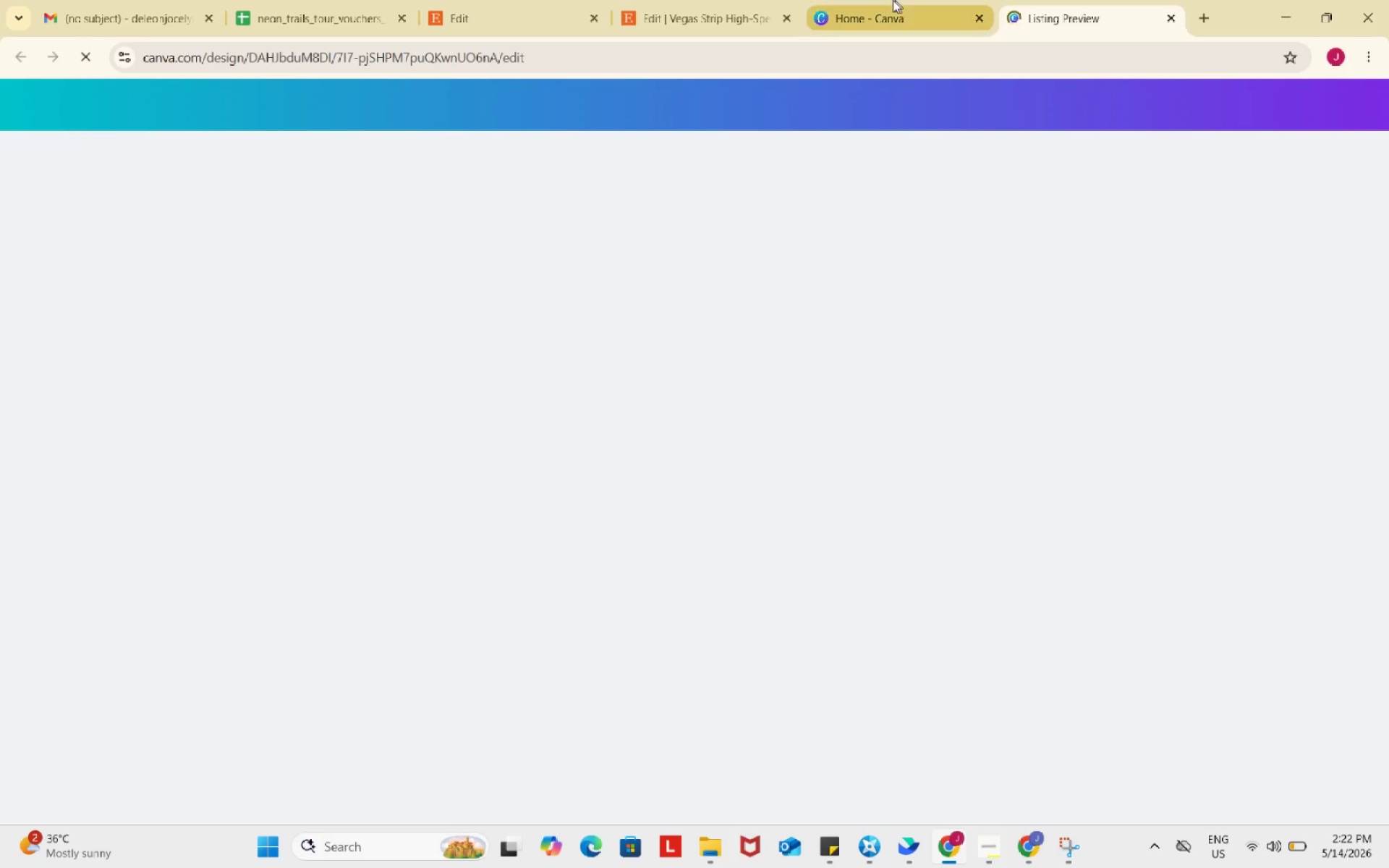 
left_click([892, 0])
 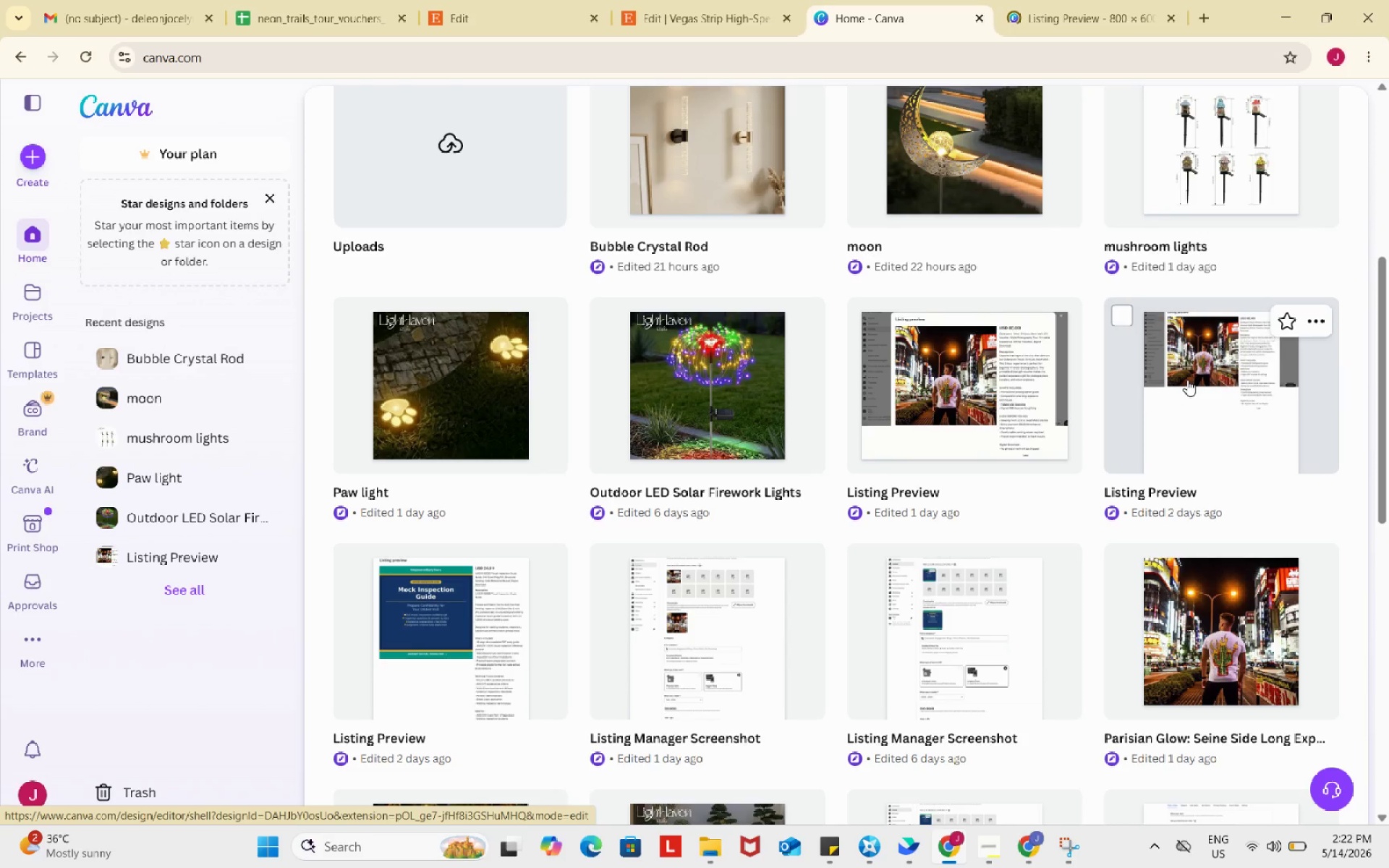 
scroll: coordinate [911, 447], scroll_direction: down, amount: 2.0
 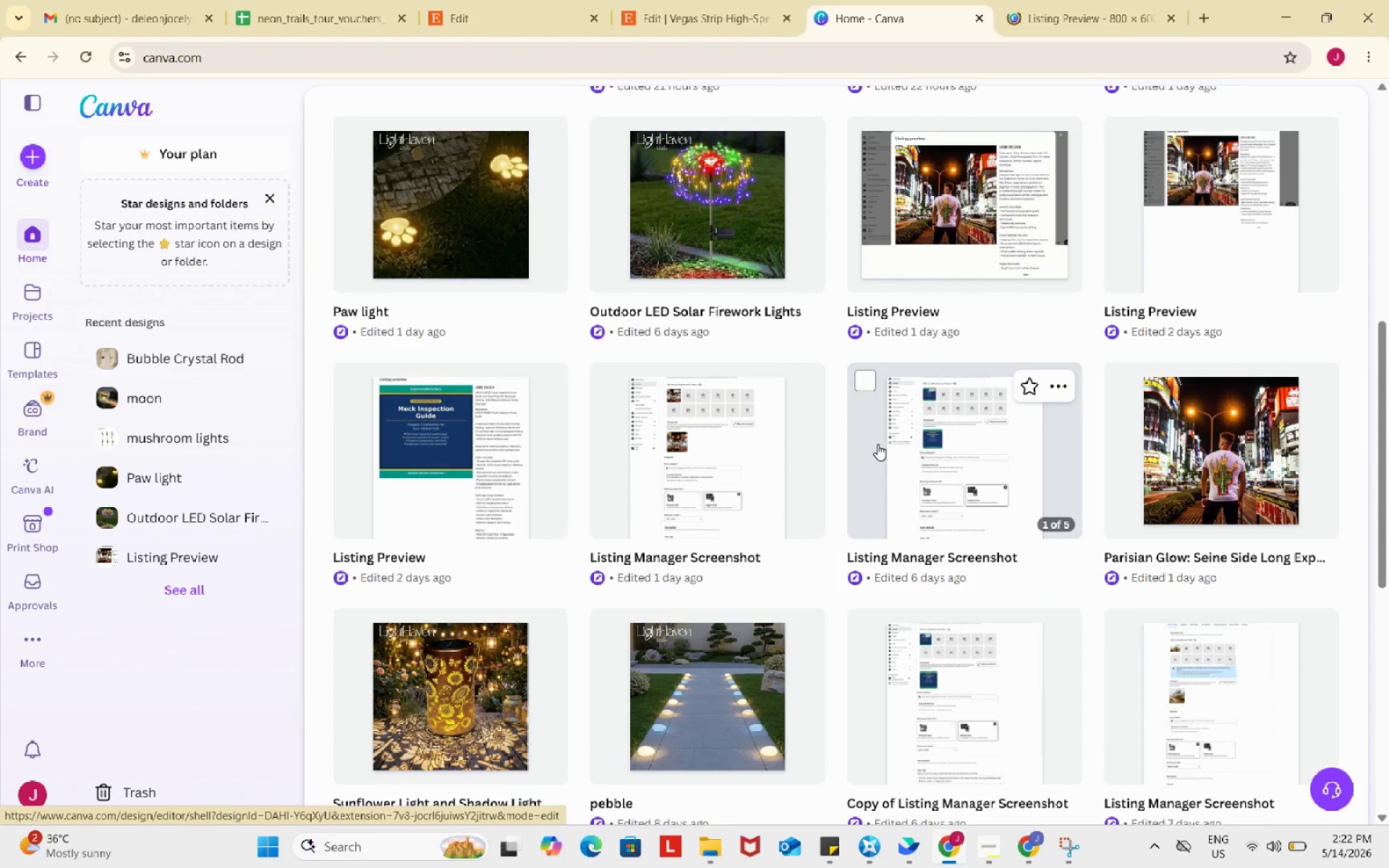 
mouse_move([877, 444])
 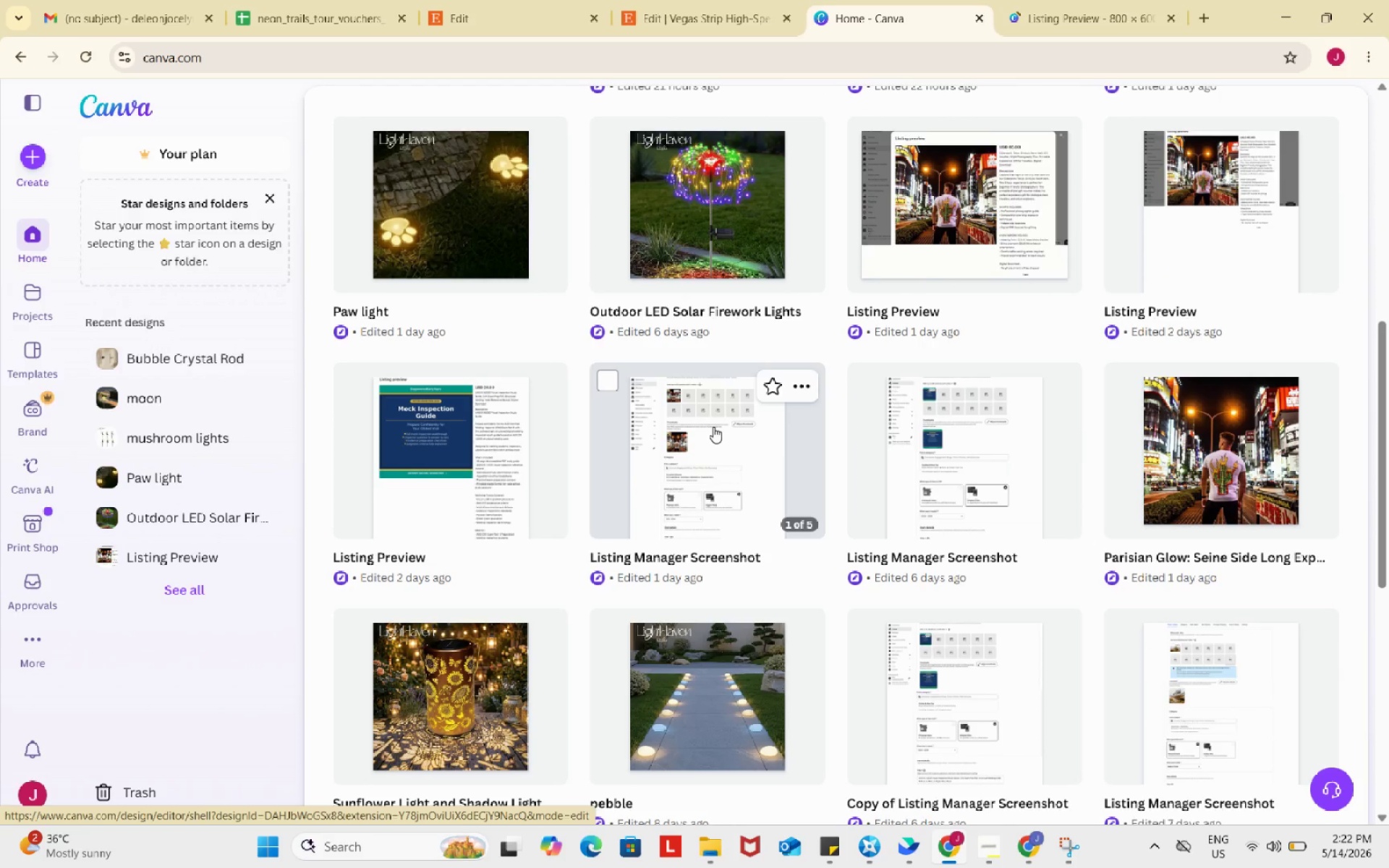 
right_click([713, 427])
 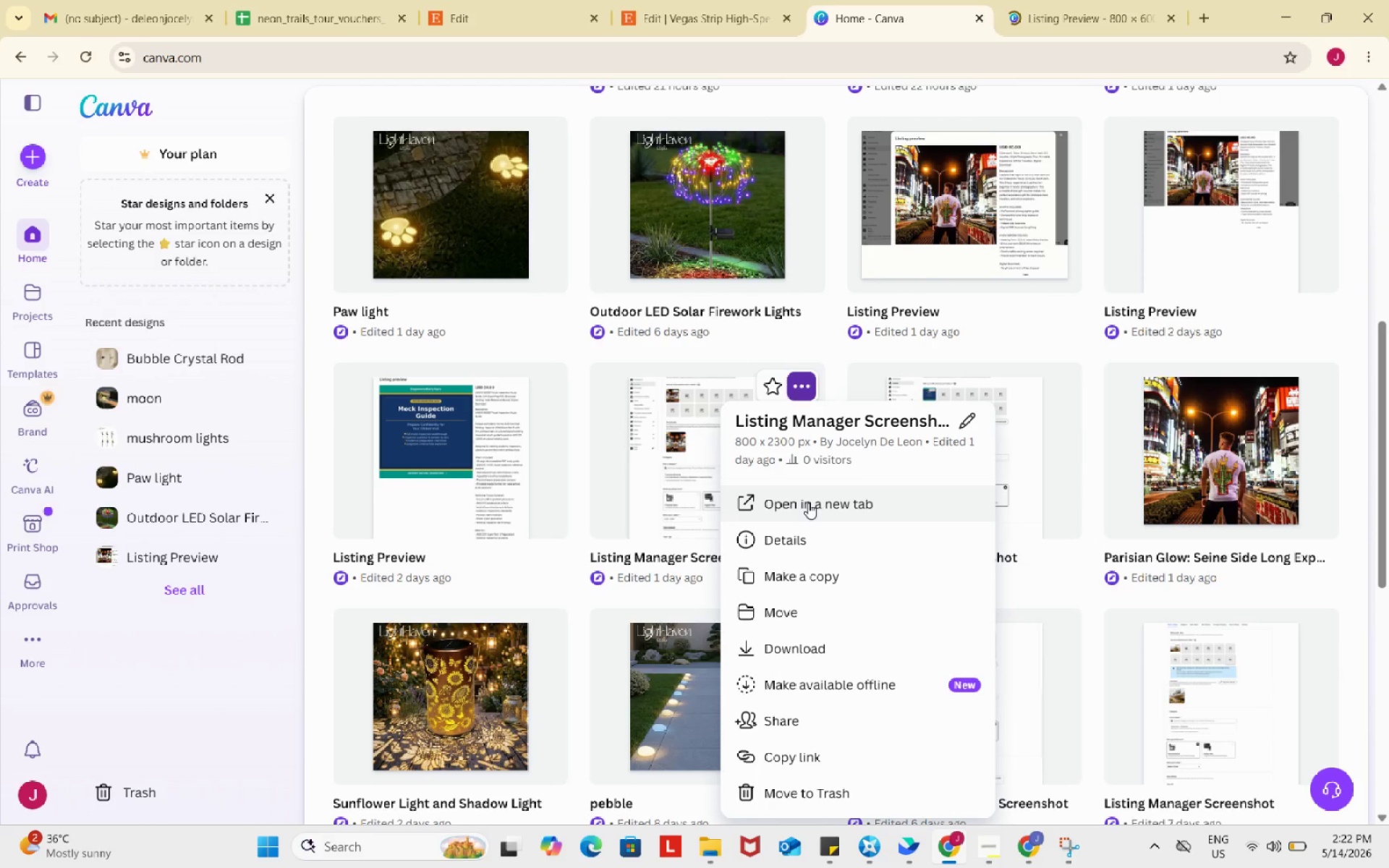 
left_click([808, 503])
 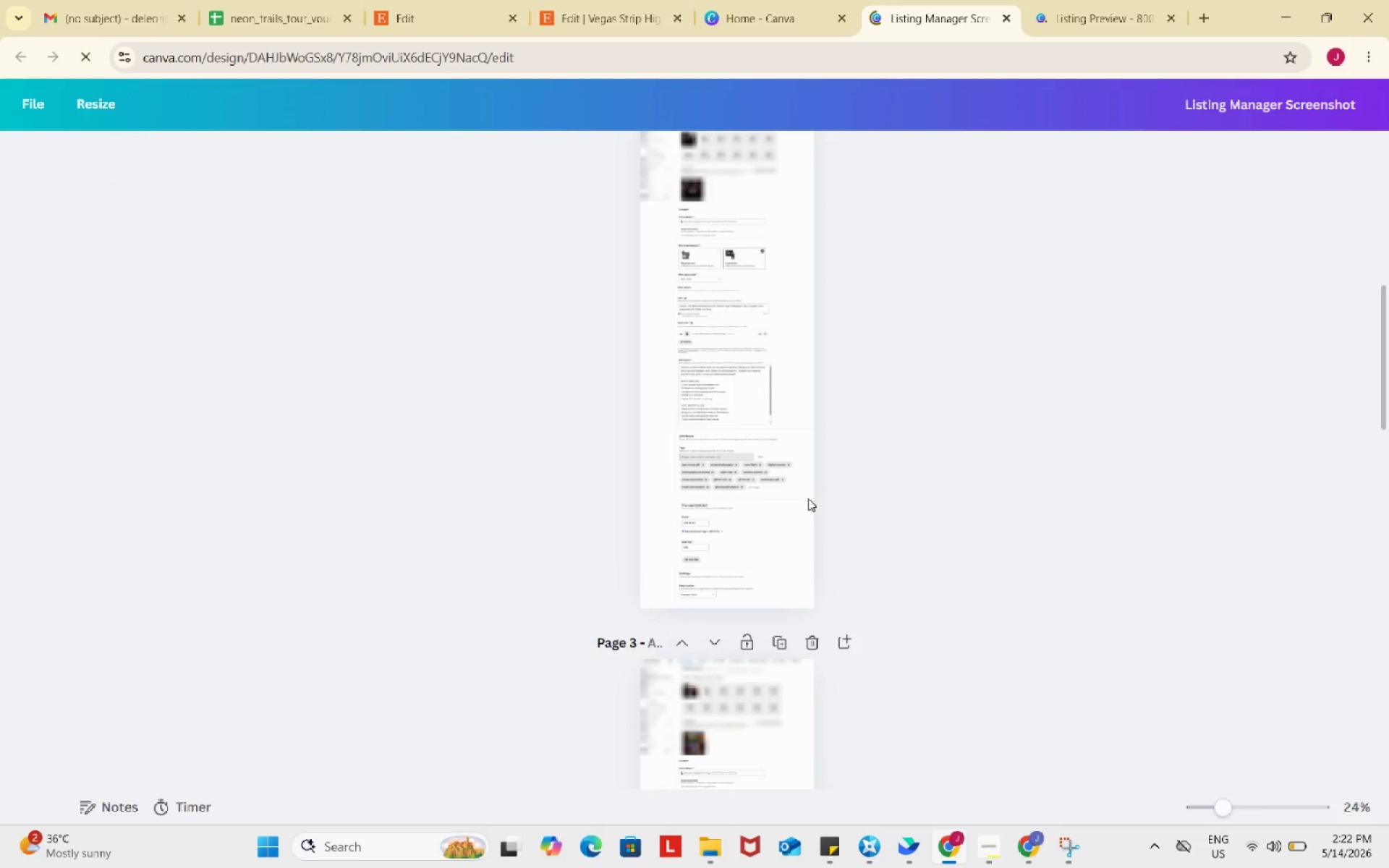 
scroll: coordinate [881, 467], scroll_direction: down, amount: 18.0
 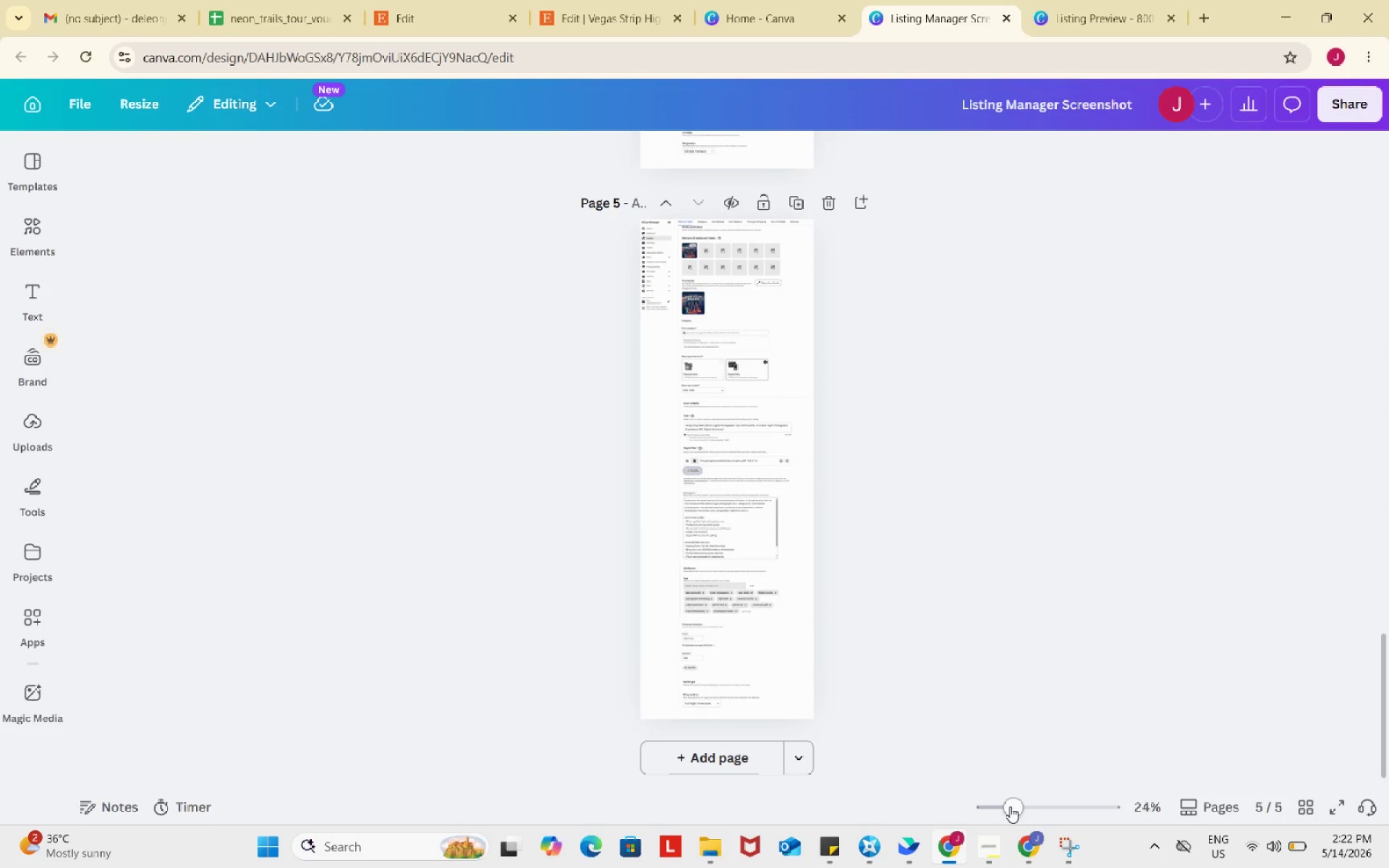 
left_click_drag(start_coordinate=[1011, 807], to_coordinate=[1041, 807])
 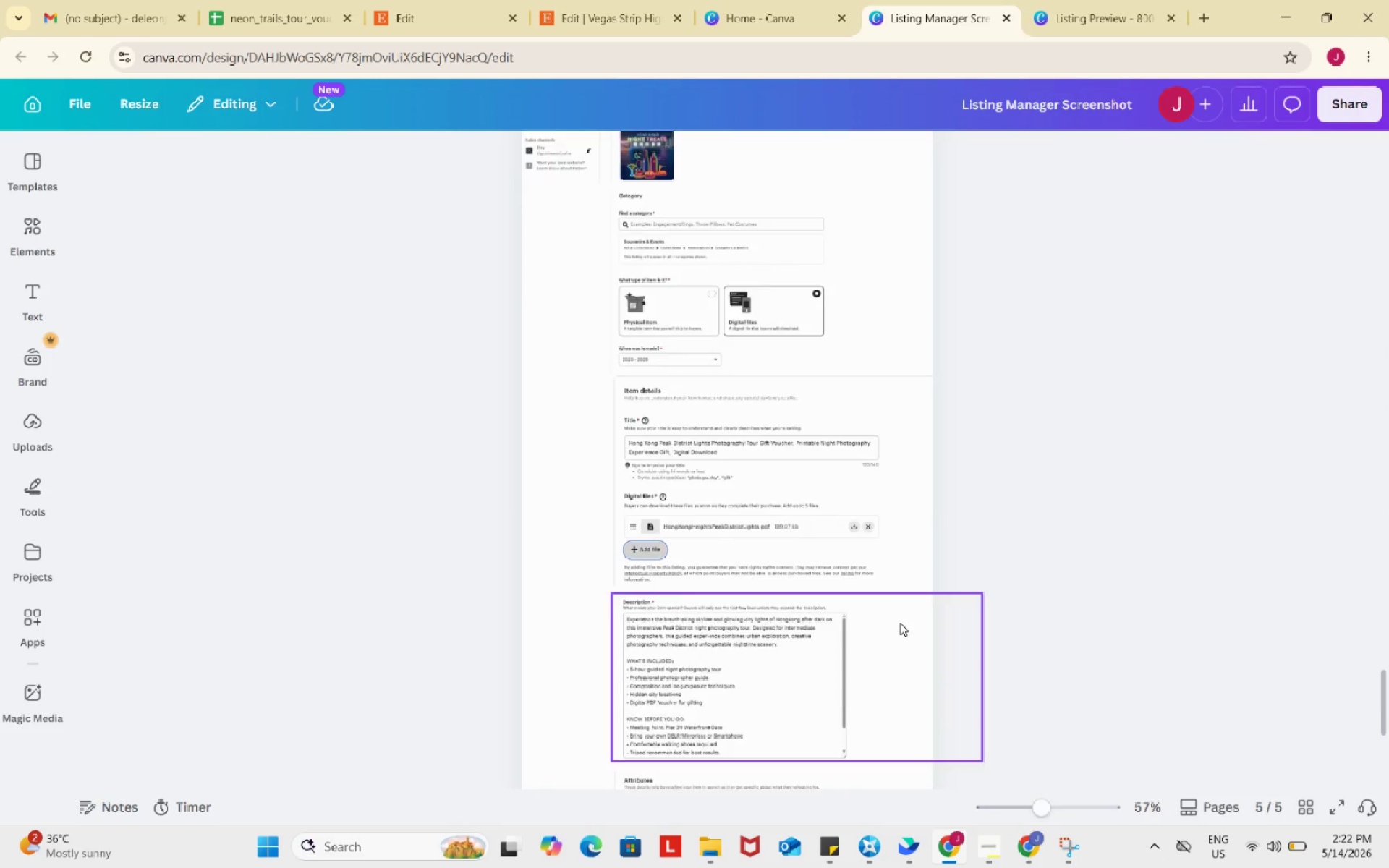 
scroll: coordinate [900, 623], scroll_direction: up, amount: 6.0
 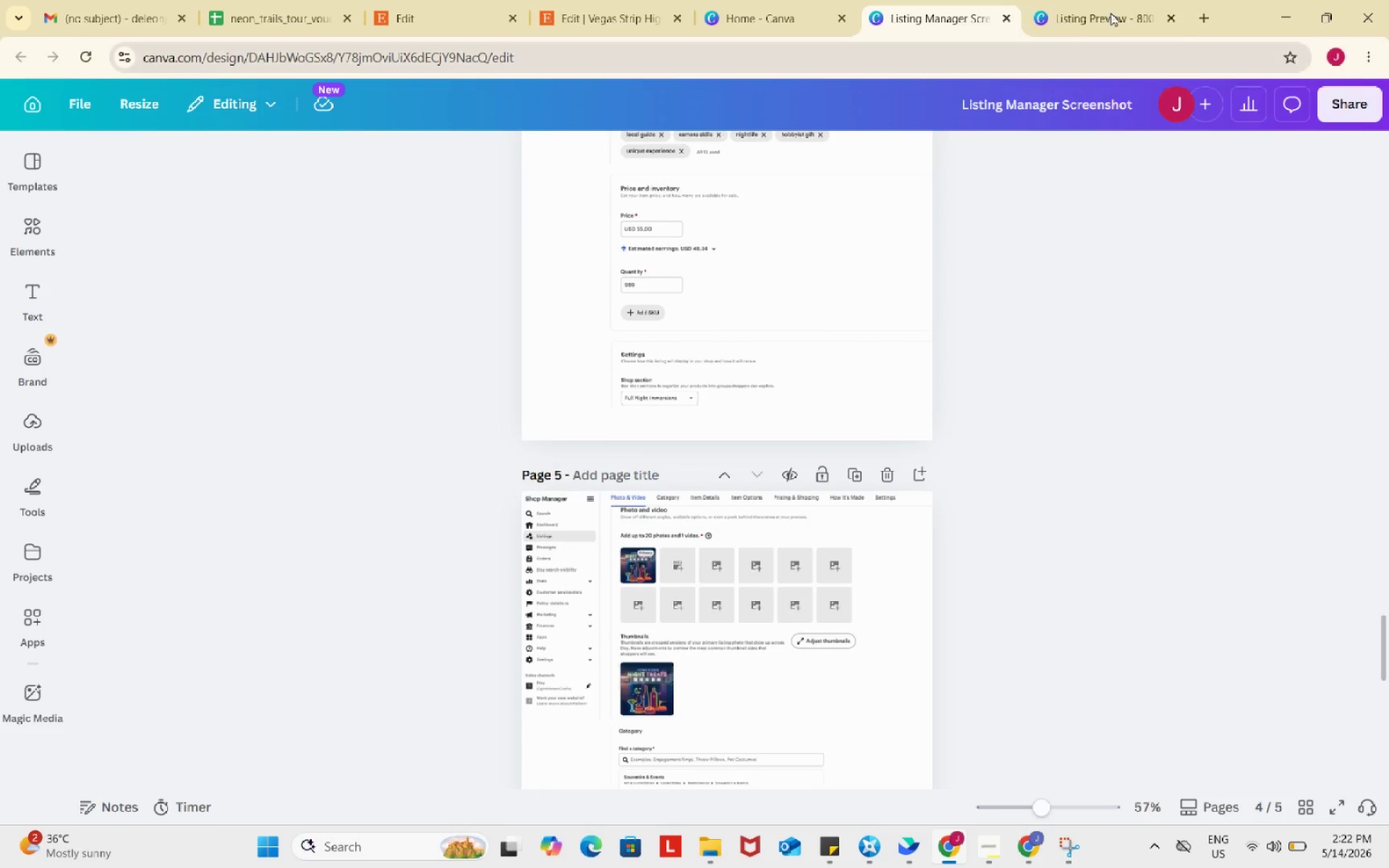 
left_click([1108, 0])
 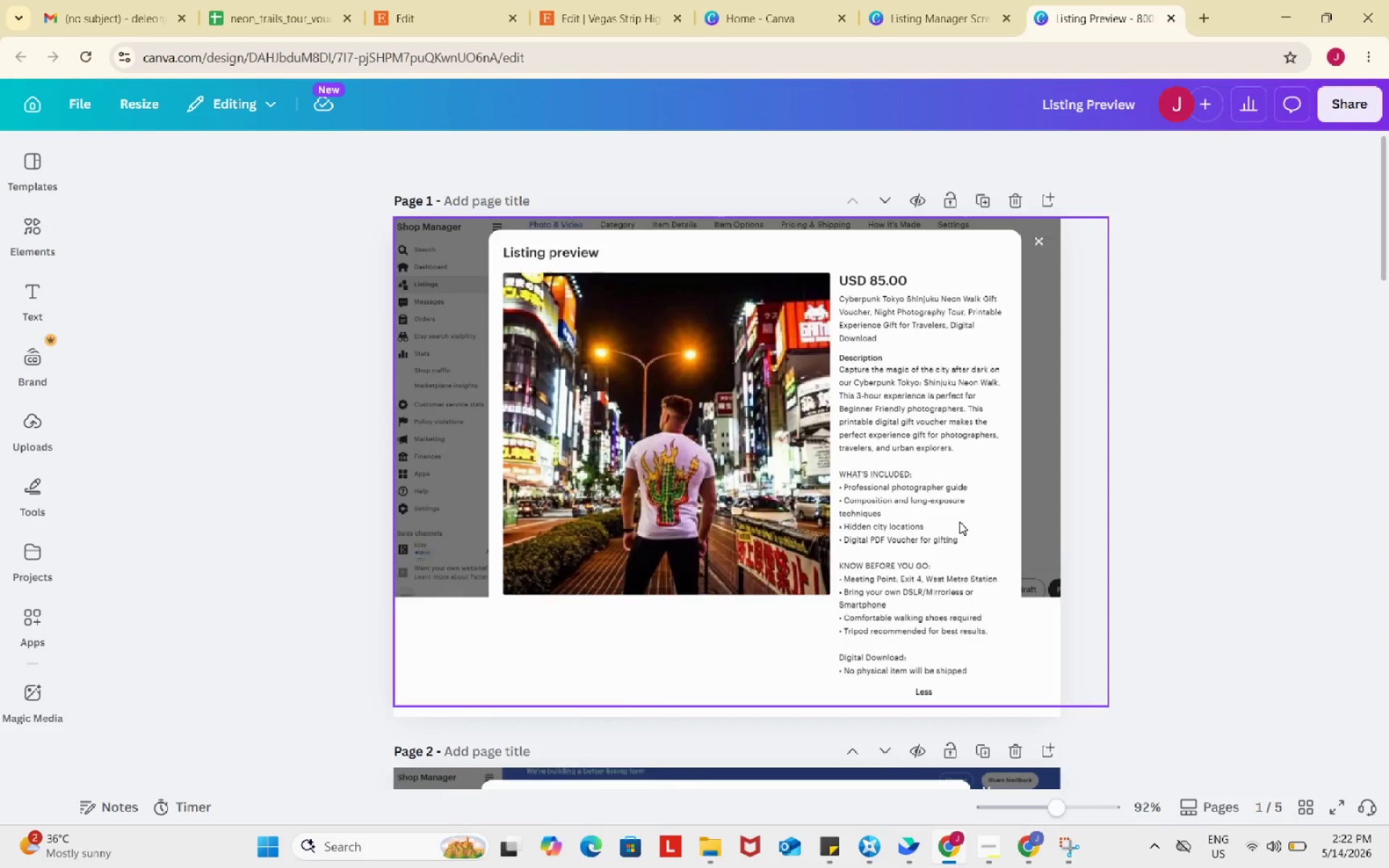 
scroll: coordinate [836, 718], scroll_direction: down, amount: 34.0
 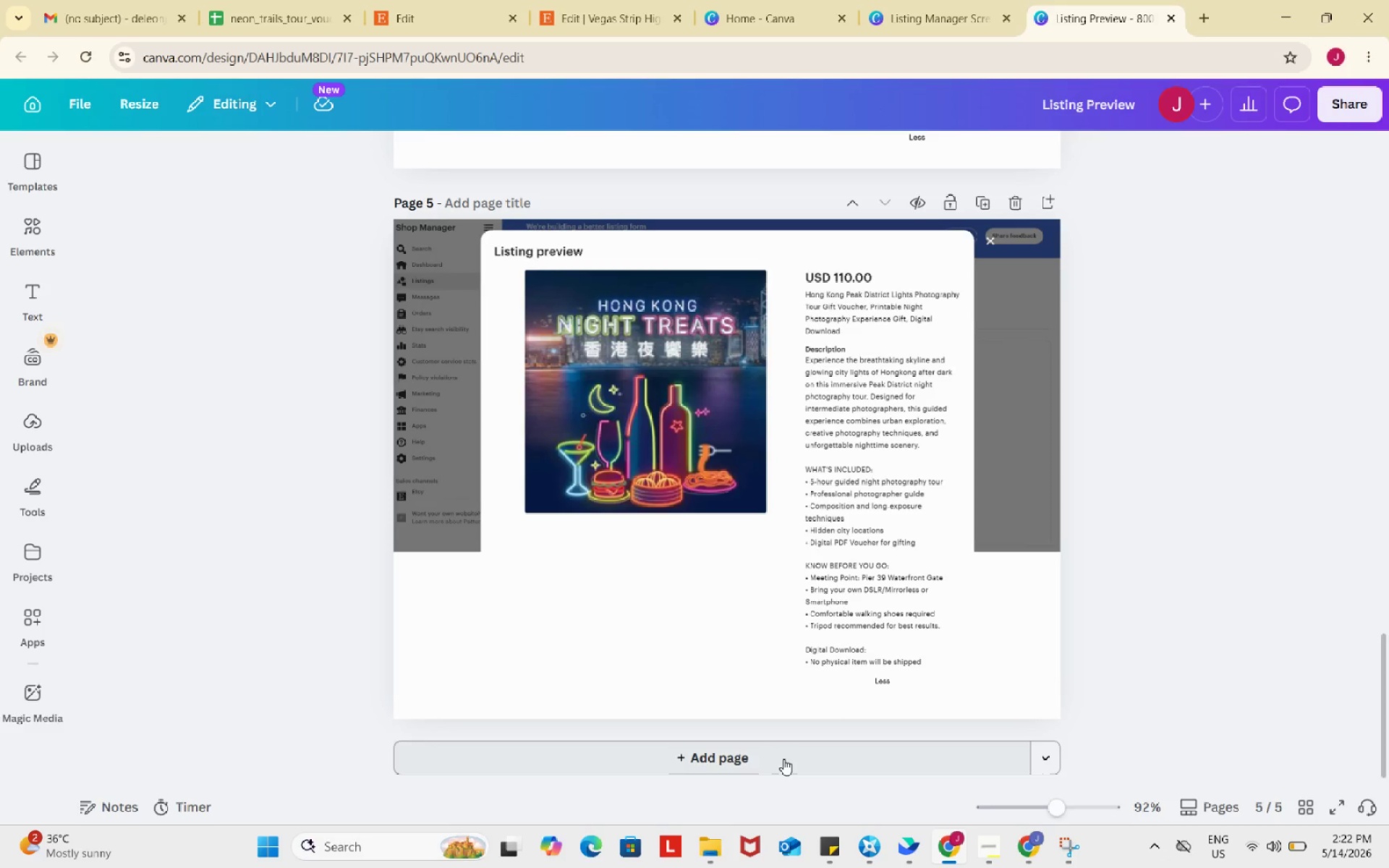 
mouse_move([794, 741])
 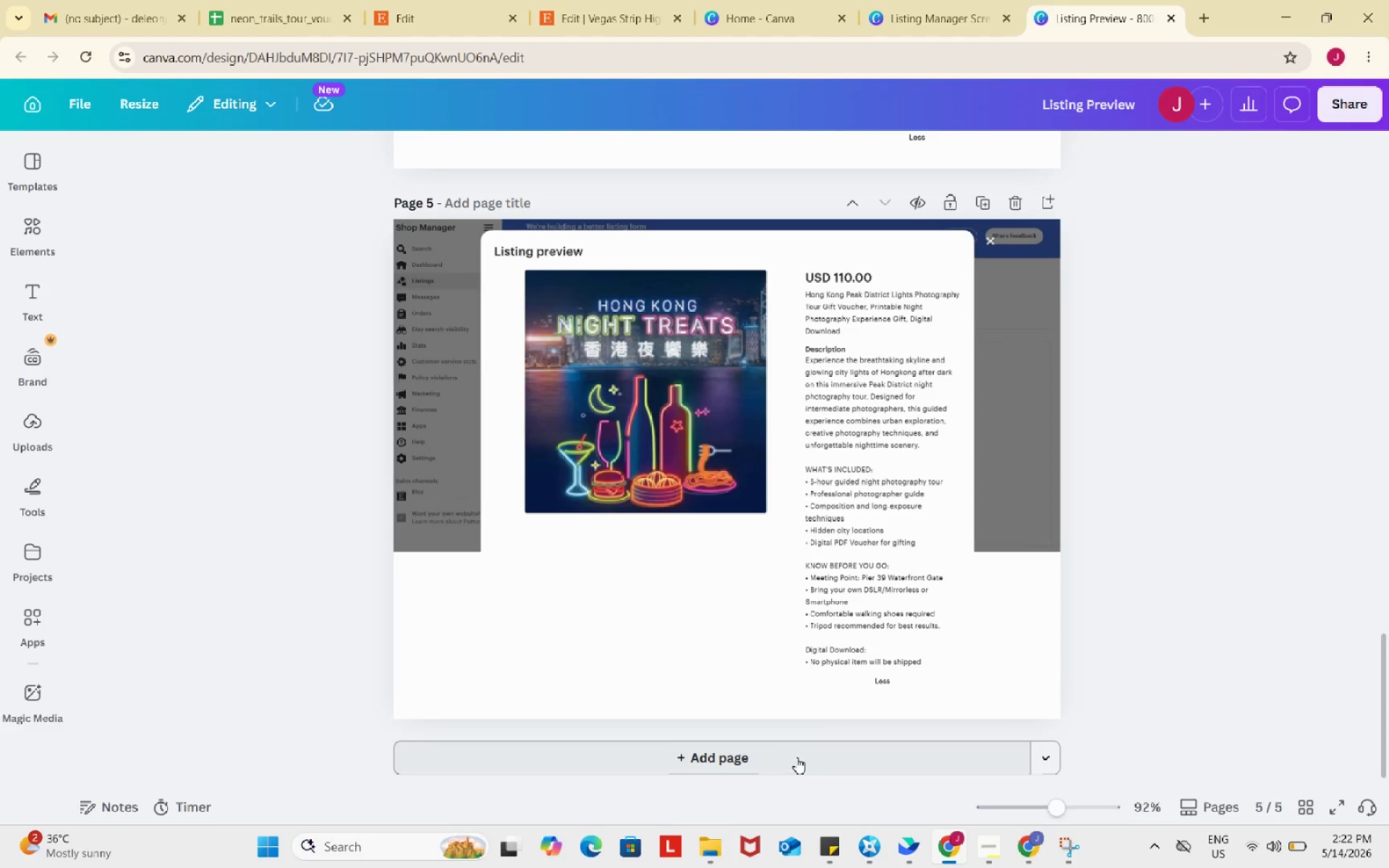 
left_click([797, 757])
 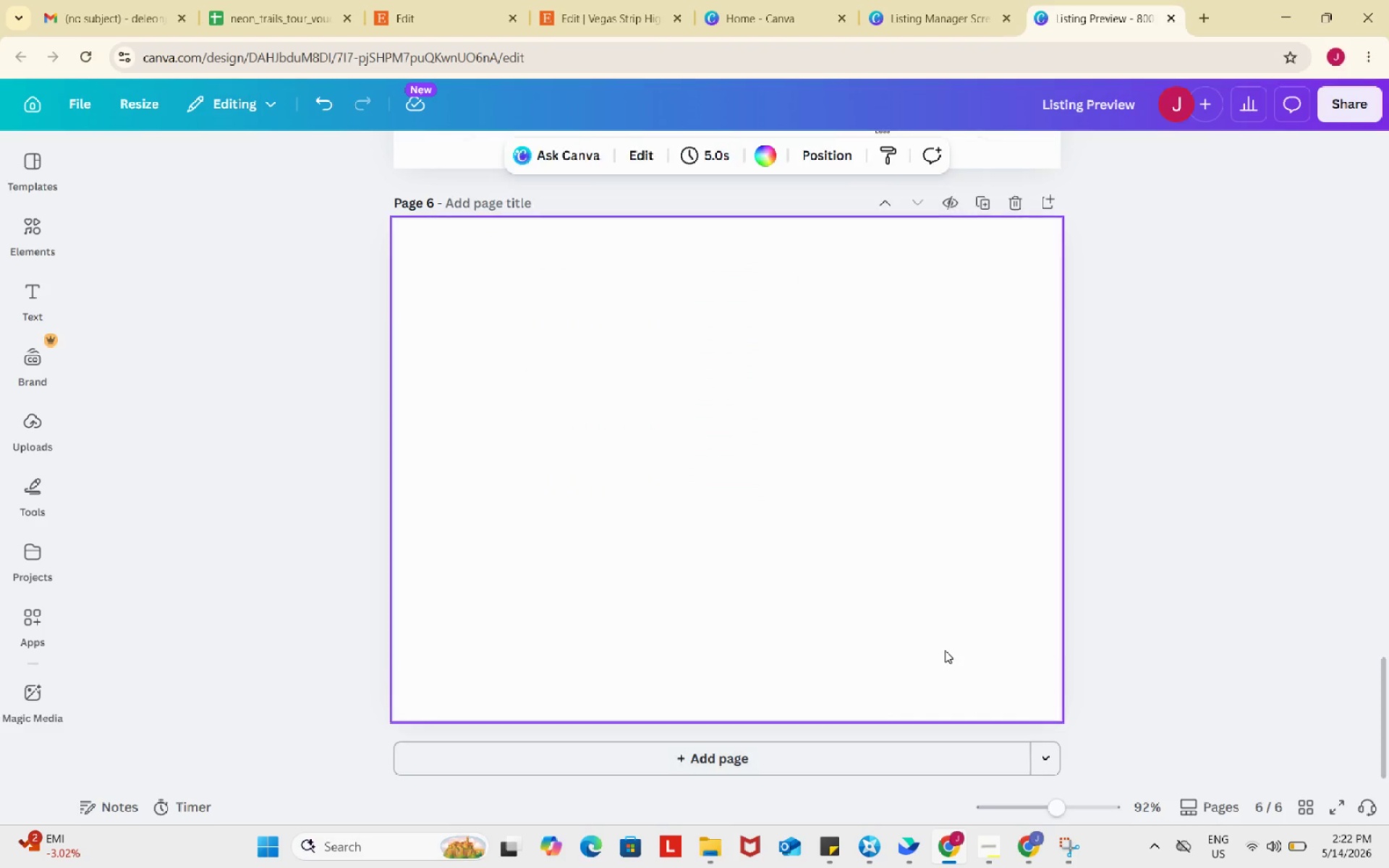 
scroll: coordinate [945, 650], scroll_direction: down, amount: 1.0
 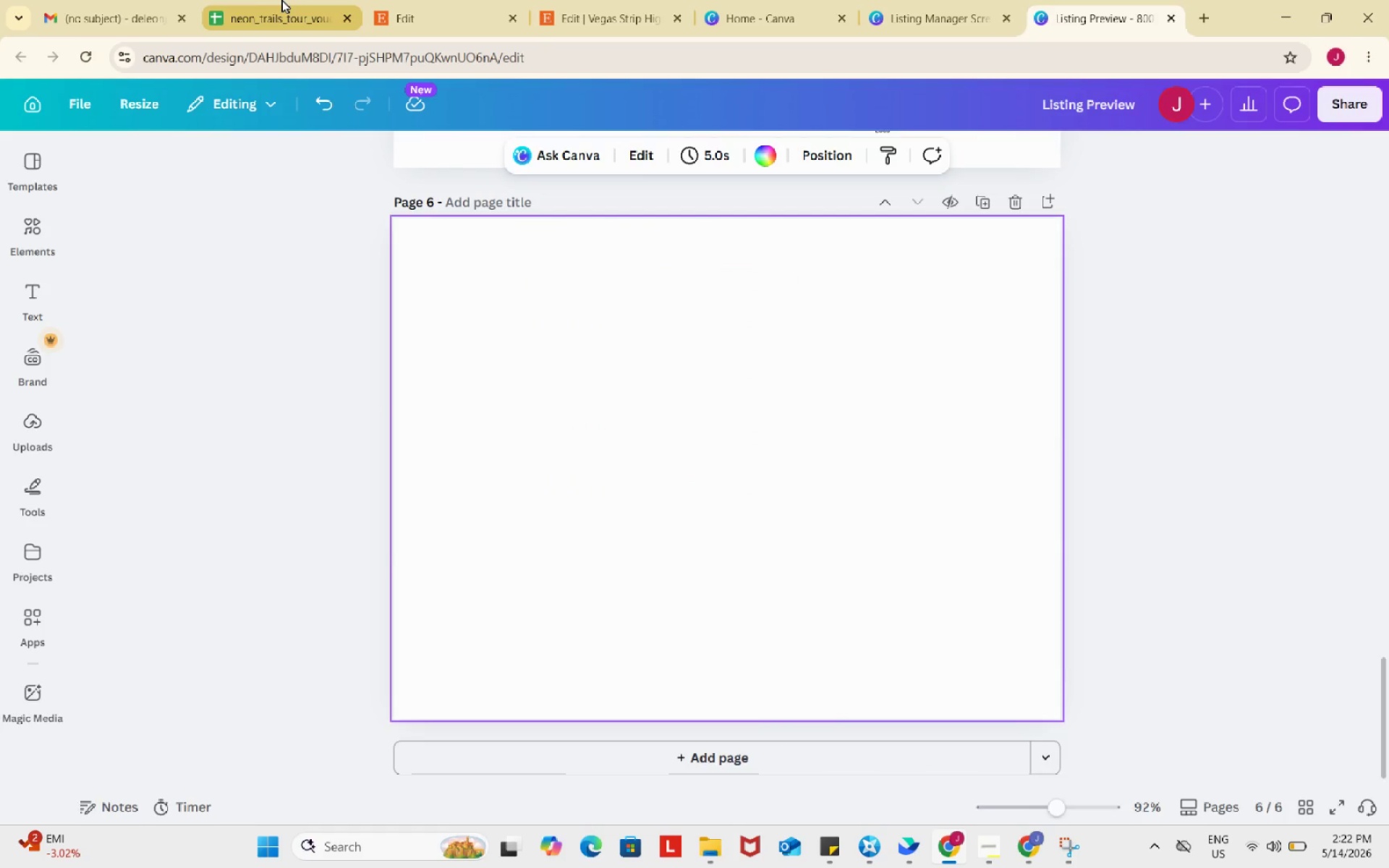 
left_click([281, 0])
 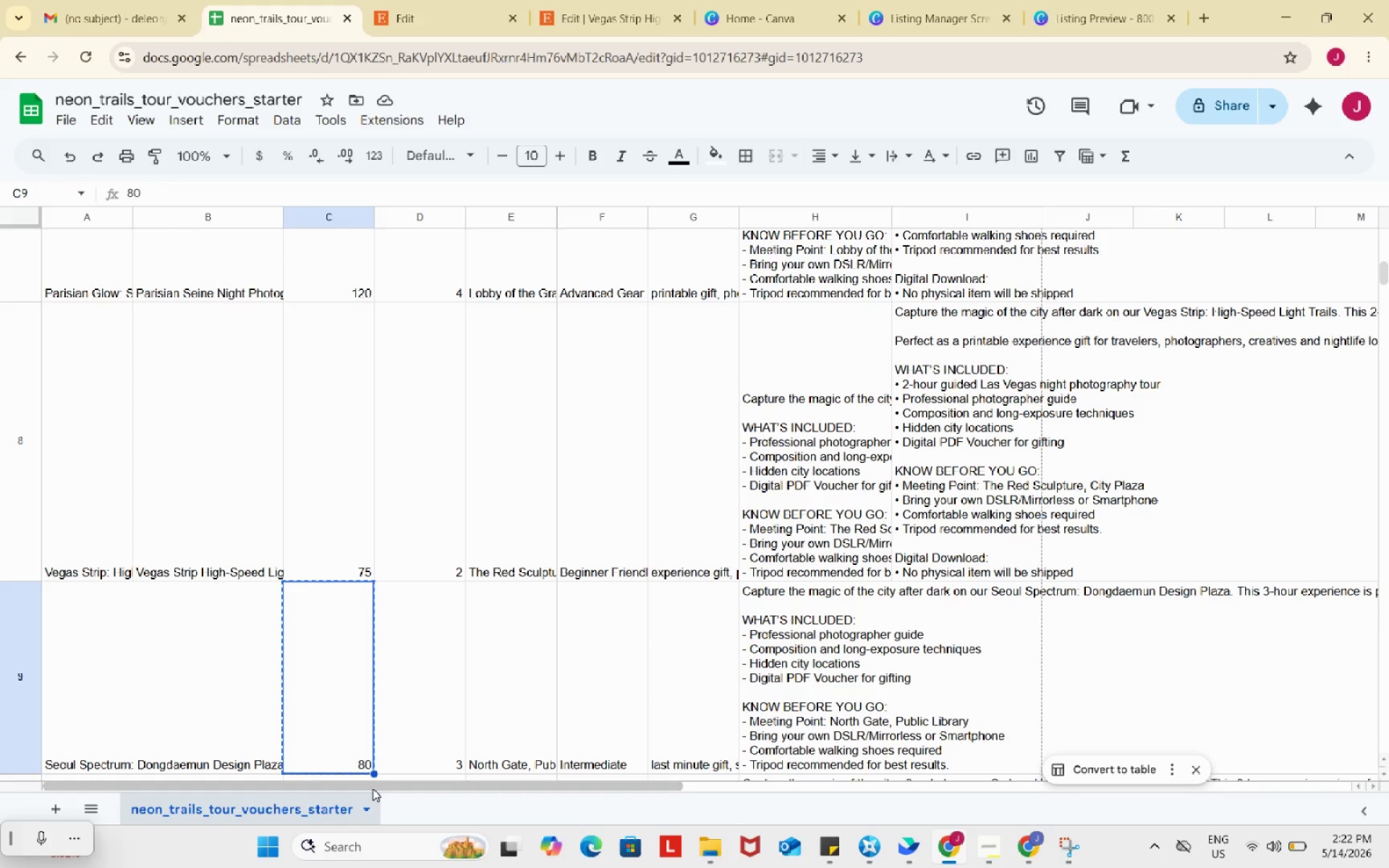 
left_click_drag(start_coordinate=[373, 788], to_coordinate=[204, 744])
 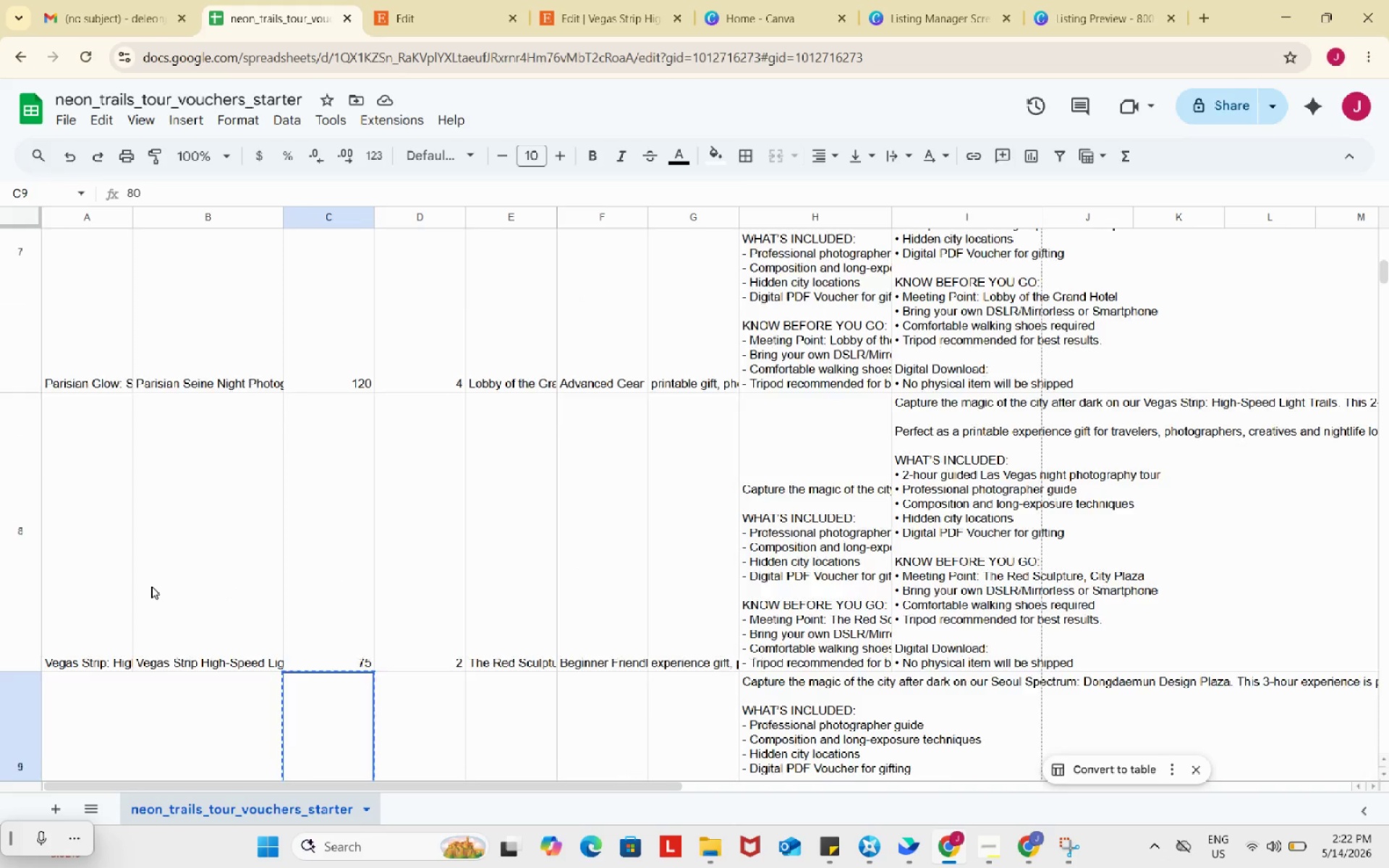 
scroll: coordinate [140, 418], scroll_direction: up, amount: 26.0
 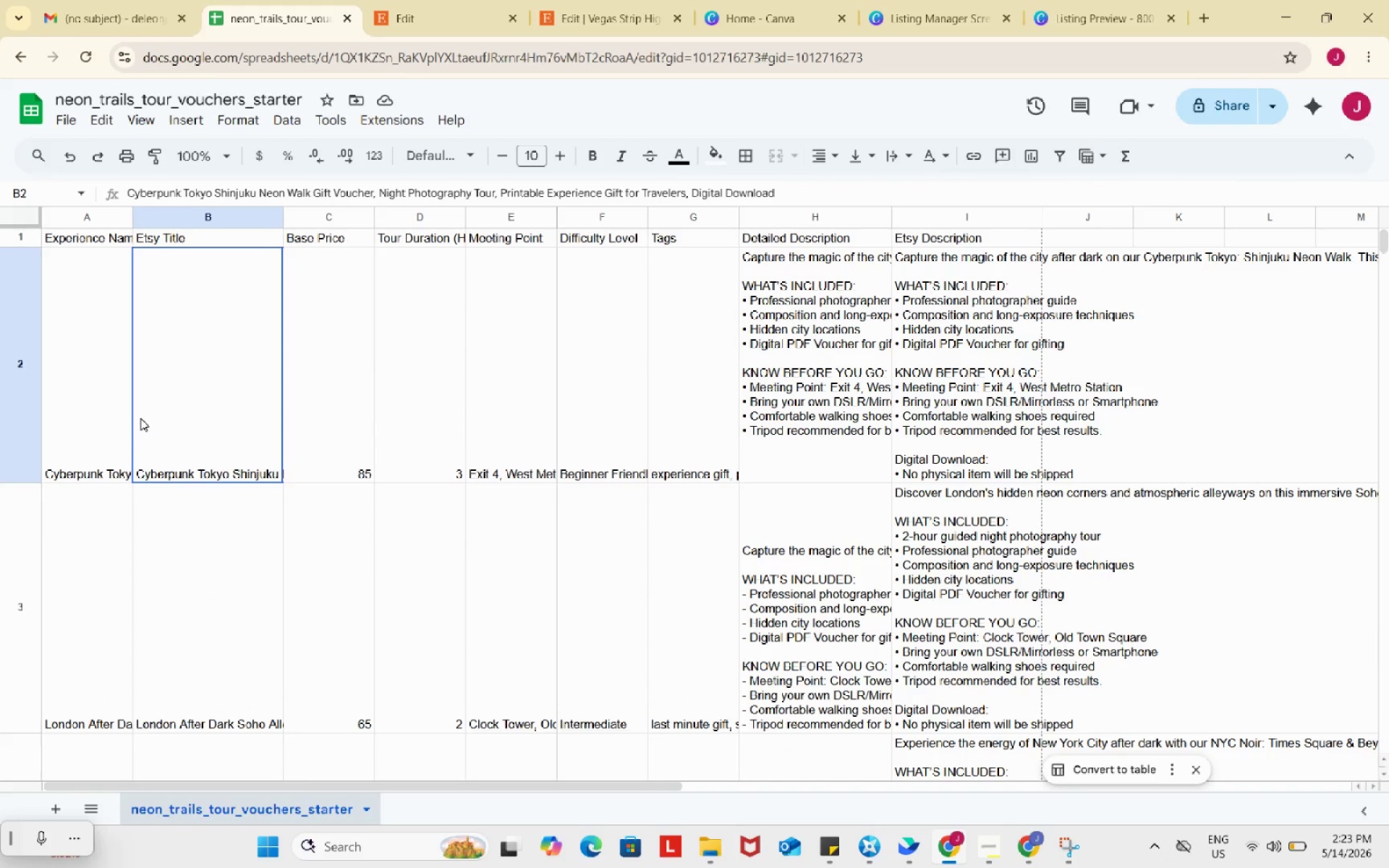 
left_click([140, 418])
 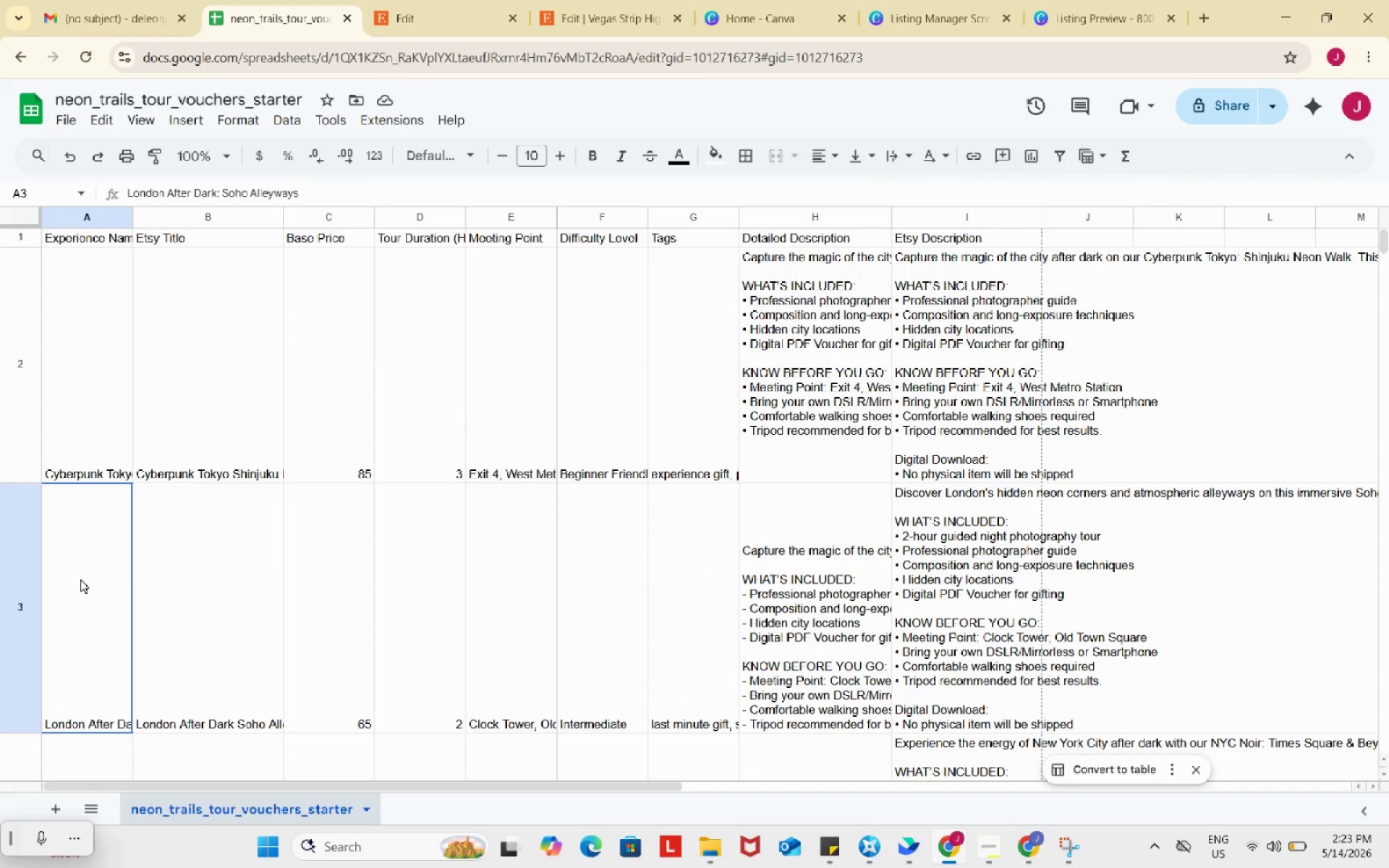 
left_click([80, 579])
 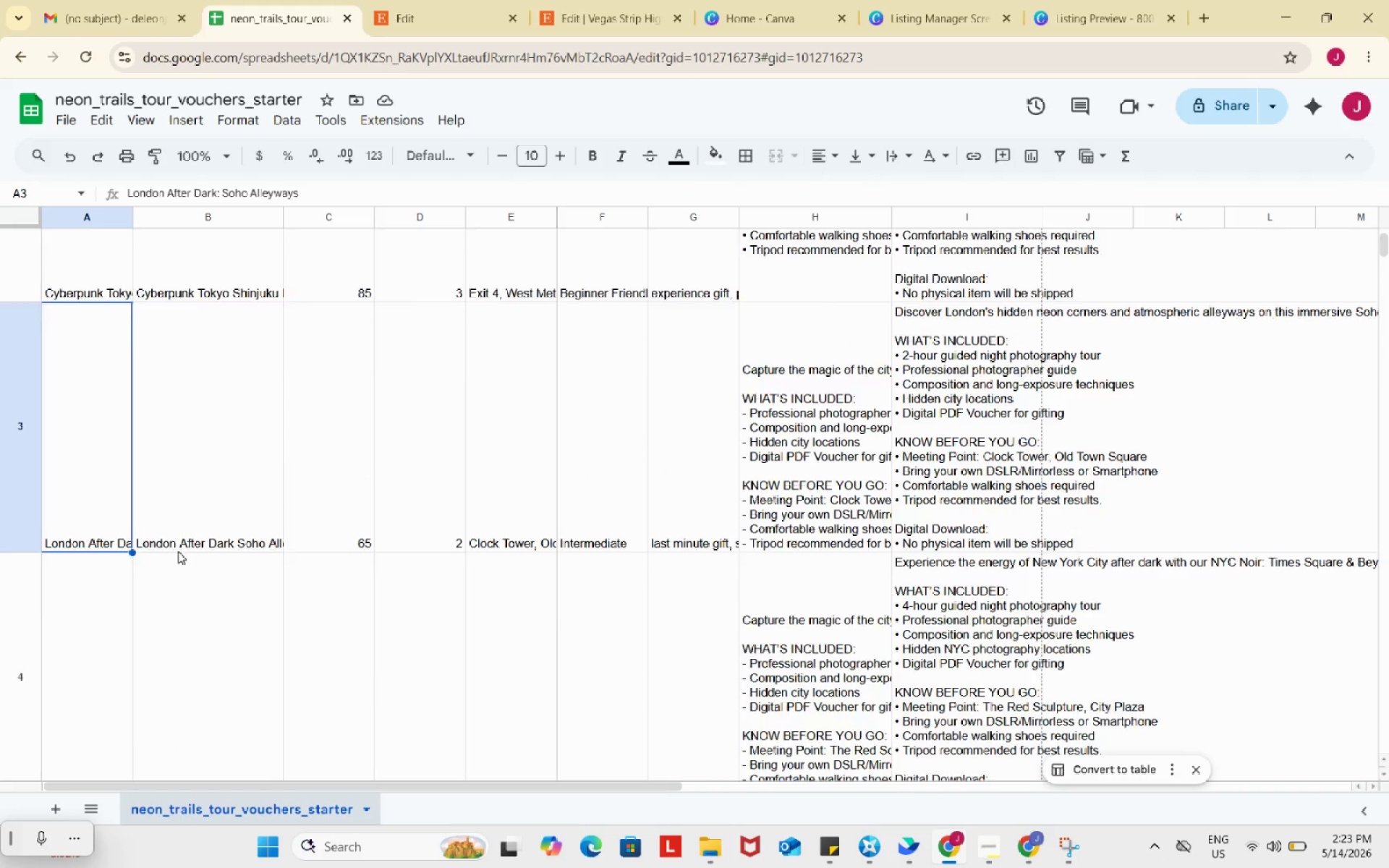 
scroll: coordinate [178, 551], scroll_direction: down, amount: 4.0
 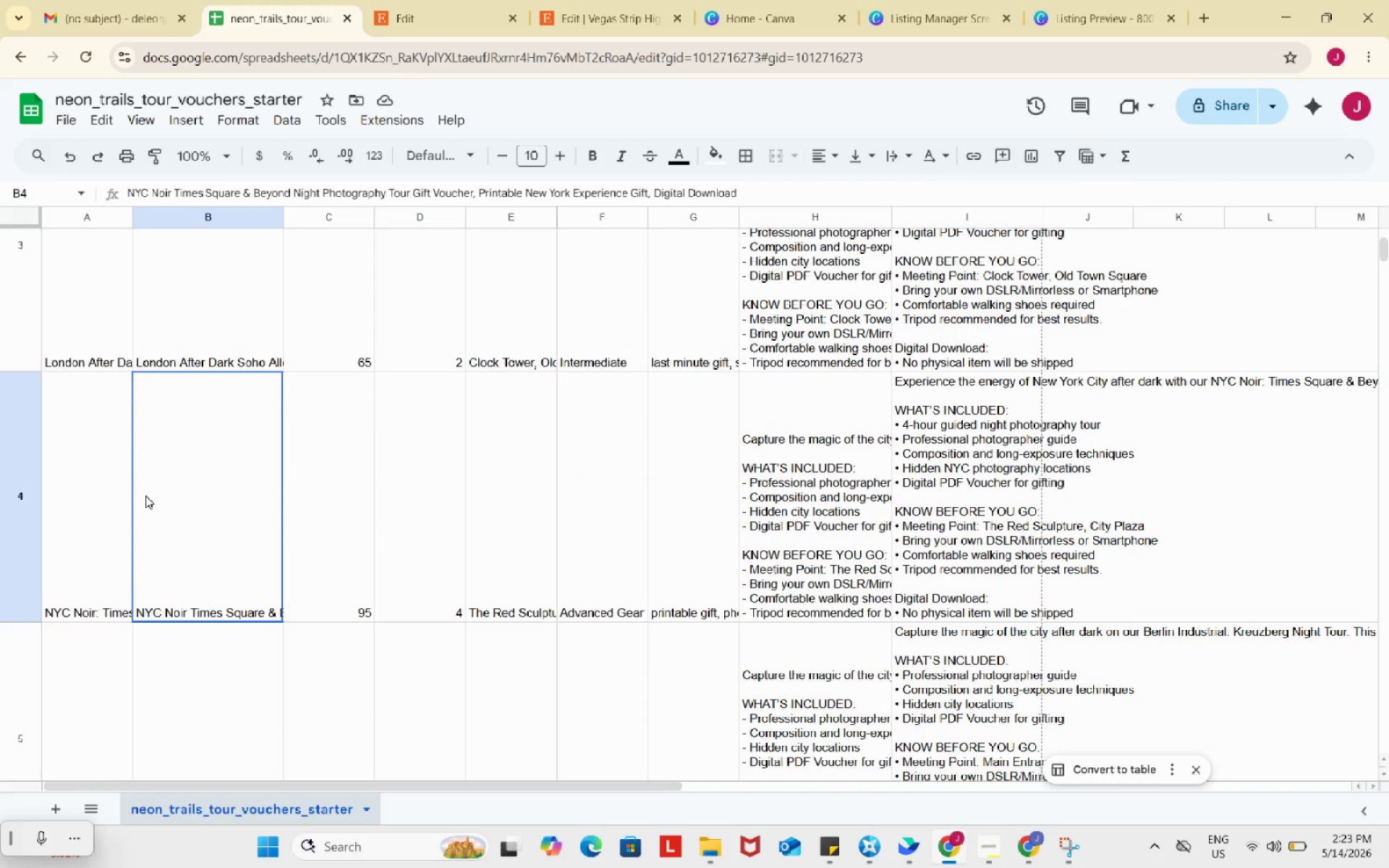 
left_click([145, 495])
 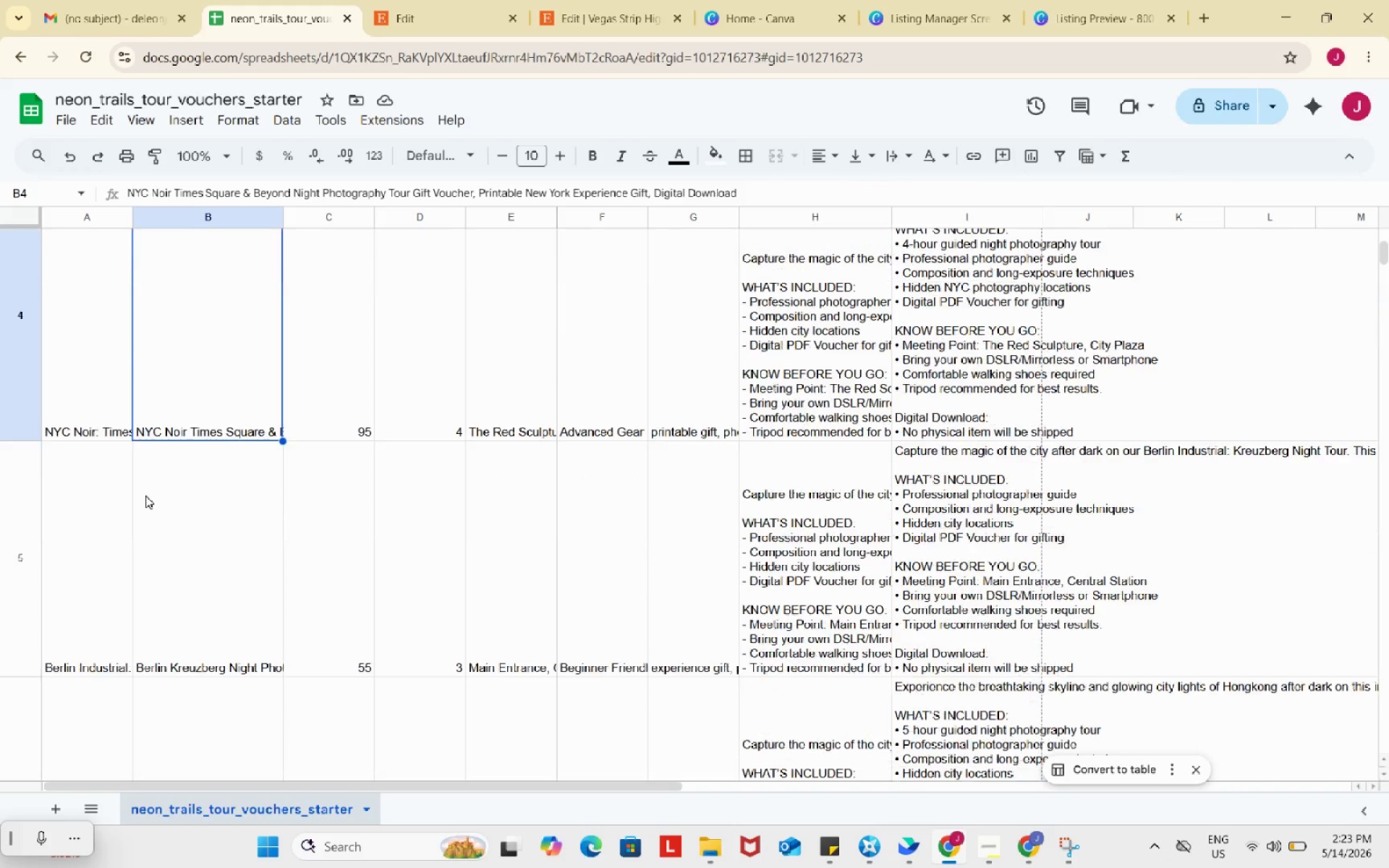 
scroll: coordinate [145, 495], scroll_direction: down, amount: 2.0
 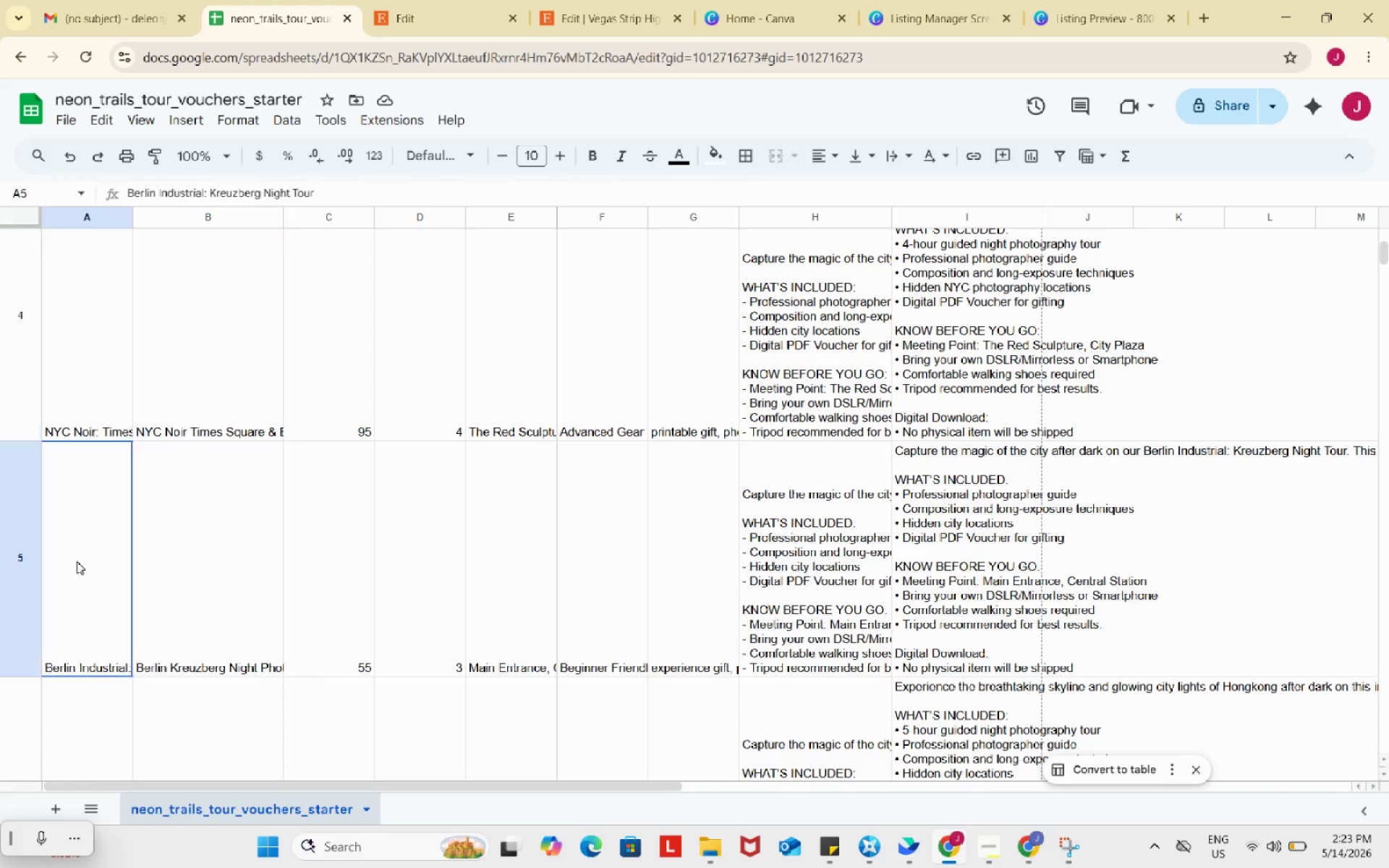 
left_click([77, 561])
 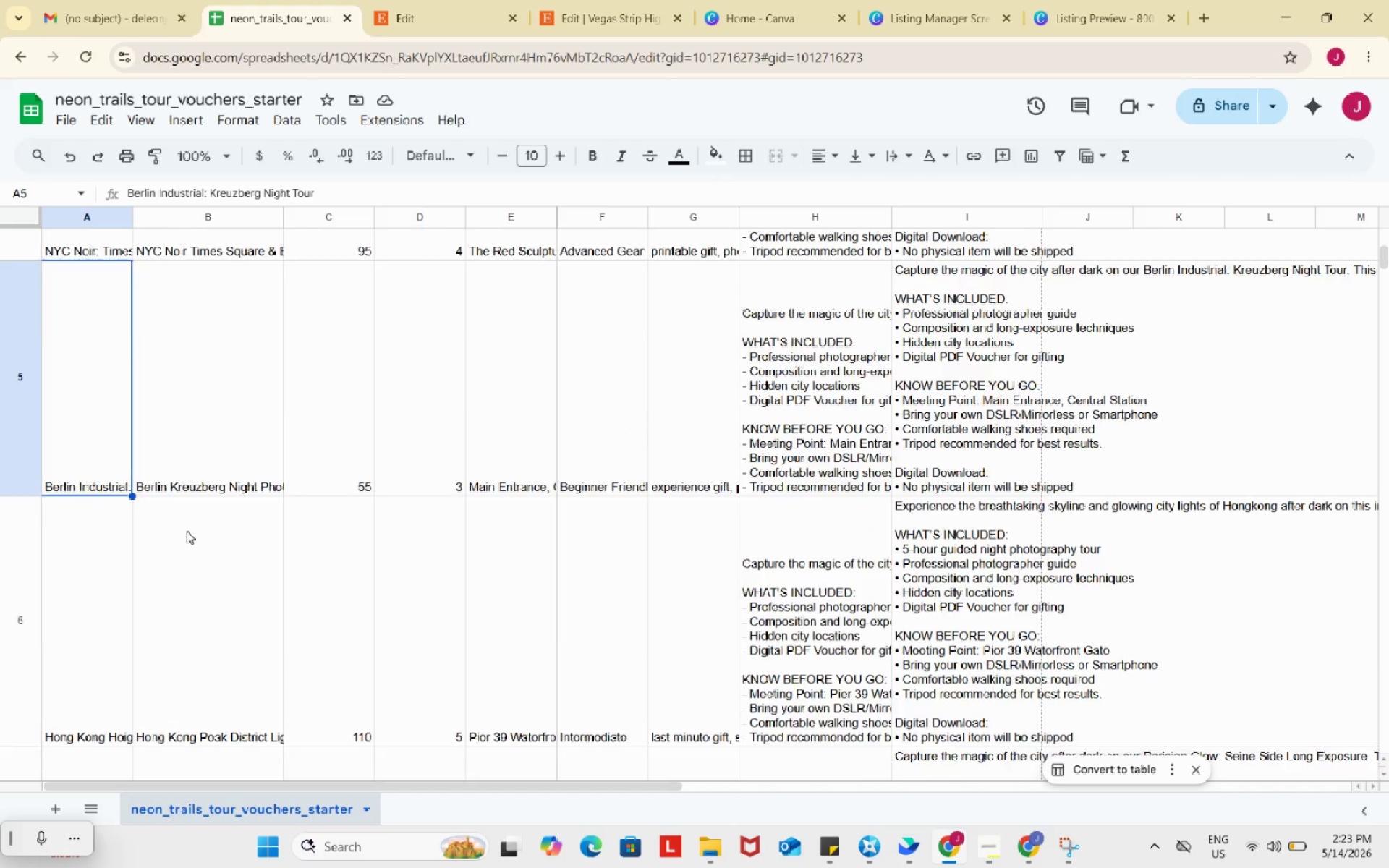 
left_click([187, 530])
 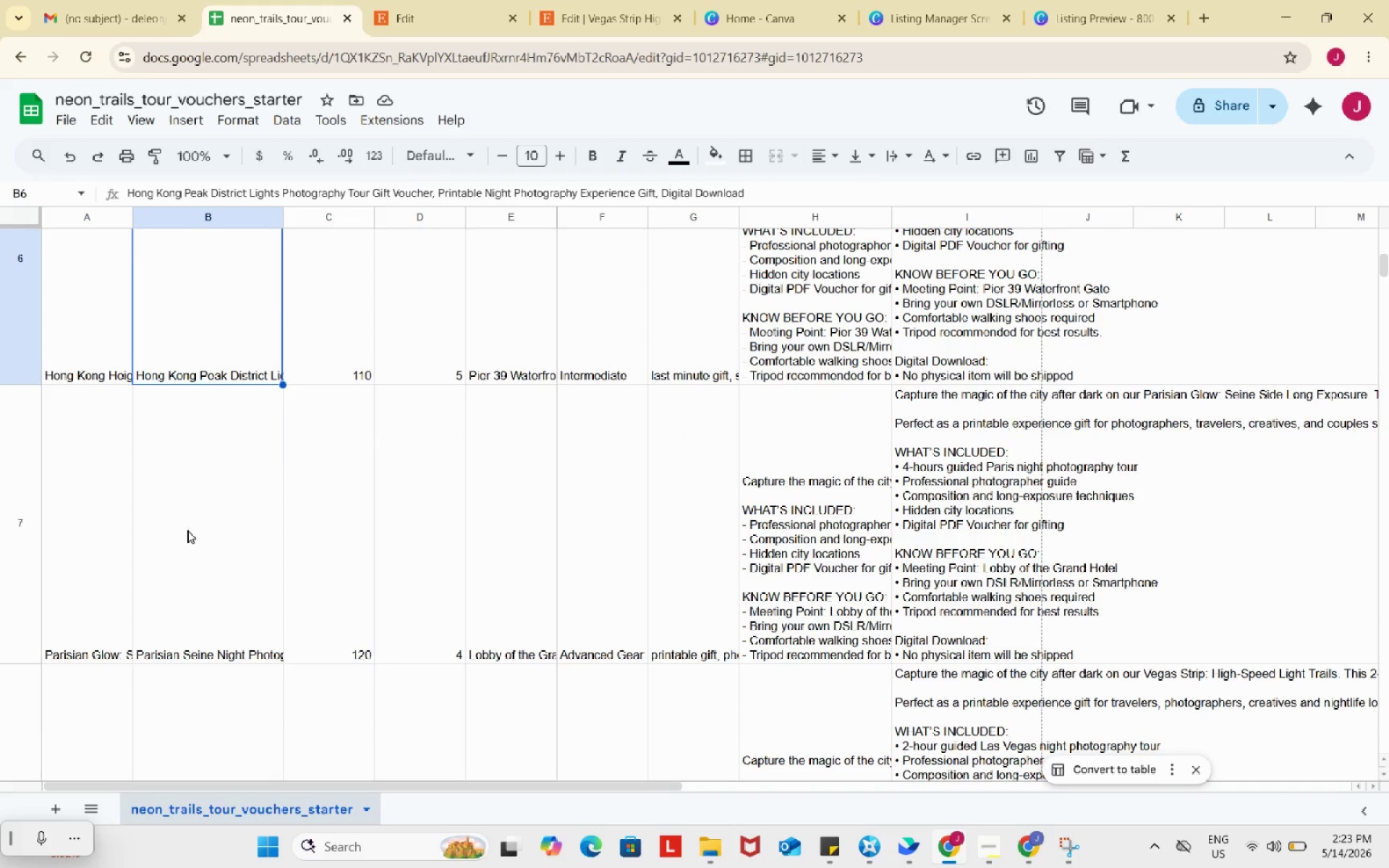 
scroll: coordinate [187, 531], scroll_direction: down, amount: 3.0
 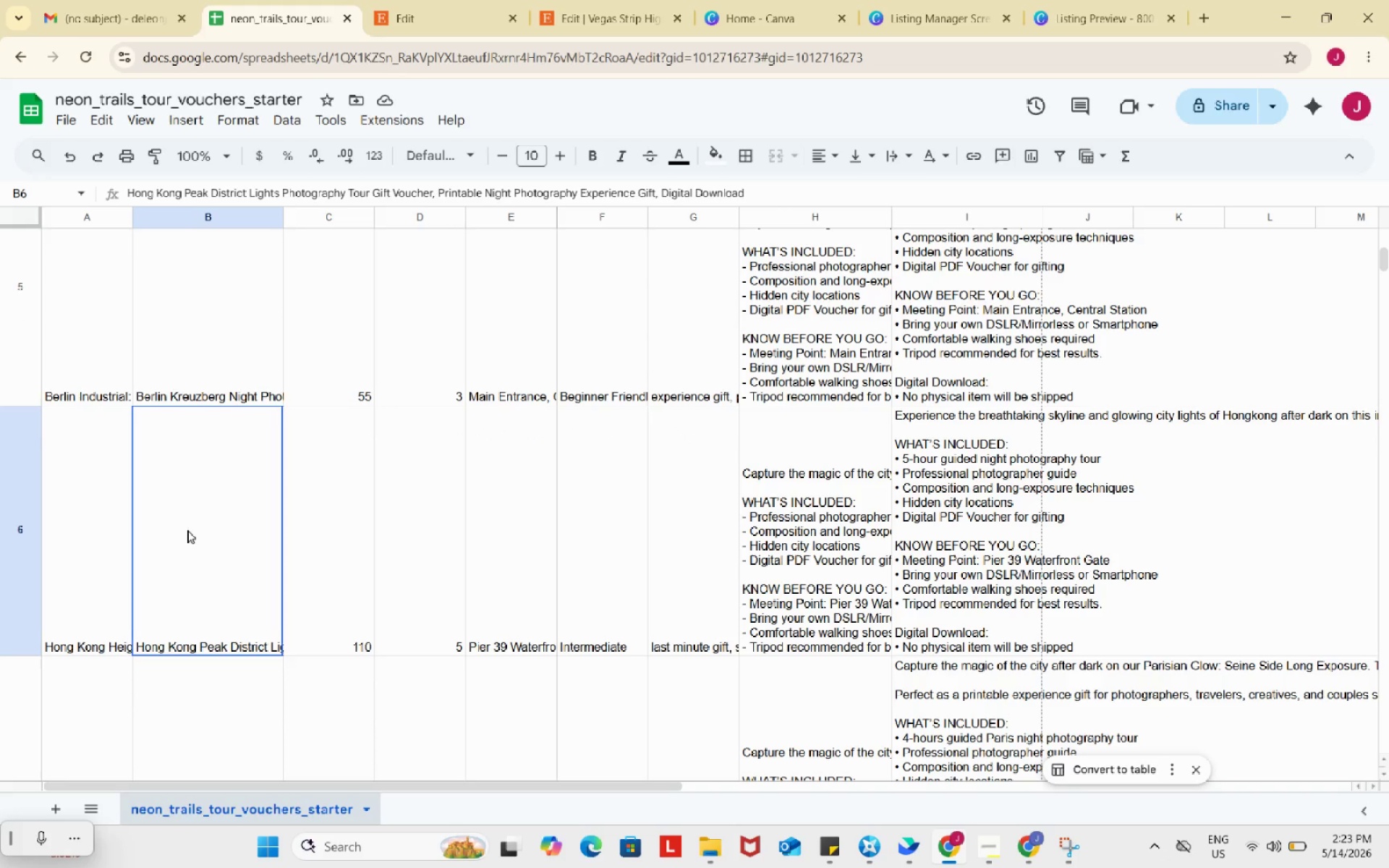 
left_click([187, 527])
 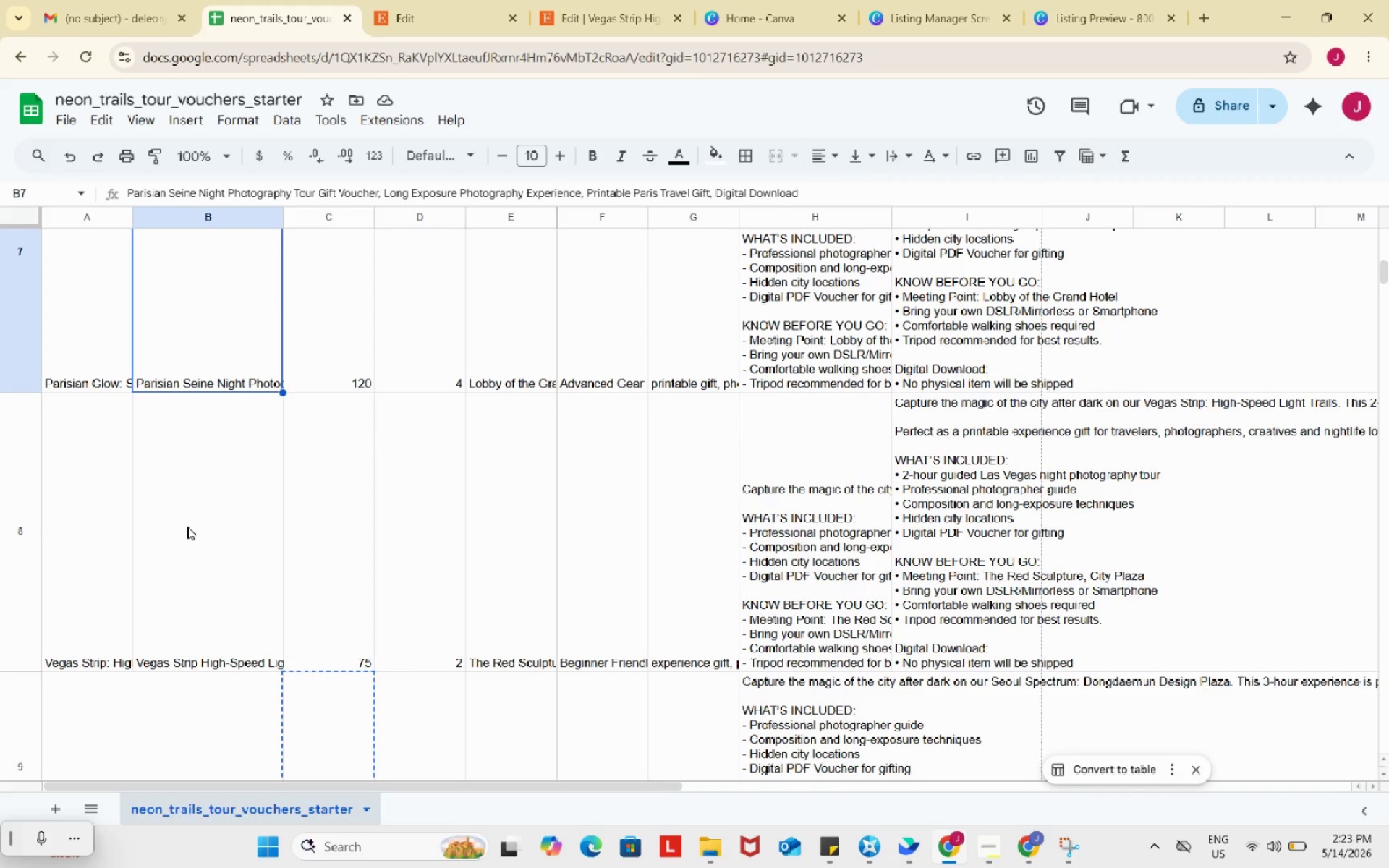 
scroll: coordinate [187, 530], scroll_direction: down, amount: 3.0
 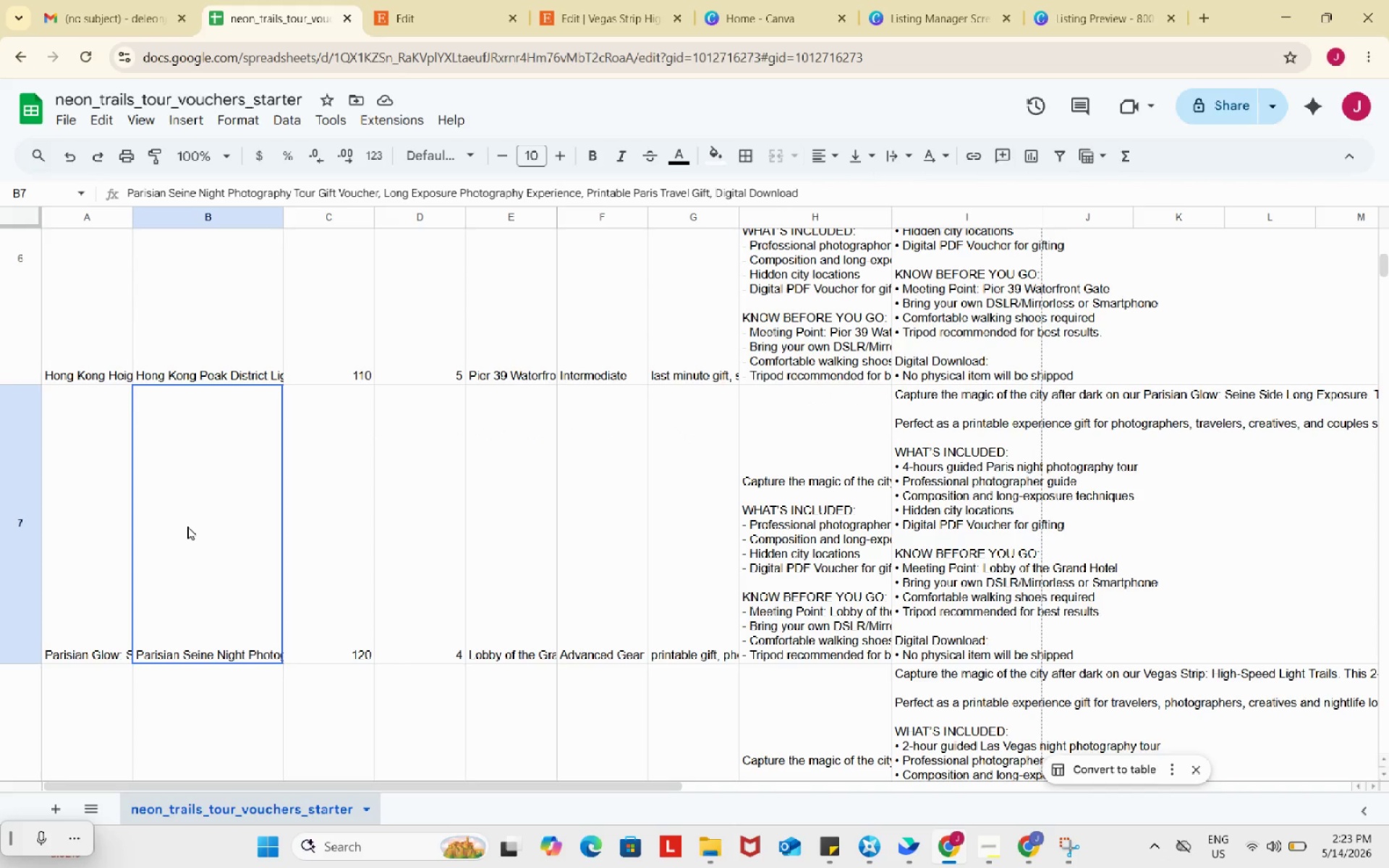 
left_click([187, 527])
 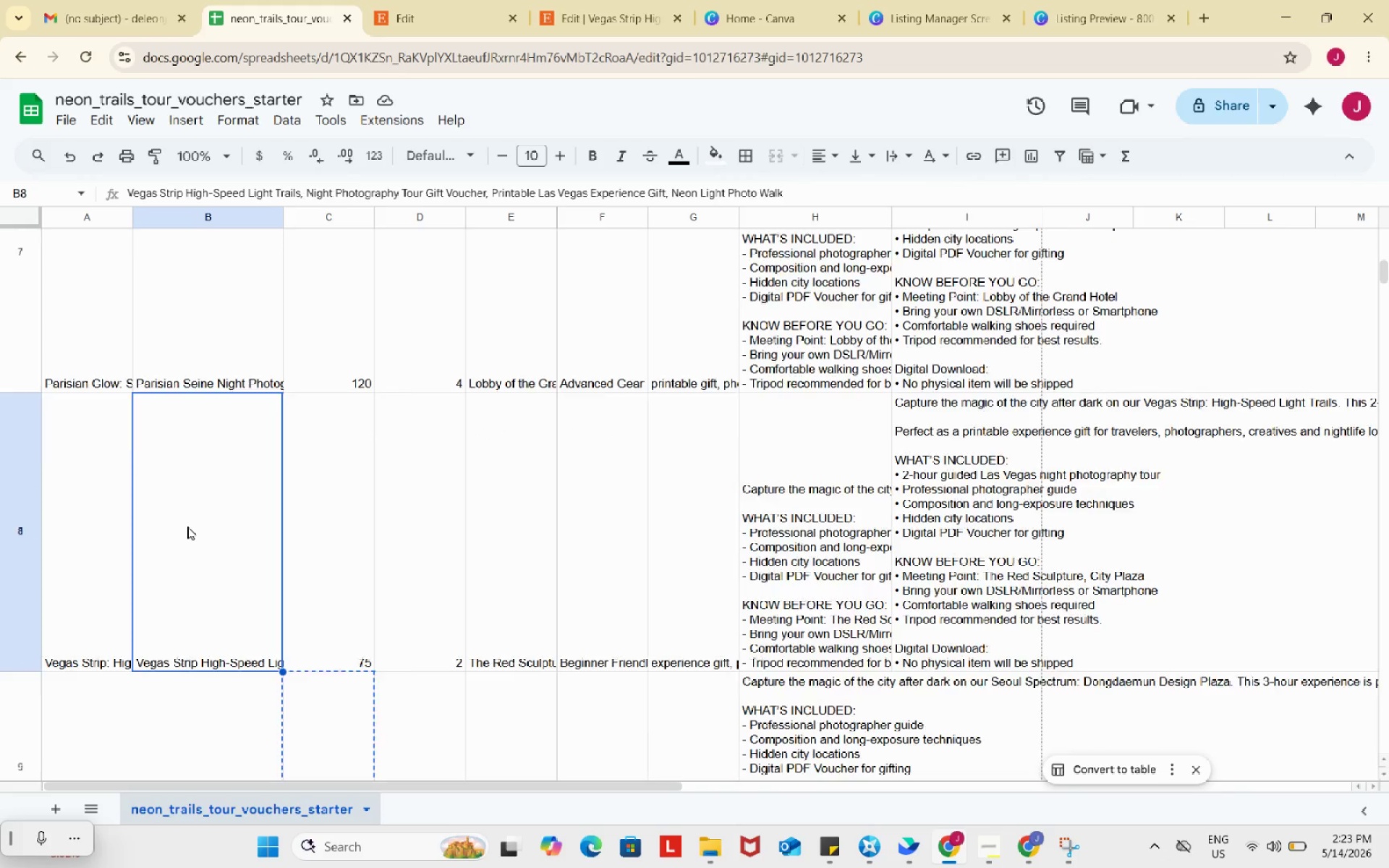 
scroll: coordinate [187, 527], scroll_direction: down, amount: 3.0
 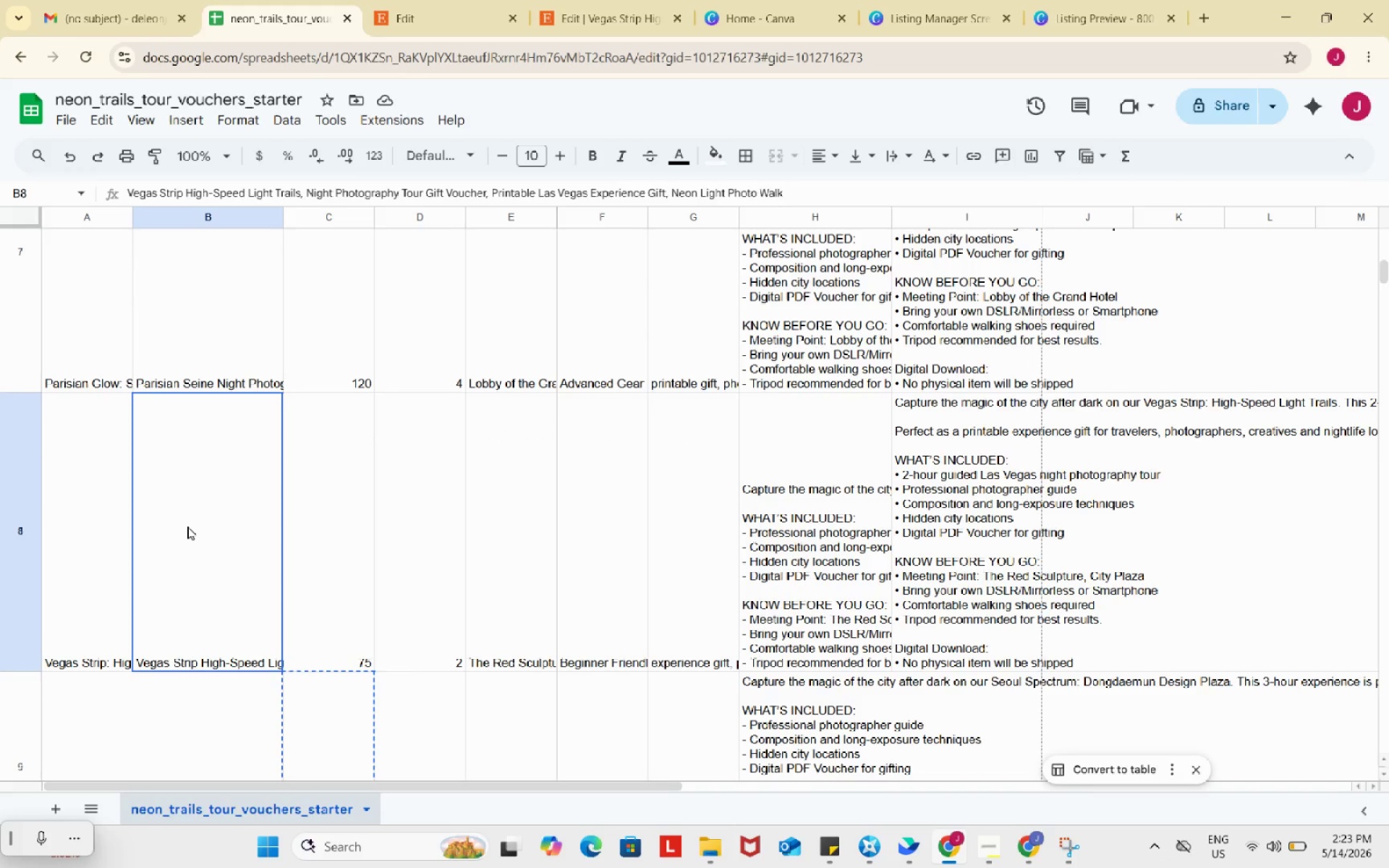 
scroll: coordinate [187, 527], scroll_direction: up, amount: 2.0
 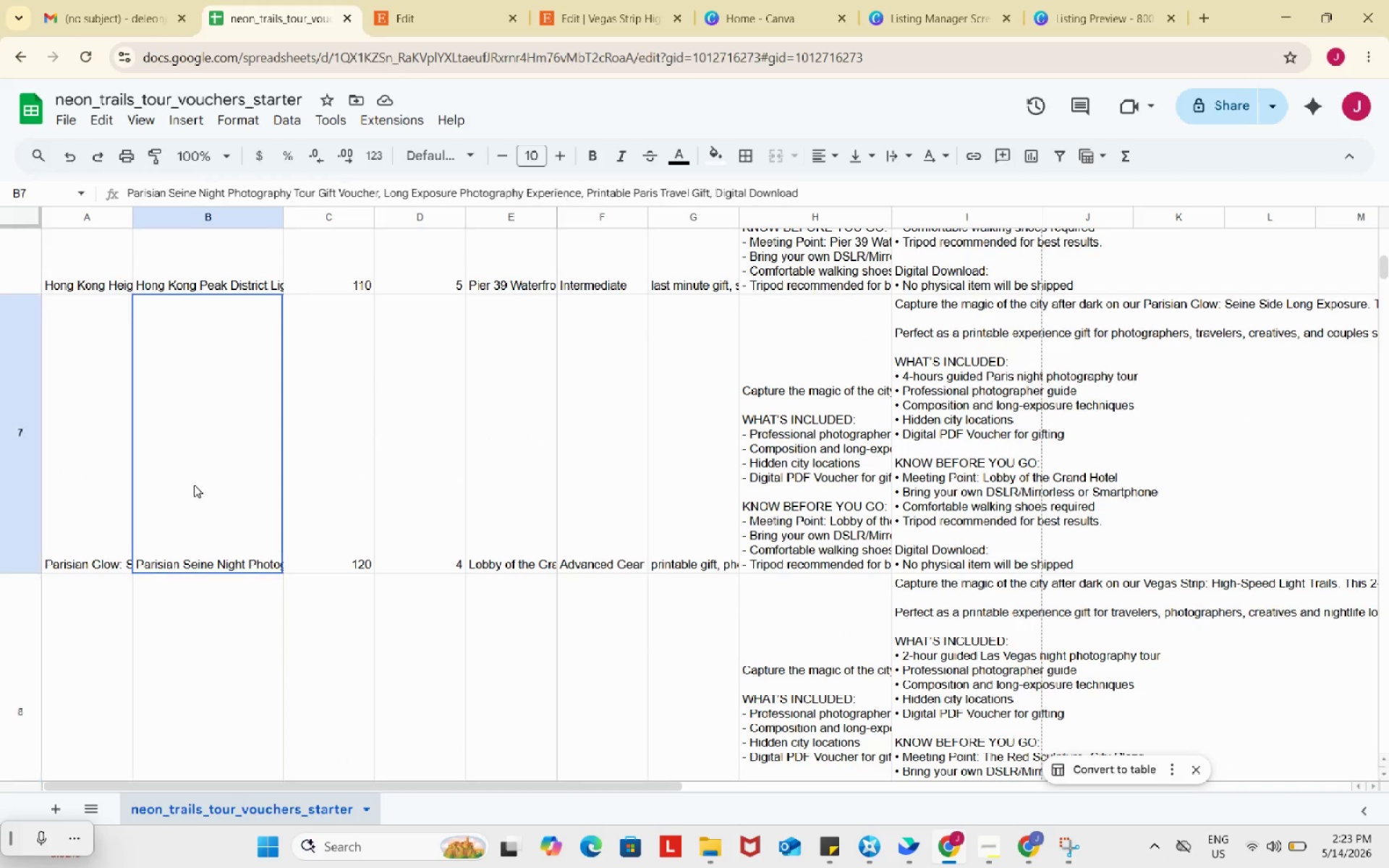 
left_click([194, 485])
 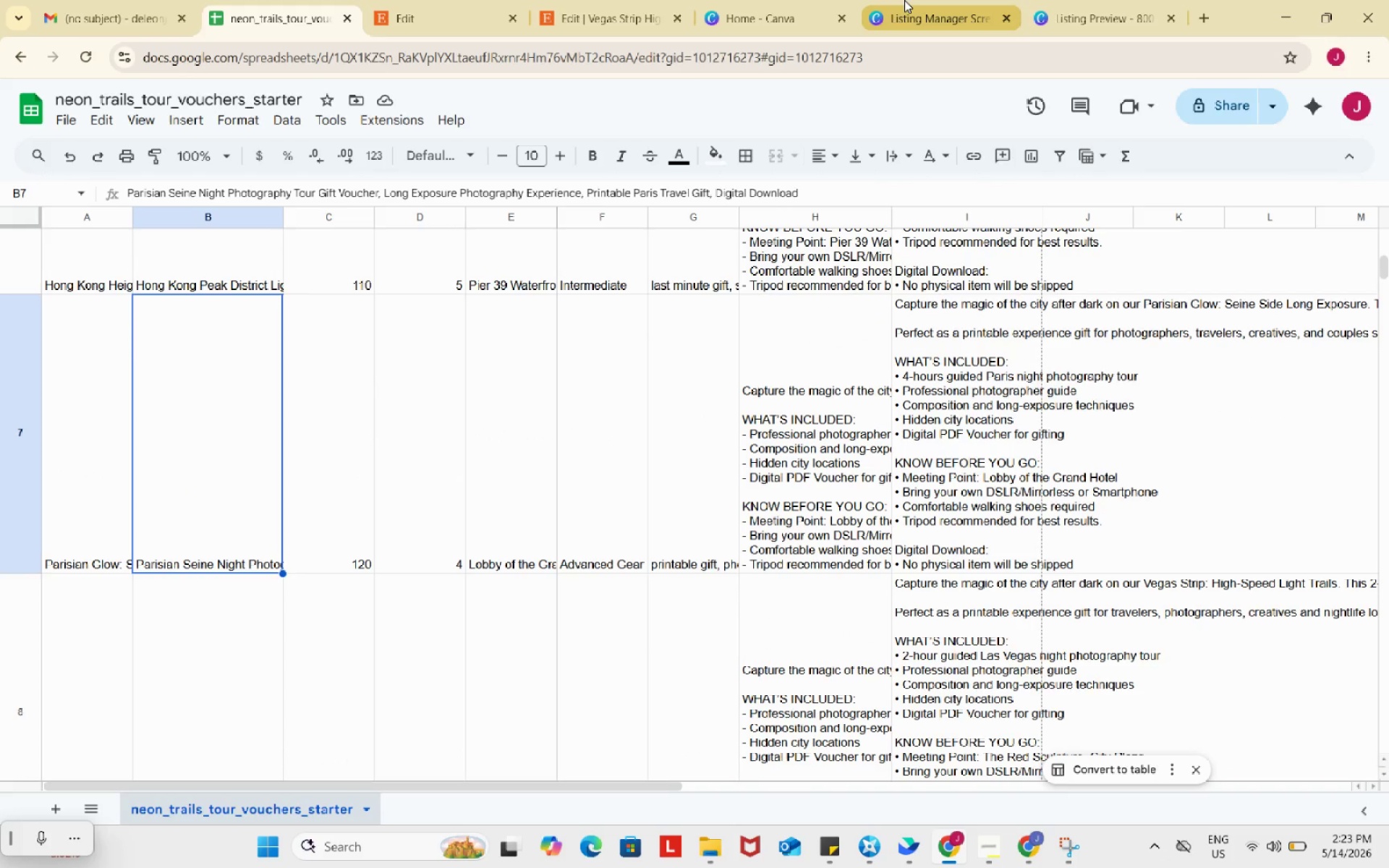 
left_click([902, 0])
 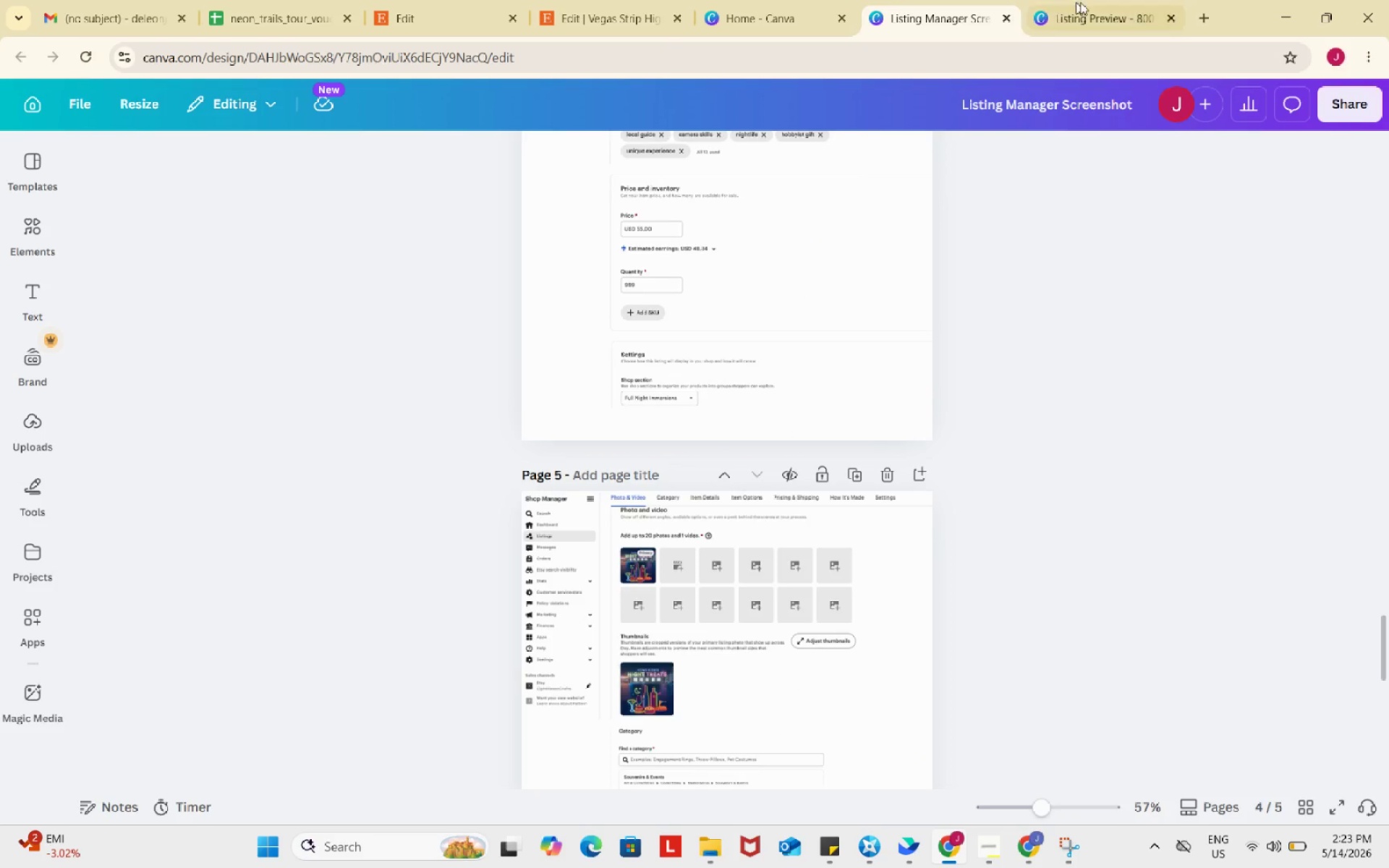 
left_click([1082, 2])
 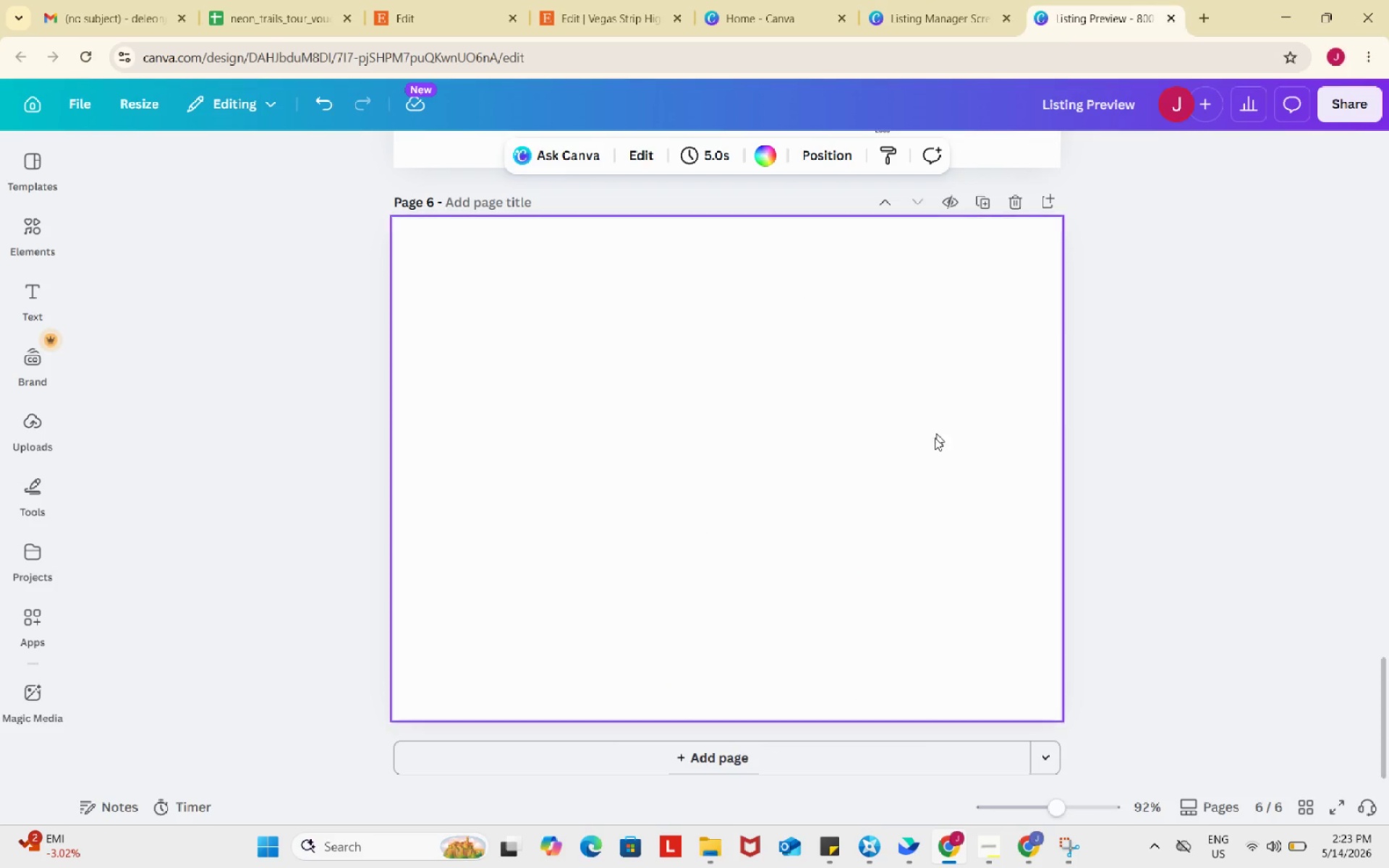 
scroll: coordinate [934, 441], scroll_direction: up, amount: 5.0
 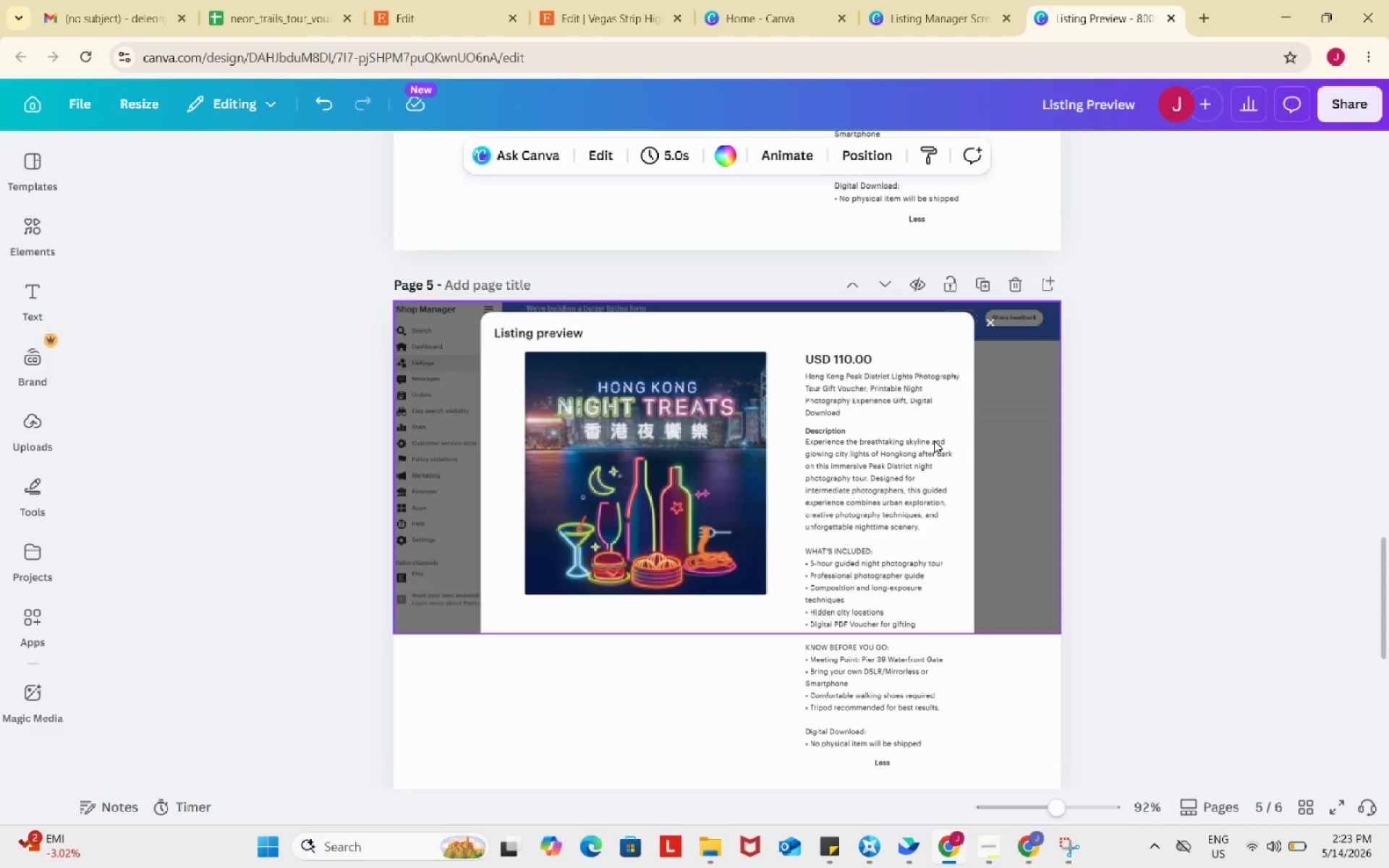 
left_click([281, 0])
 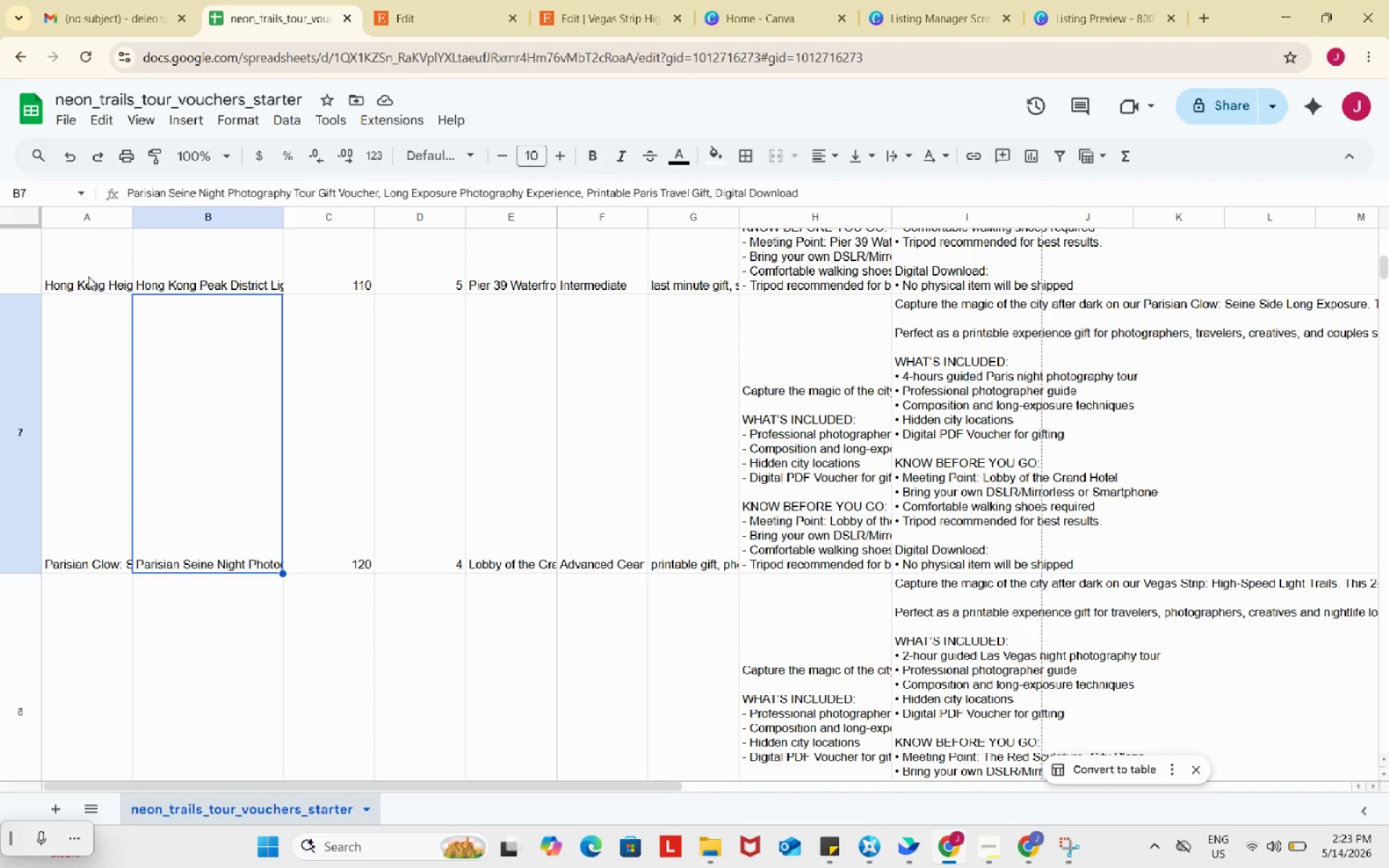 
left_click([85, 263])
 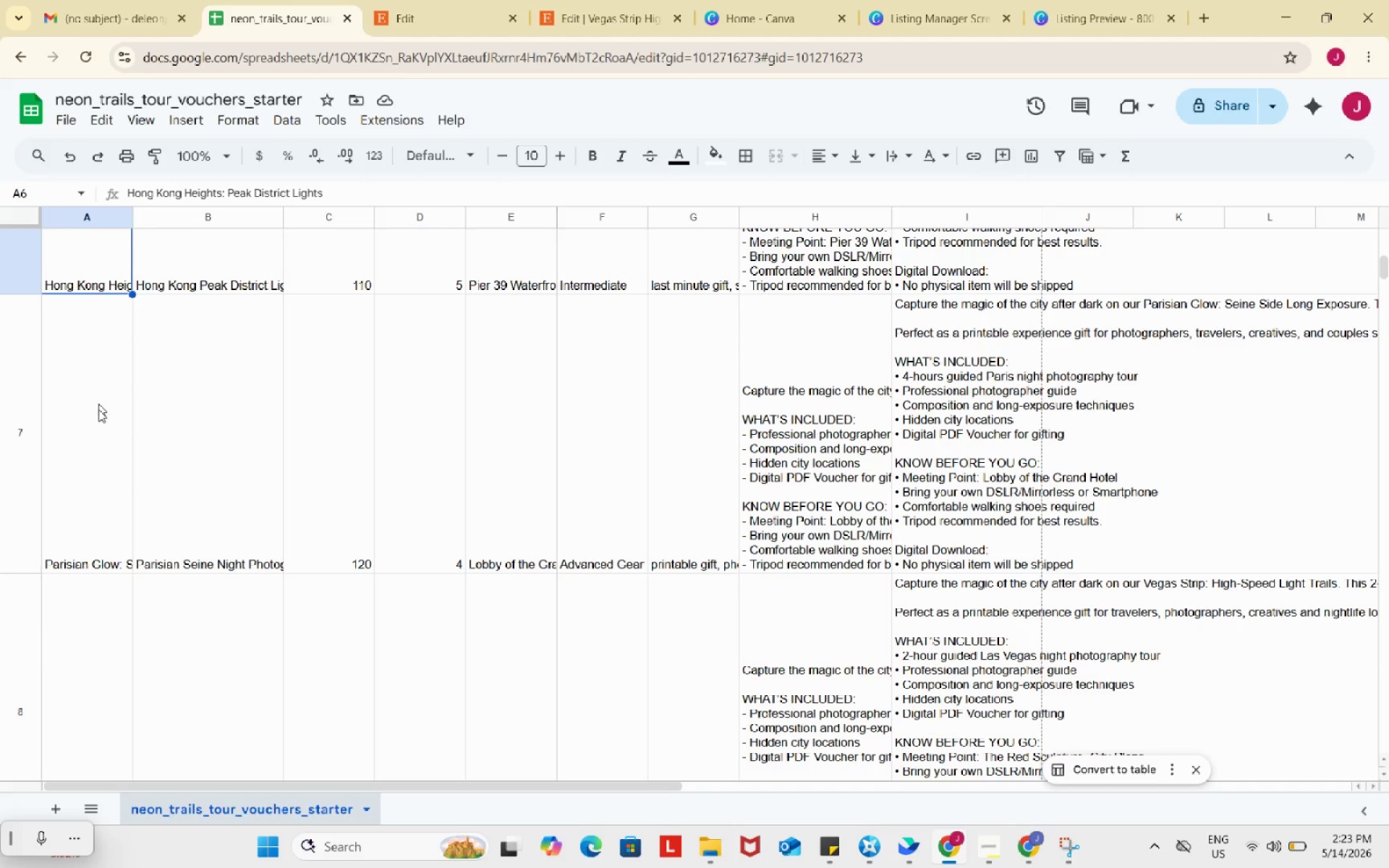 
left_click([93, 470])
 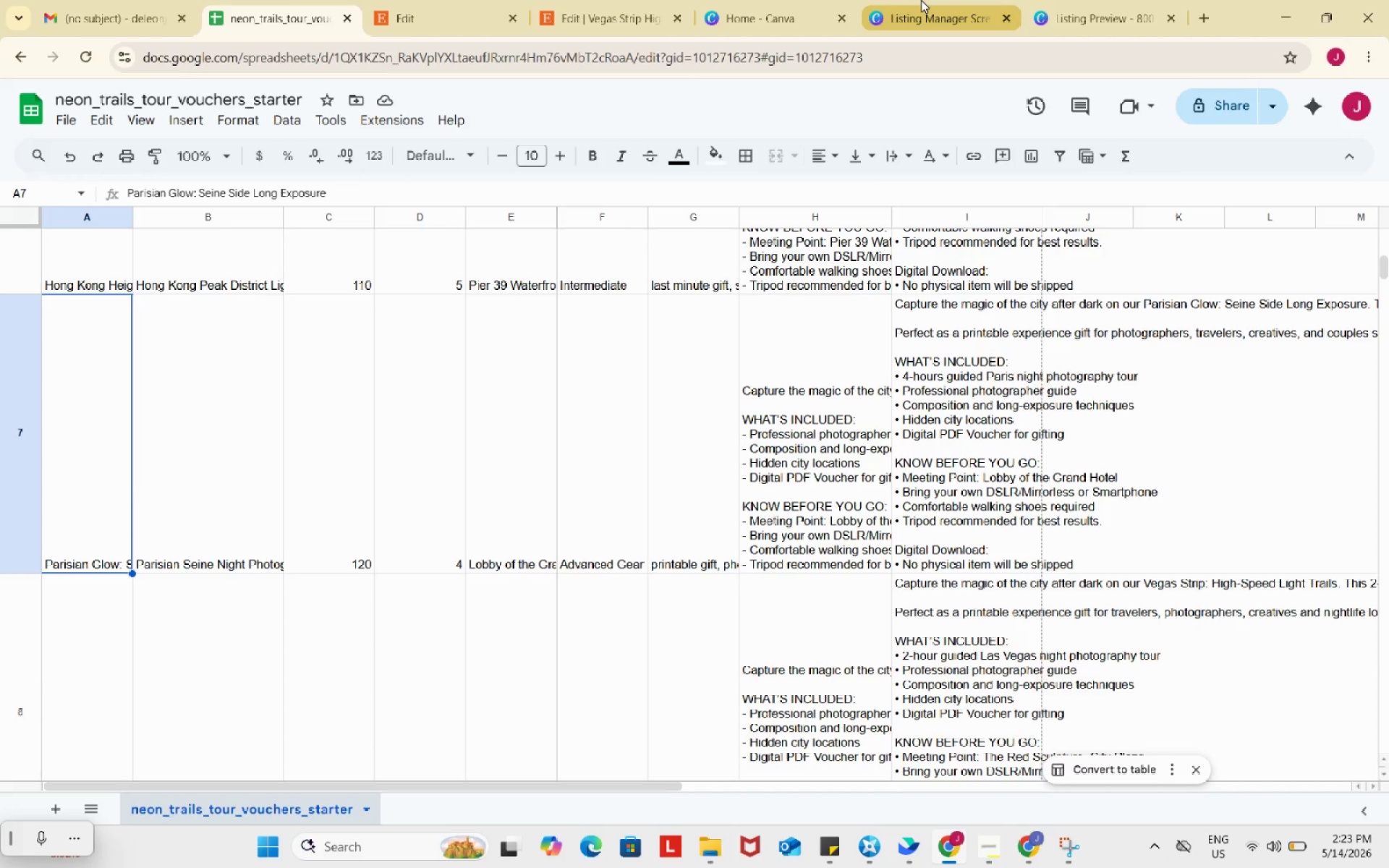 
left_click([925, 0])
 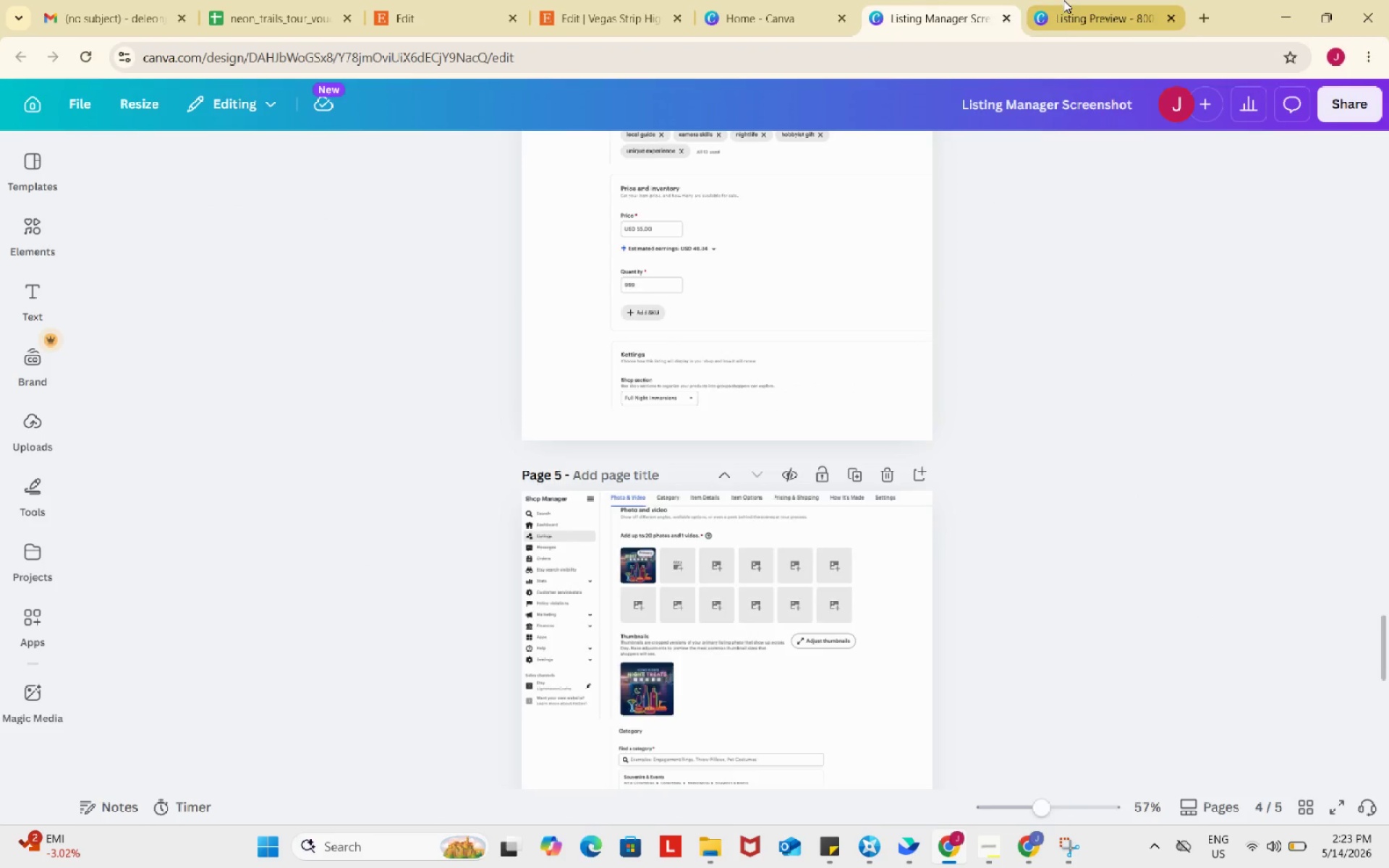 
left_click([1063, 0])
 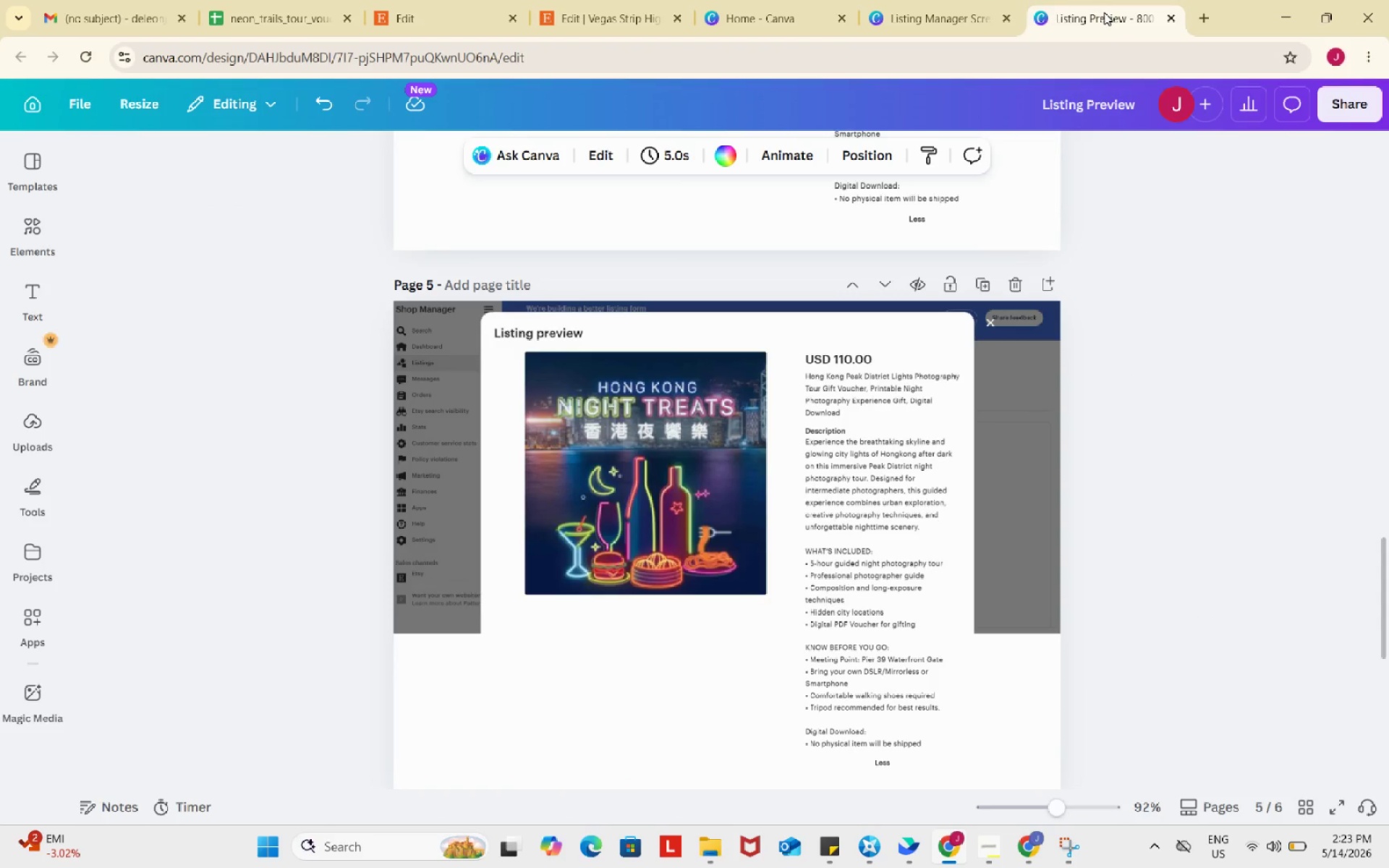 
left_click_drag(start_coordinate=[1104, 12], to_coordinate=[943, 7])
 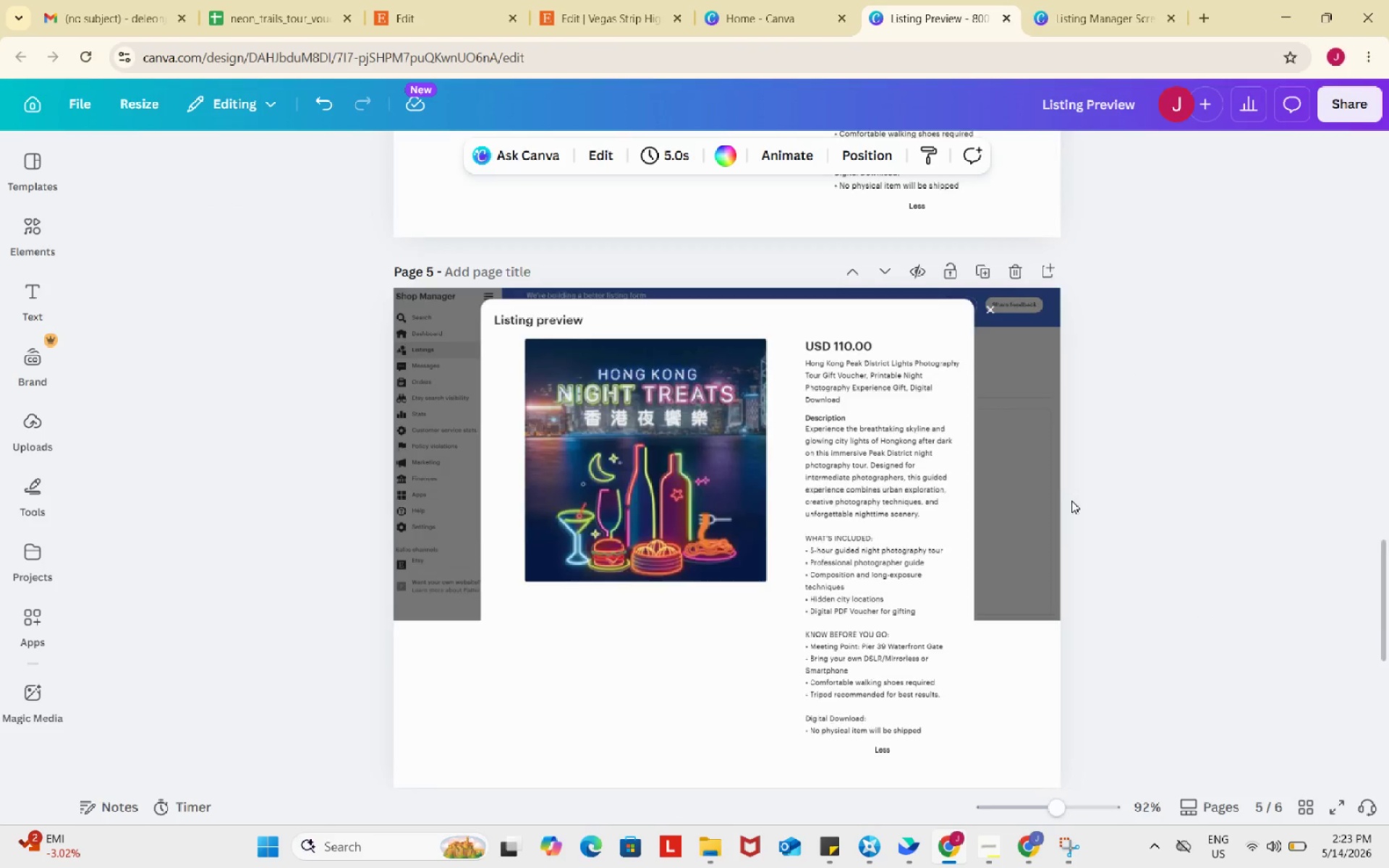 
scroll: coordinate [886, 712], scroll_direction: down, amount: 10.0
 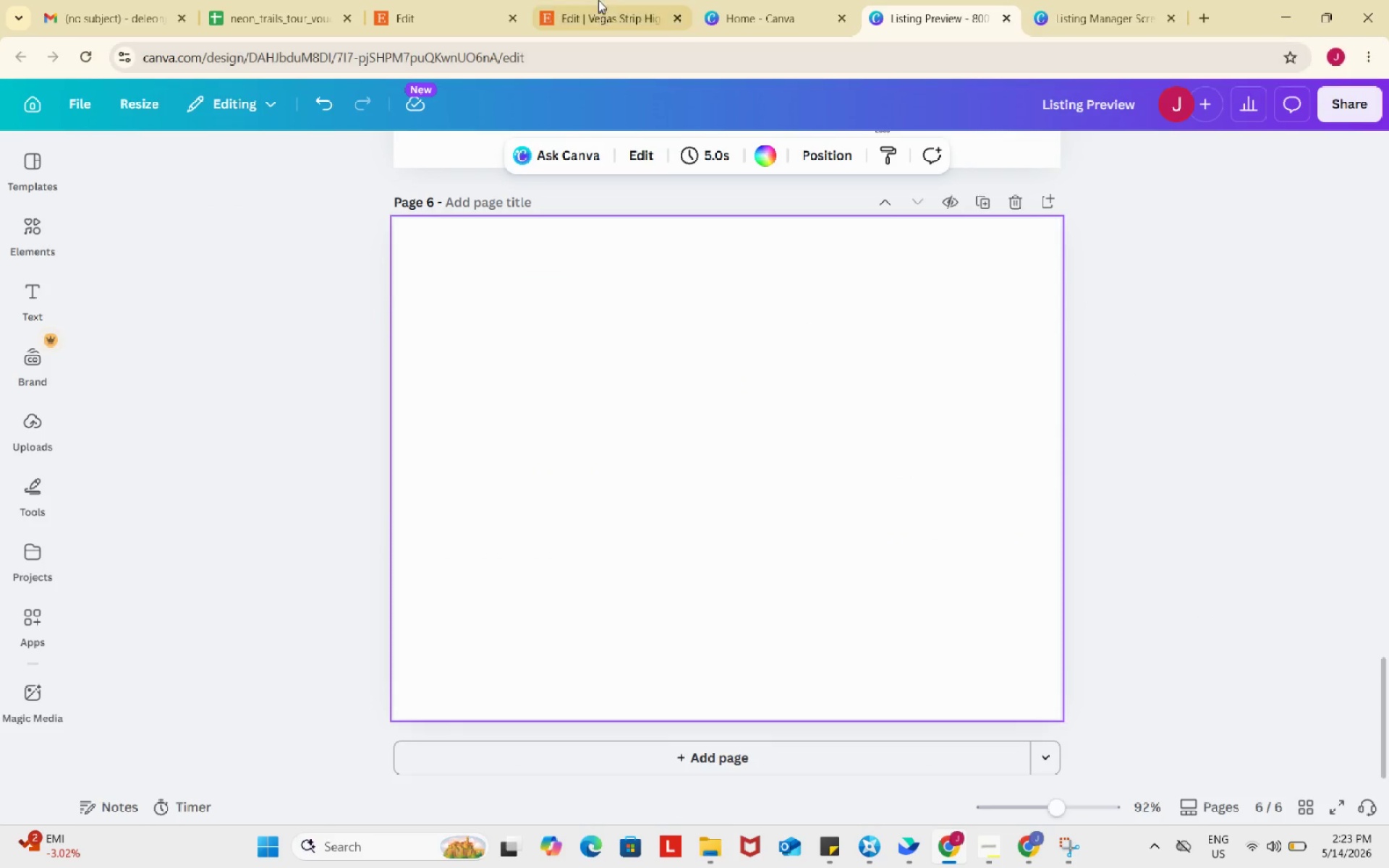 
left_click([598, 0])
 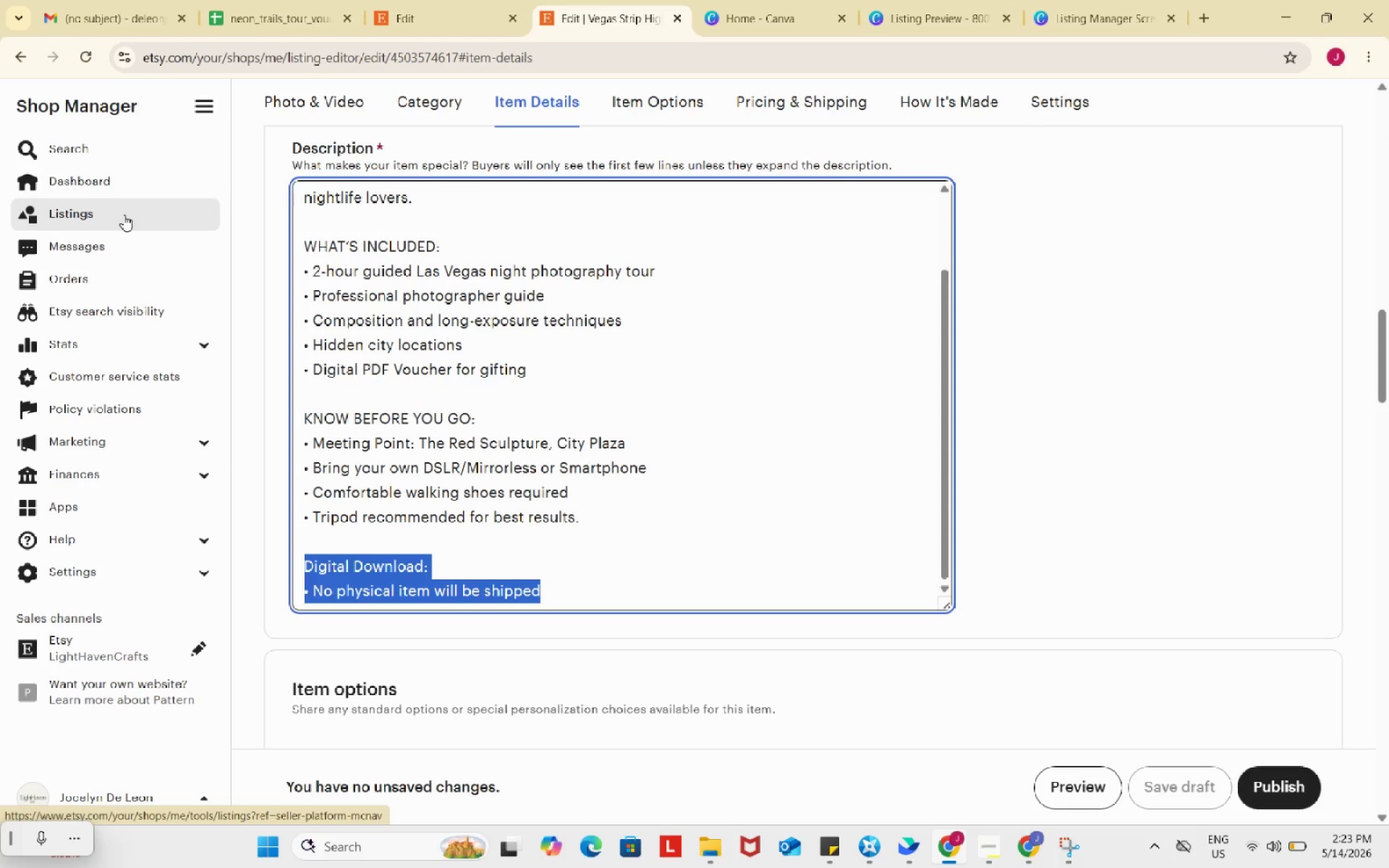 
left_click([124, 215])
 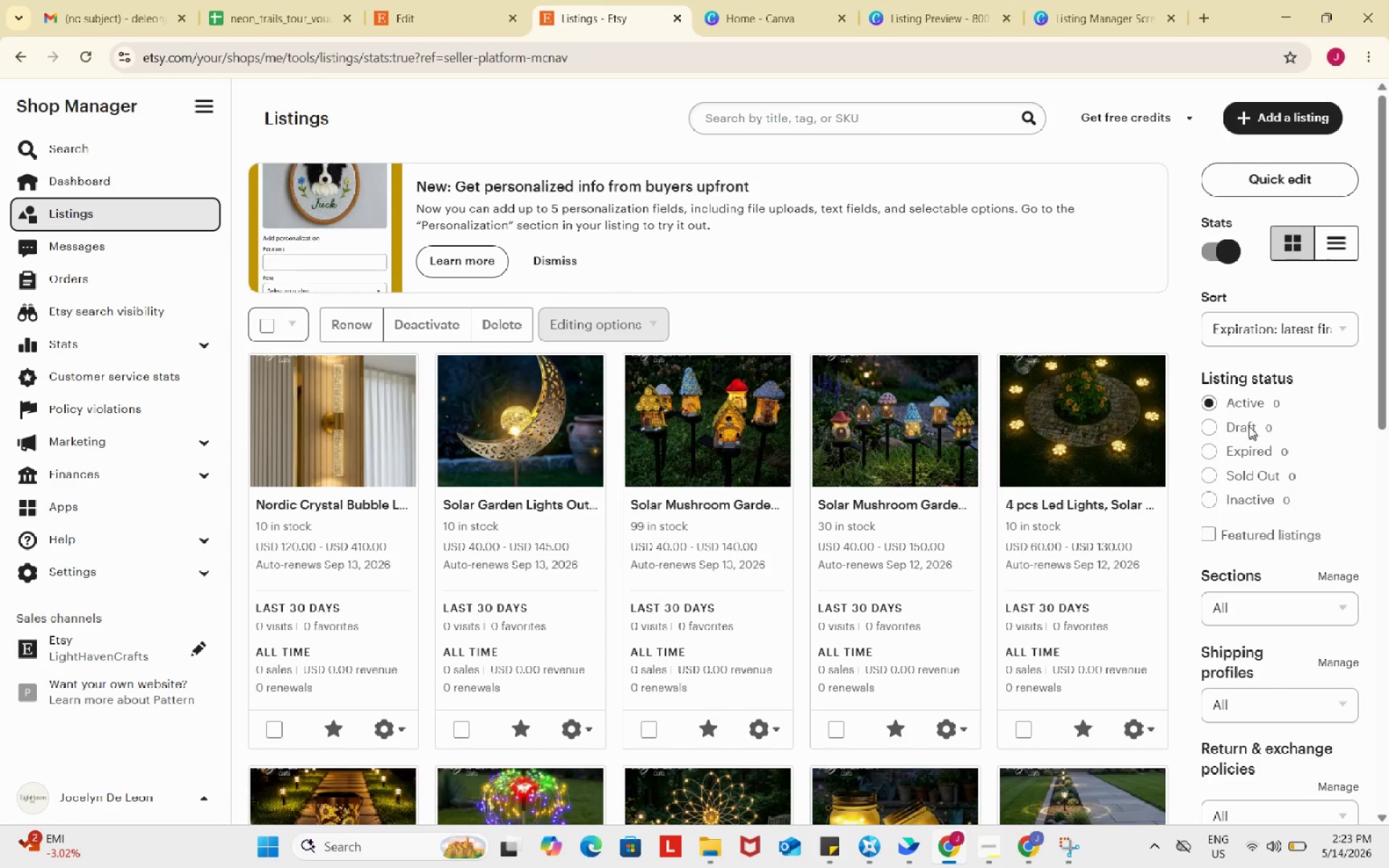 
left_click([1249, 425])
 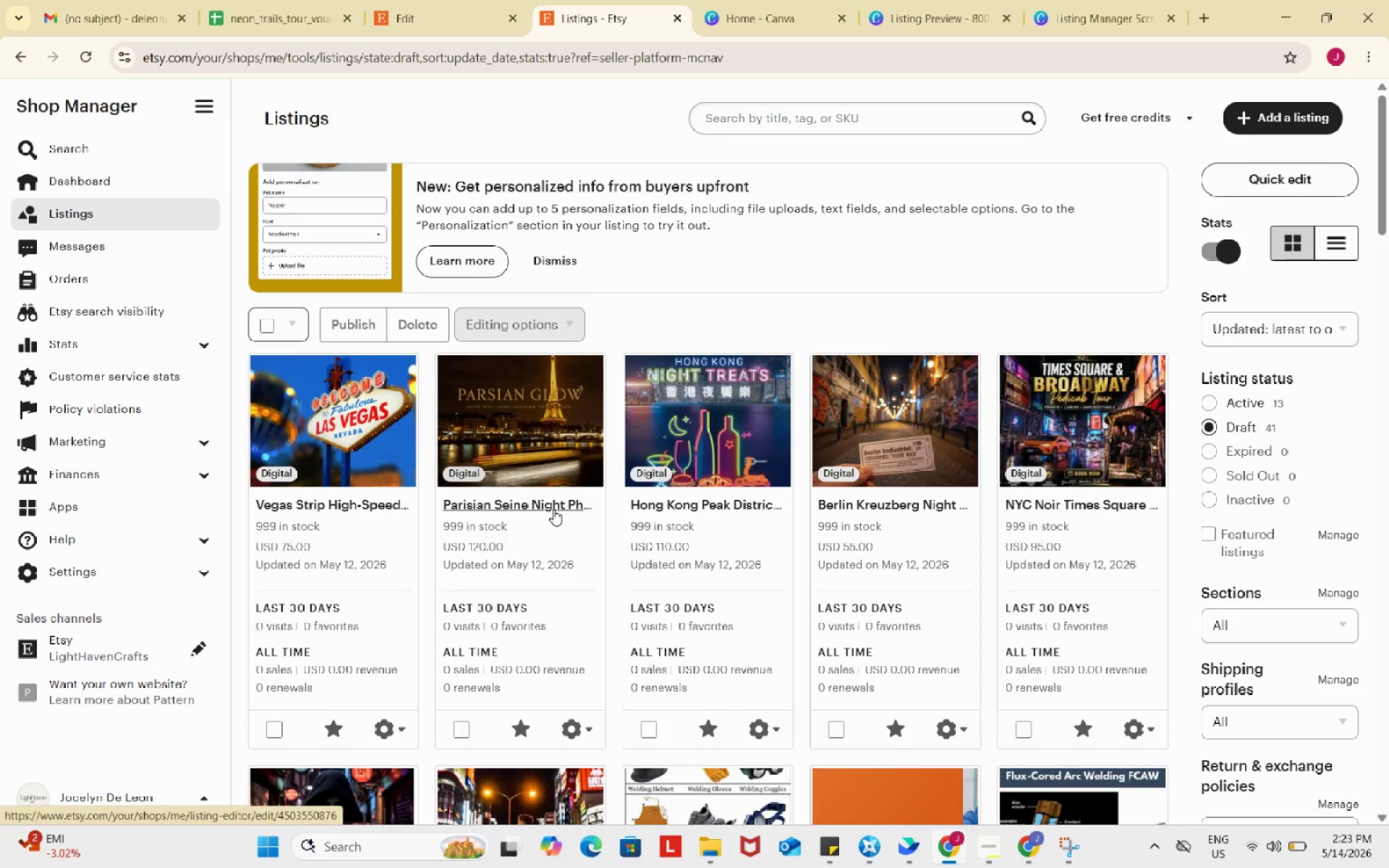 
left_click([553, 506])
 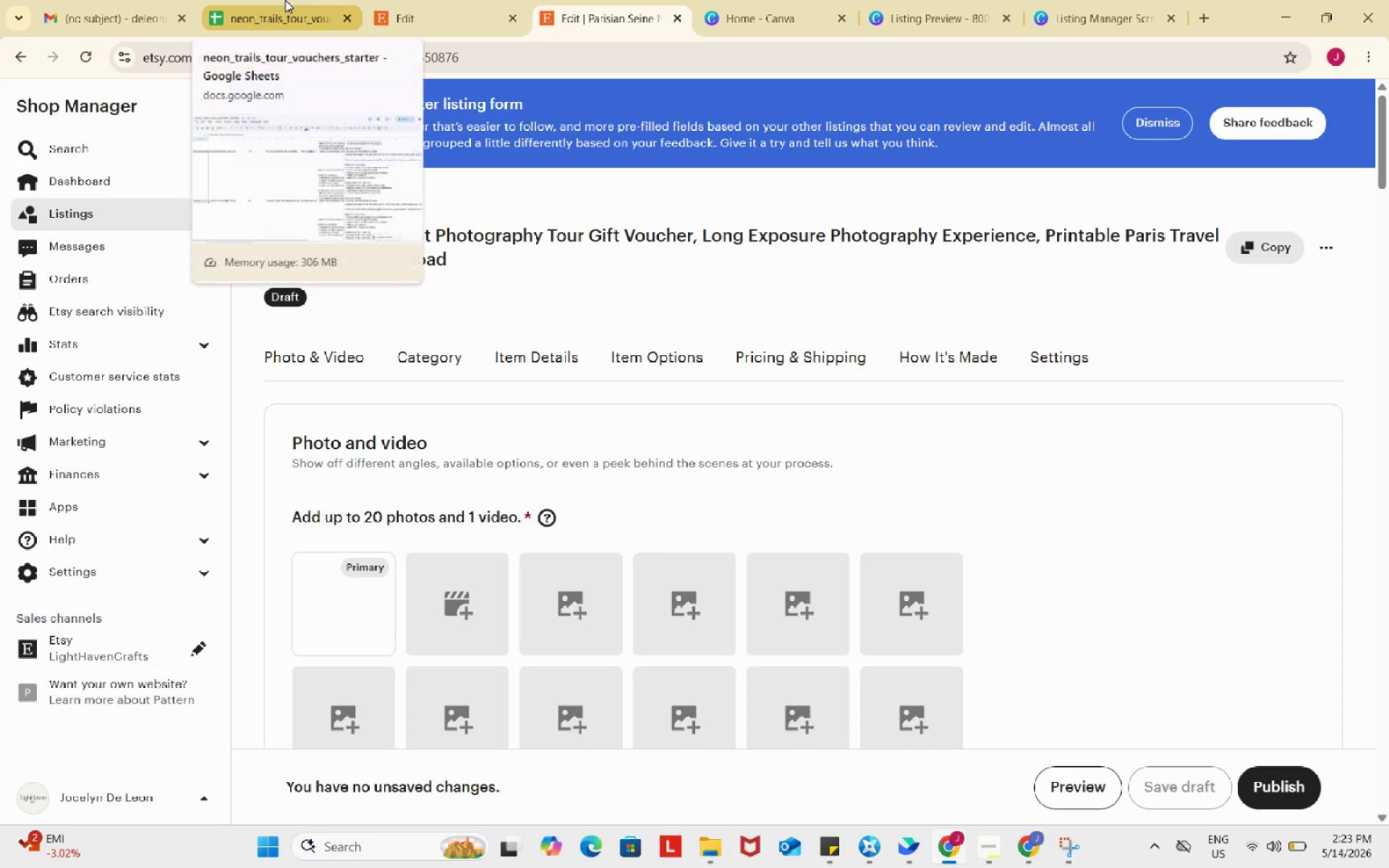 
left_click([285, 0])
 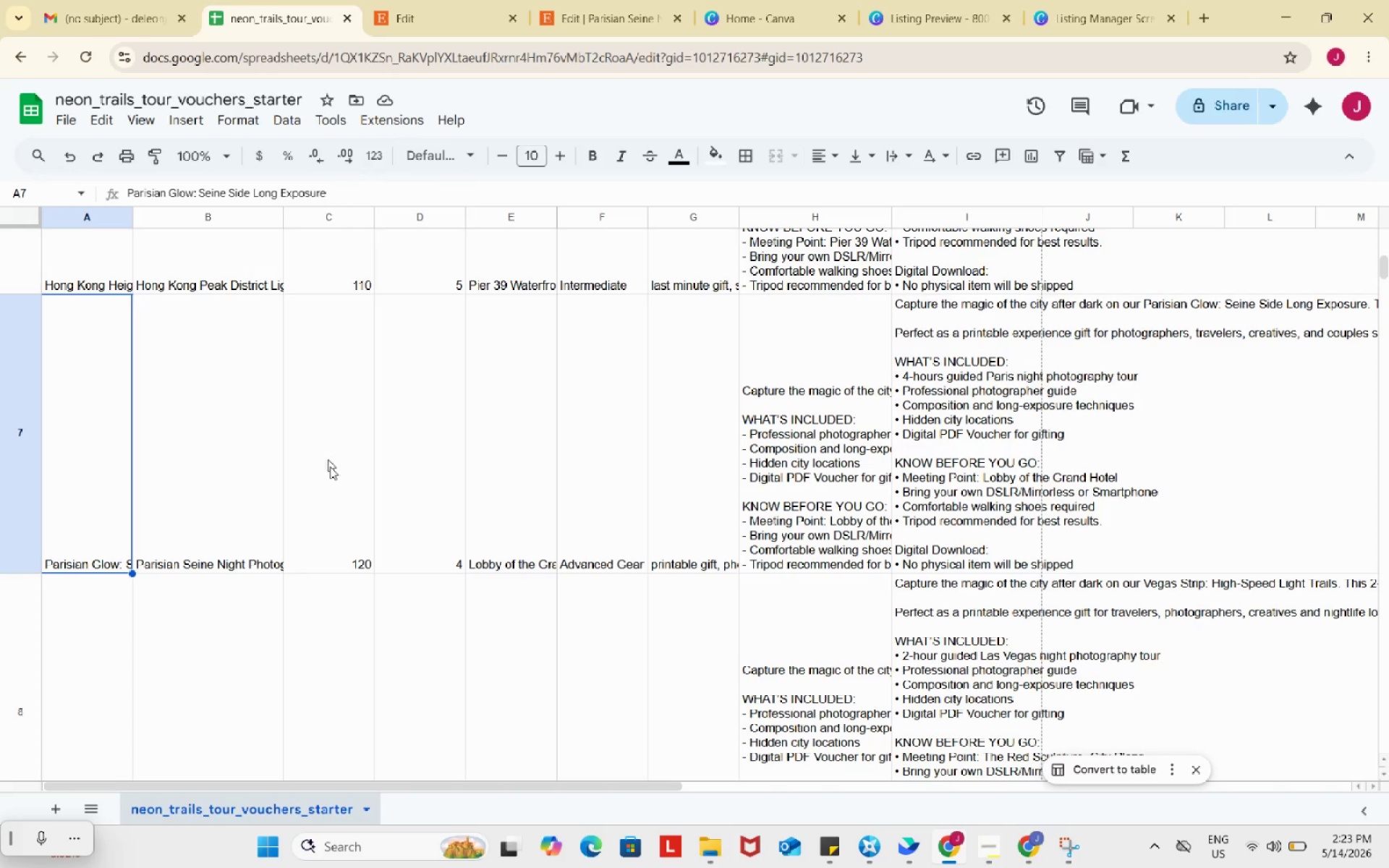 
scroll: coordinate [333, 478], scroll_direction: down, amount: 2.0
 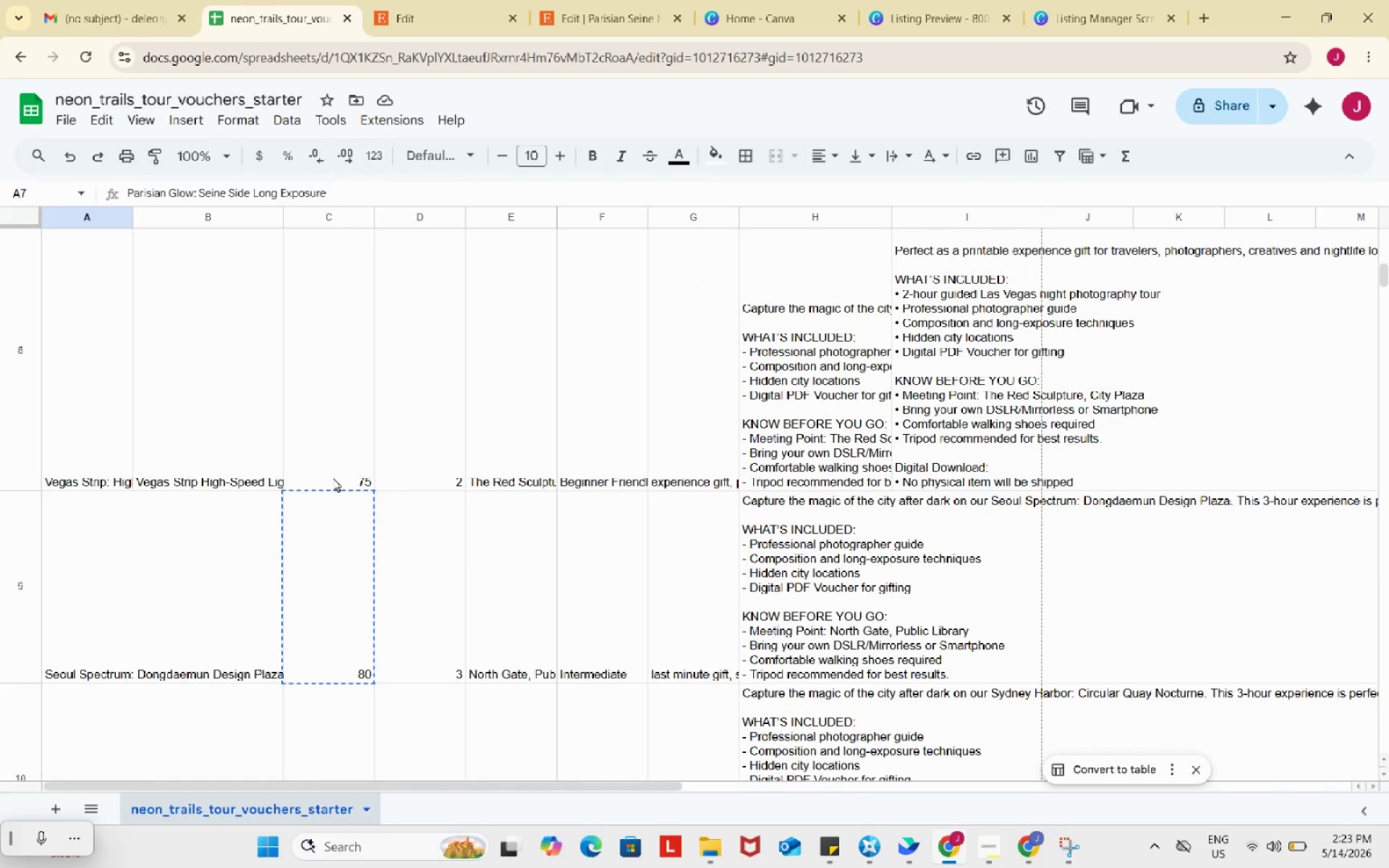 
scroll: coordinate [333, 478], scroll_direction: up, amount: 3.0
 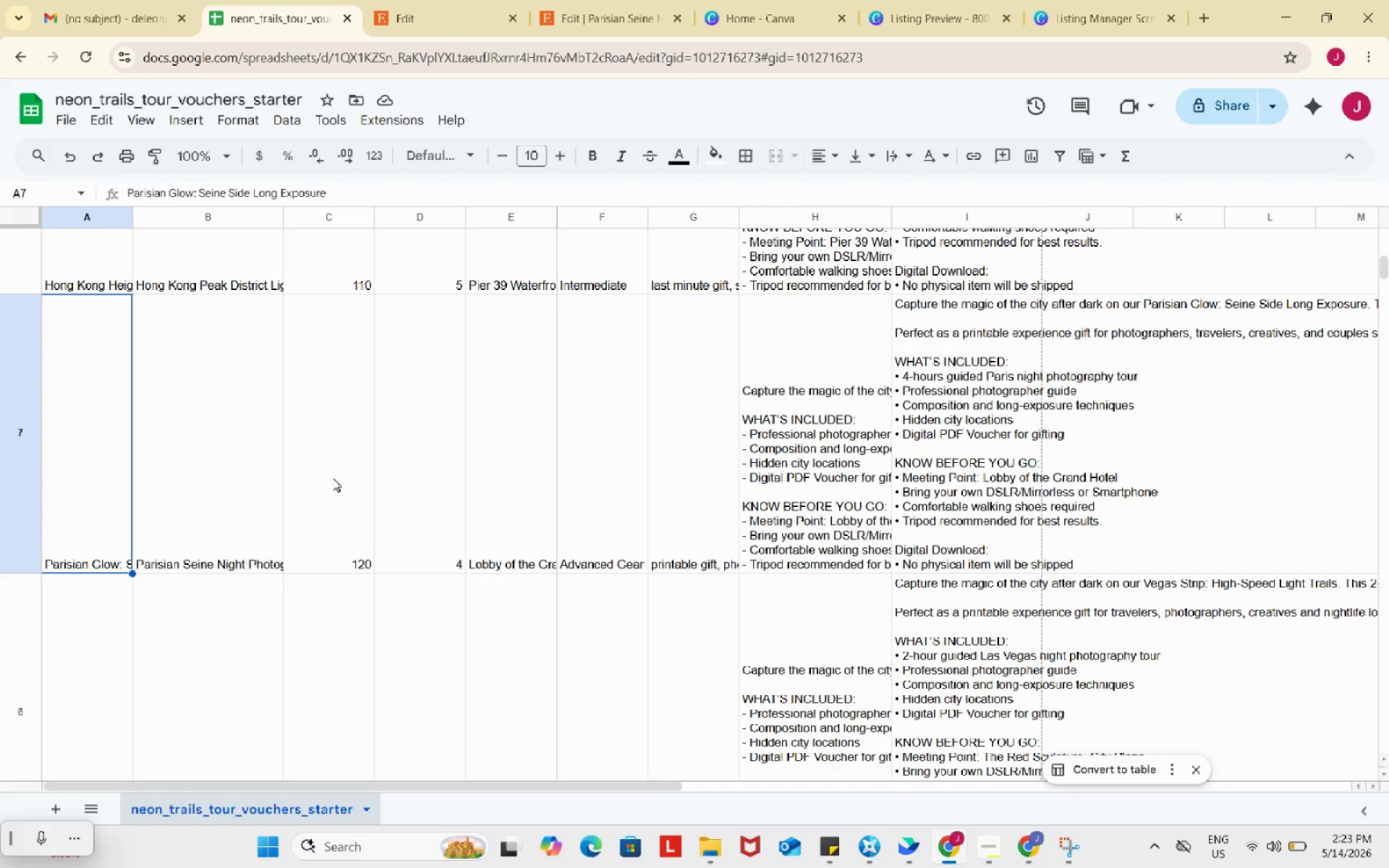 
scroll: coordinate [333, 478], scroll_direction: down, amount: 2.0
 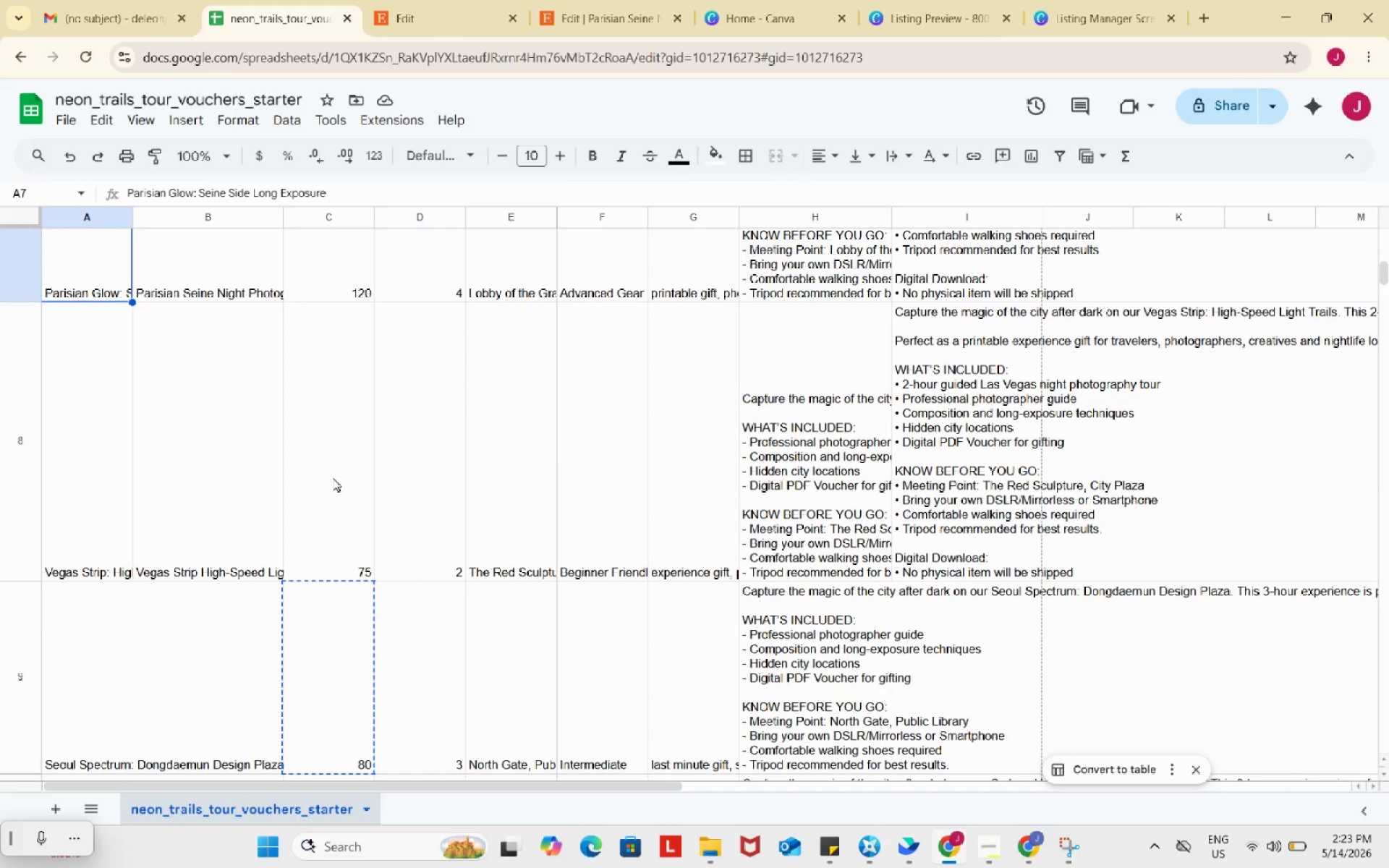 
scroll: coordinate [331, 471], scroll_direction: up, amount: 3.0
 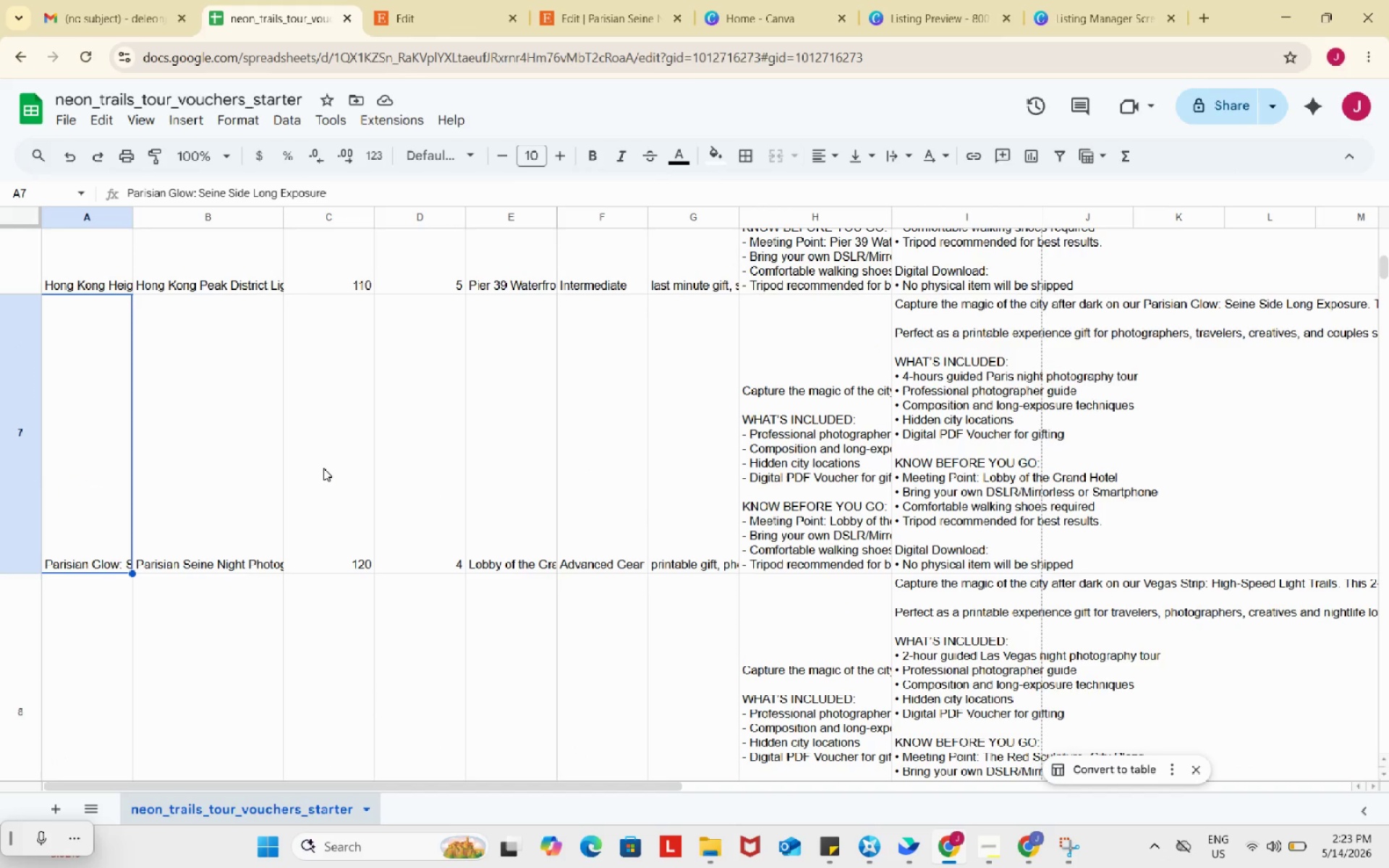 
scroll: coordinate [319, 467], scroll_direction: down, amount: 4.0
 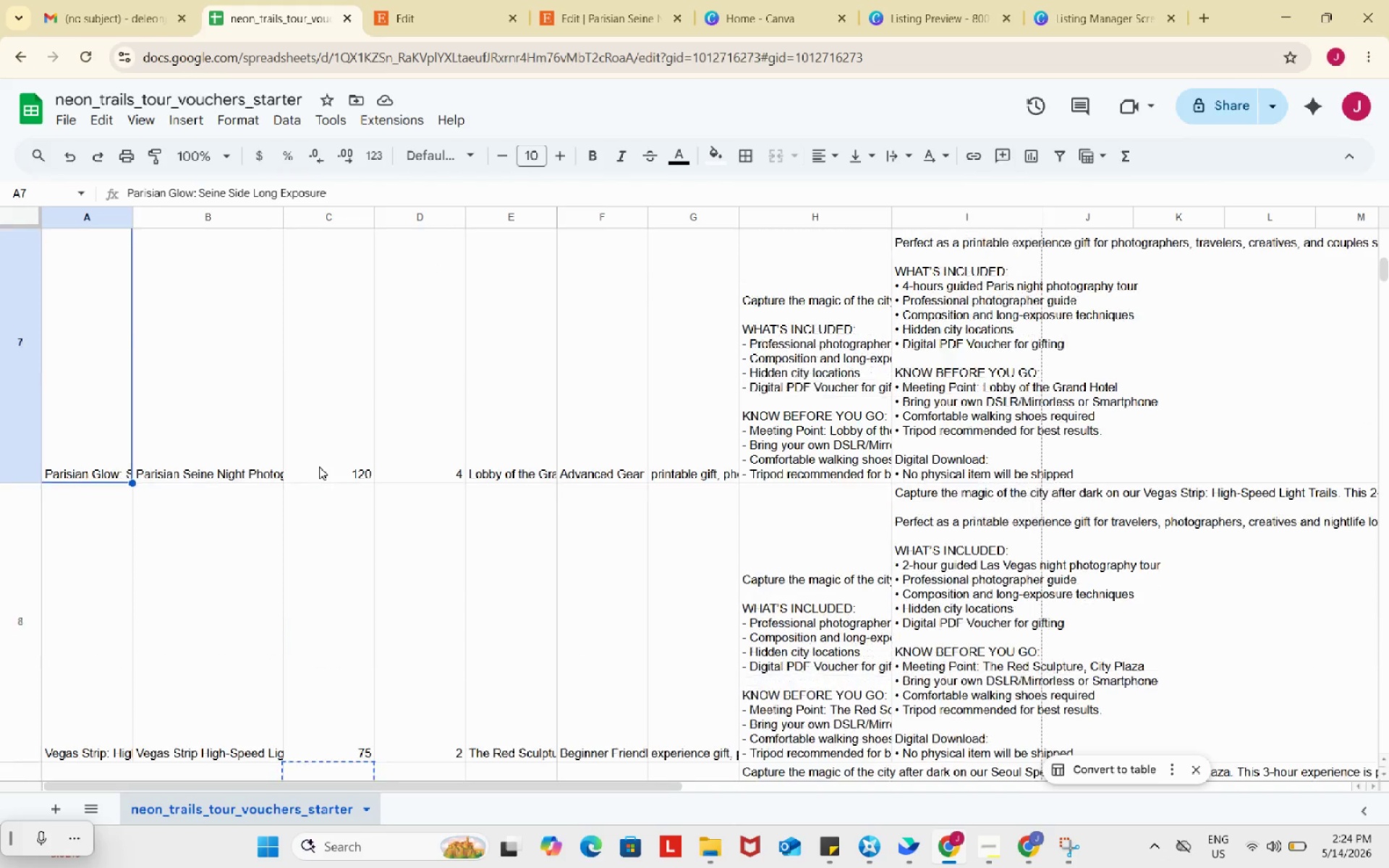 
scroll: coordinate [319, 467], scroll_direction: up, amount: 3.0
 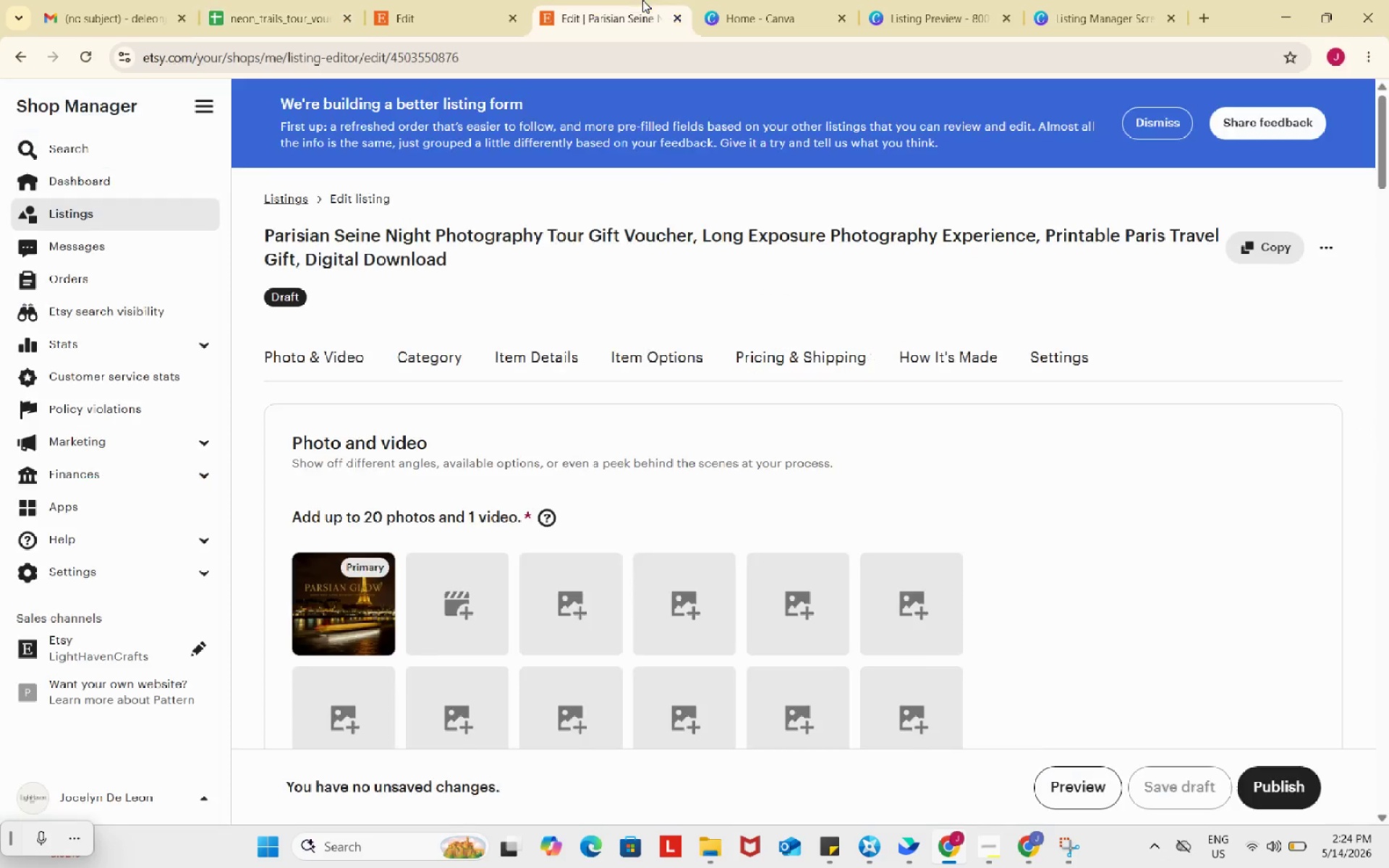 
left_click([642, 0])
 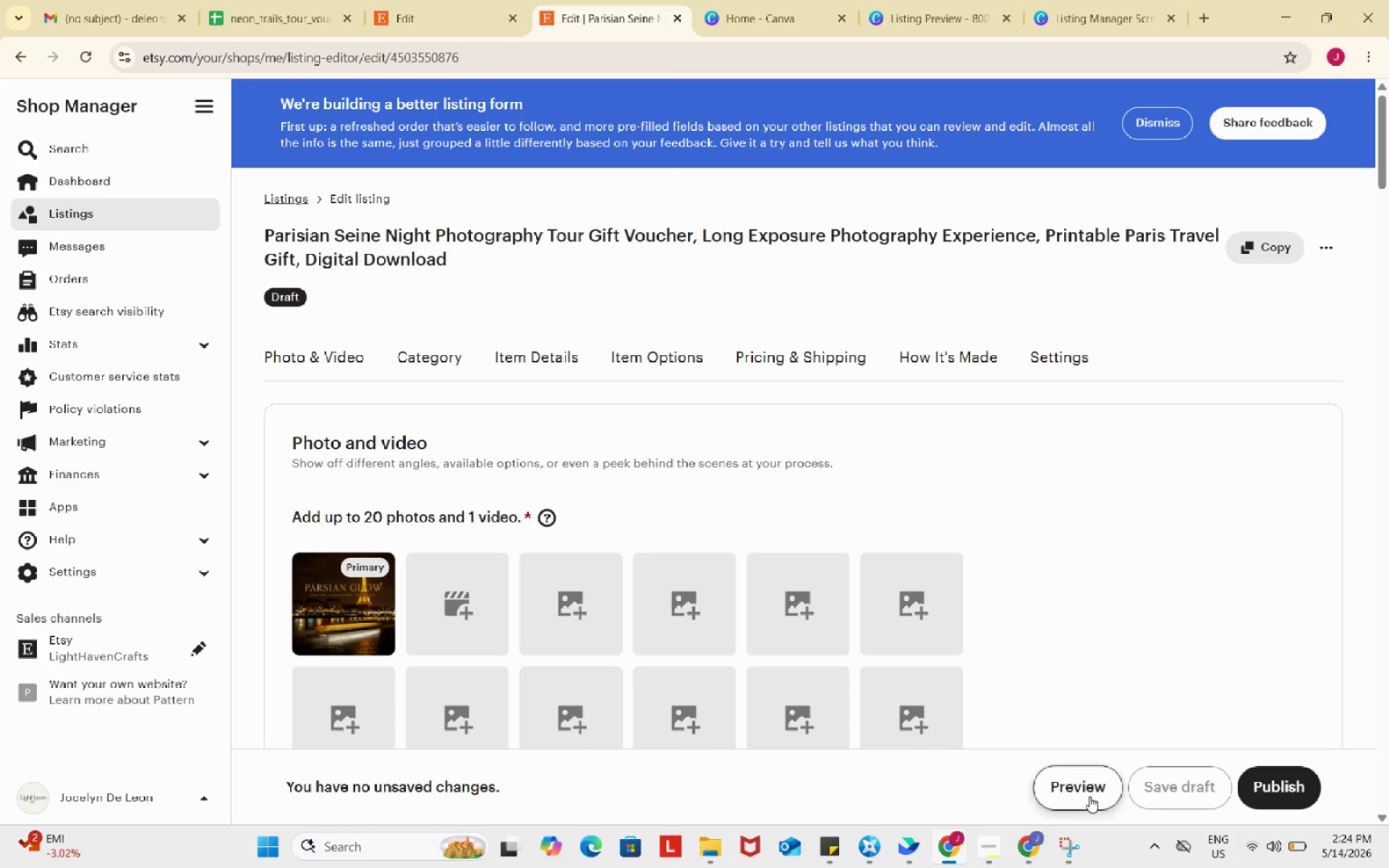 
left_click([1086, 796])
 